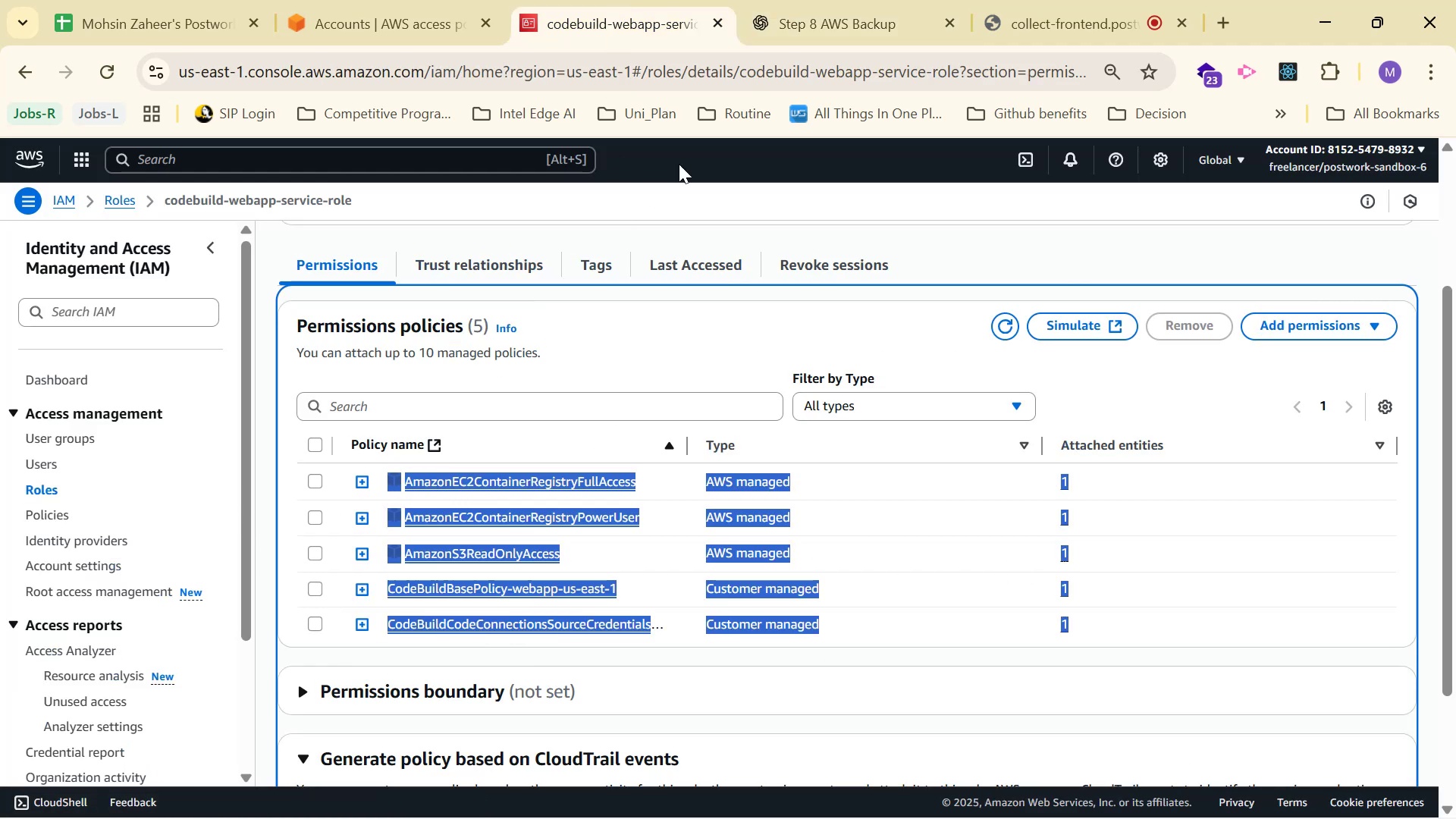 
key(Control+C)
 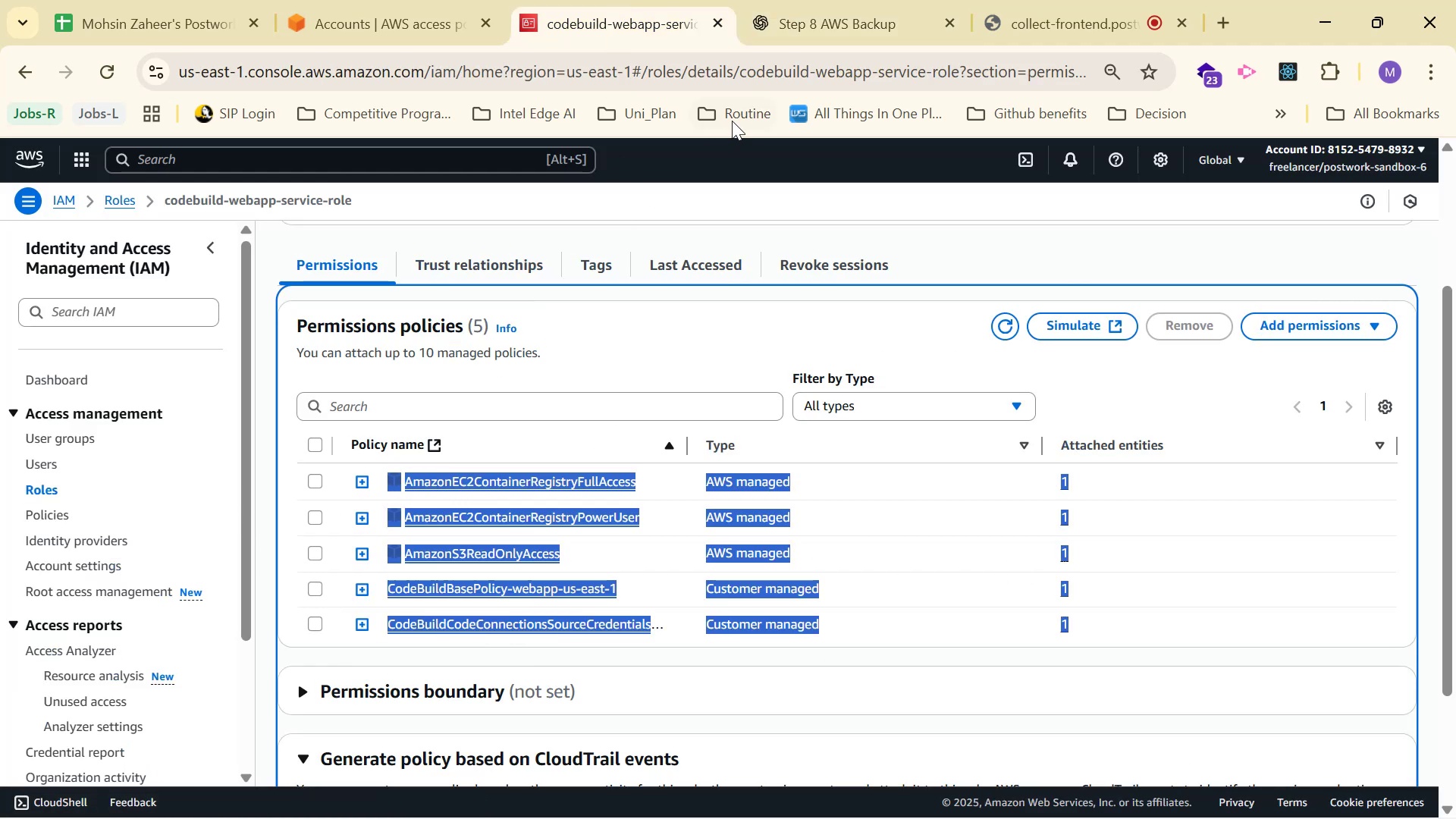 
key(Control+C)
 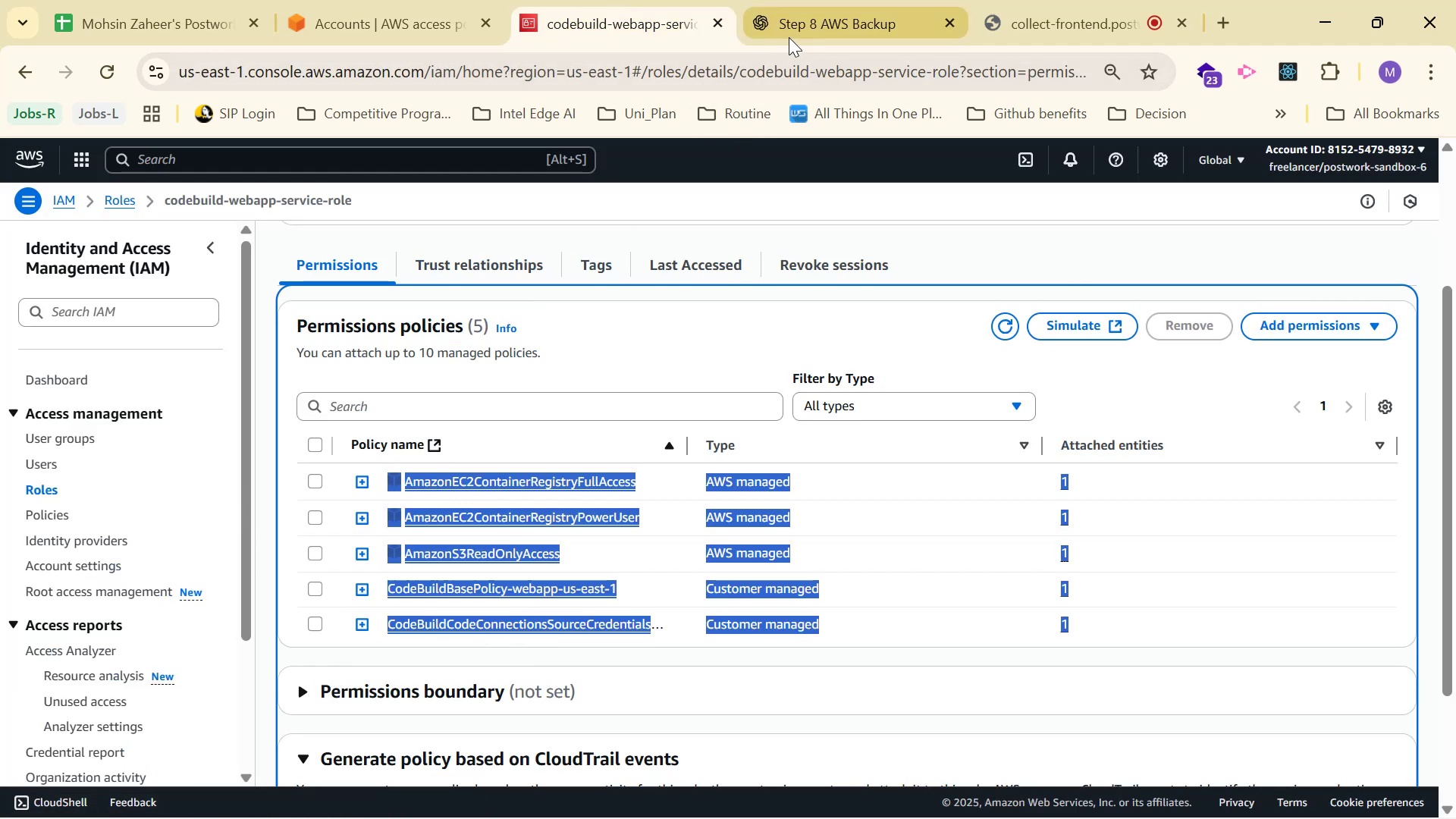 
double_click([789, 35])
 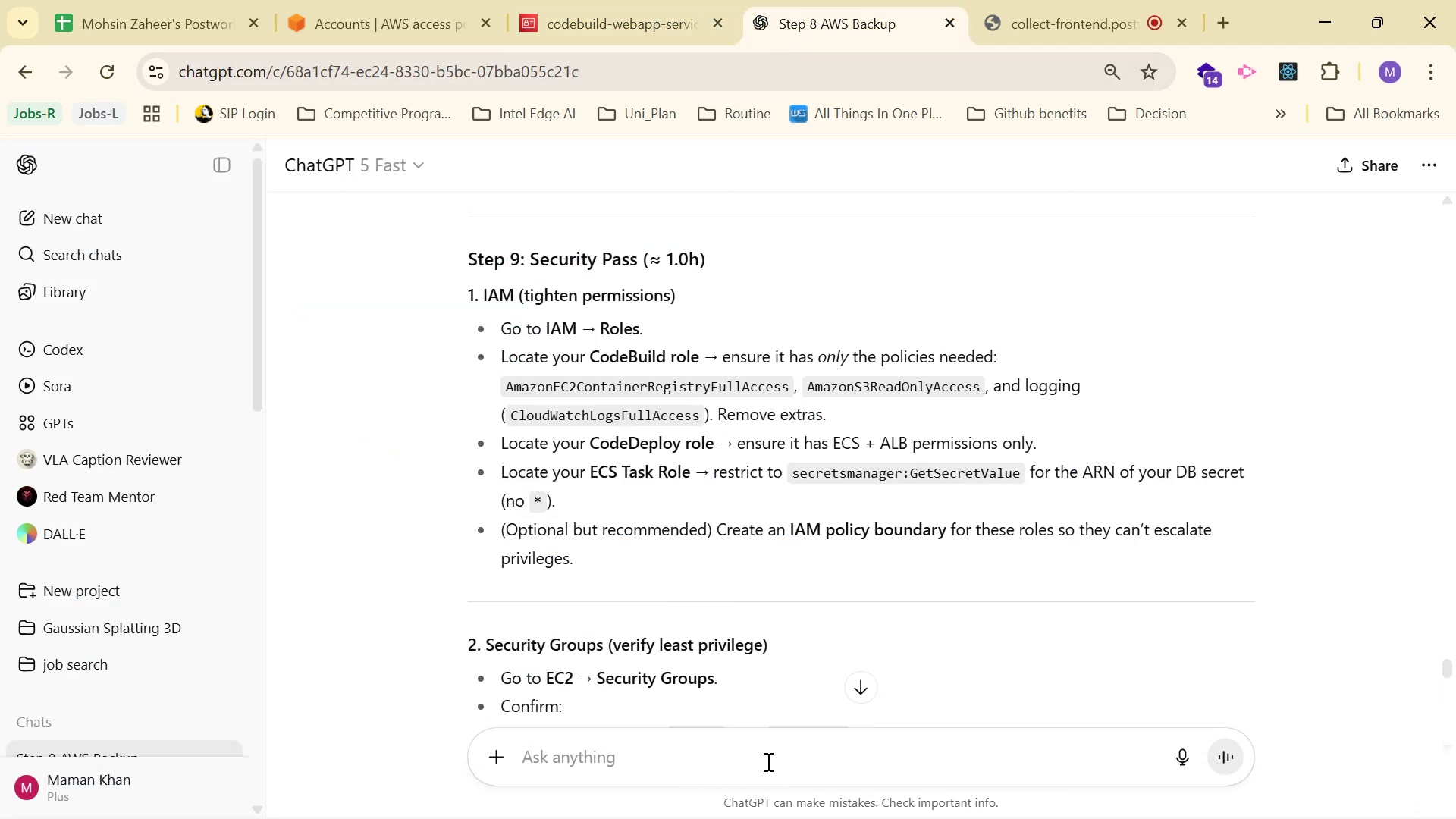 
left_click([767, 761])
 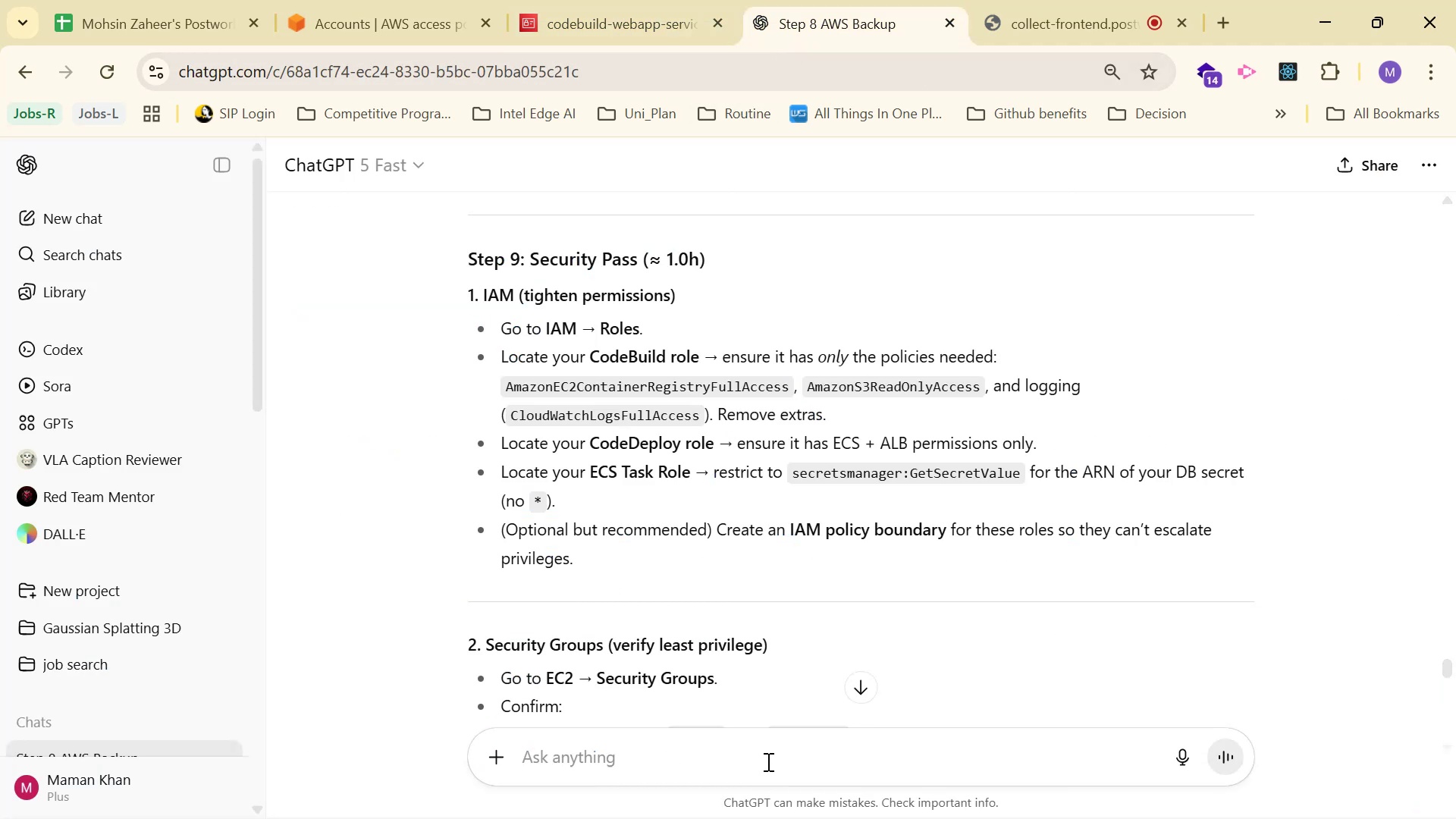 
hold_key(key=ControlLeft, duration=1.52)
 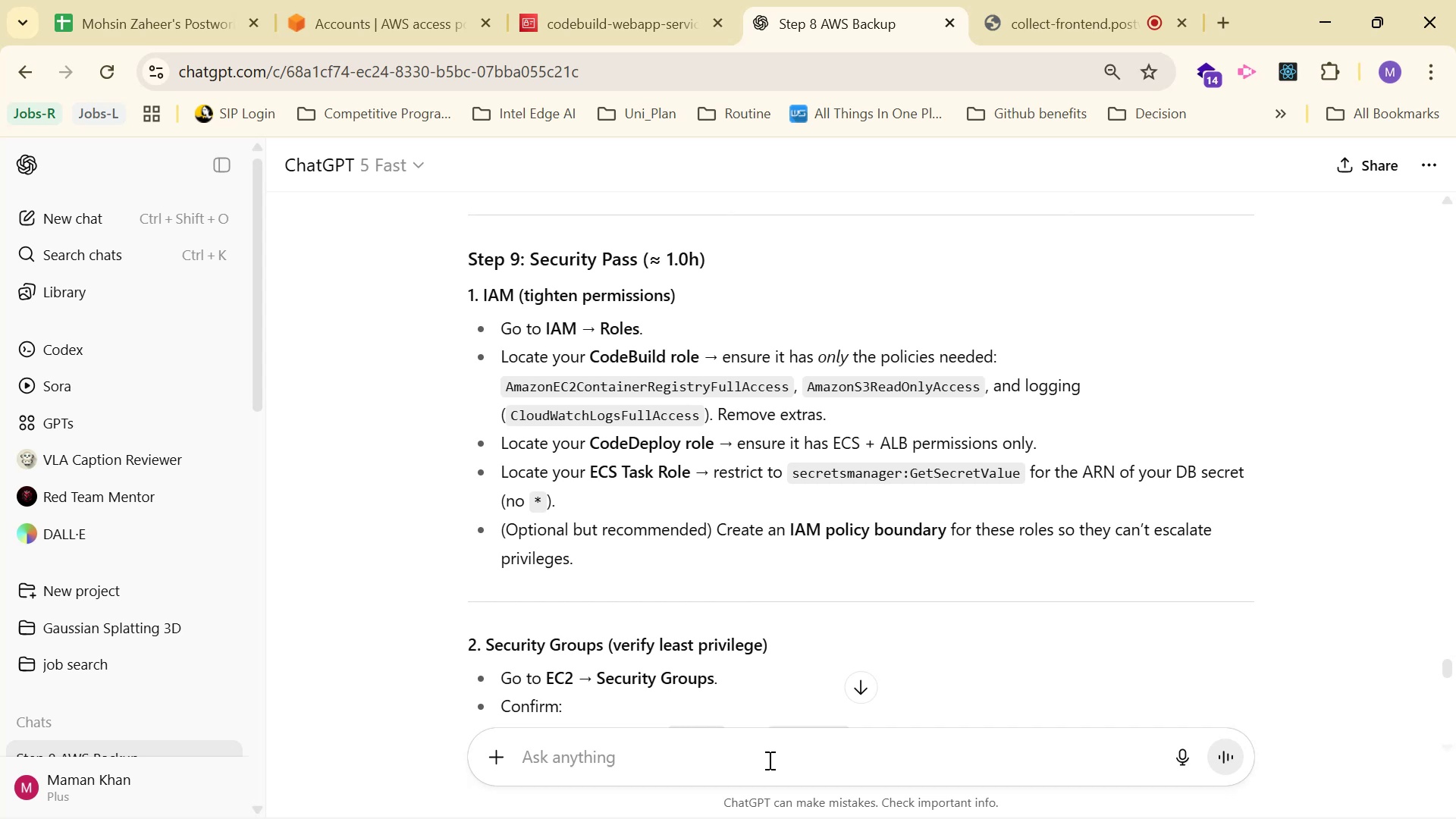 
hold_key(key=ControlLeft, duration=1.52)
 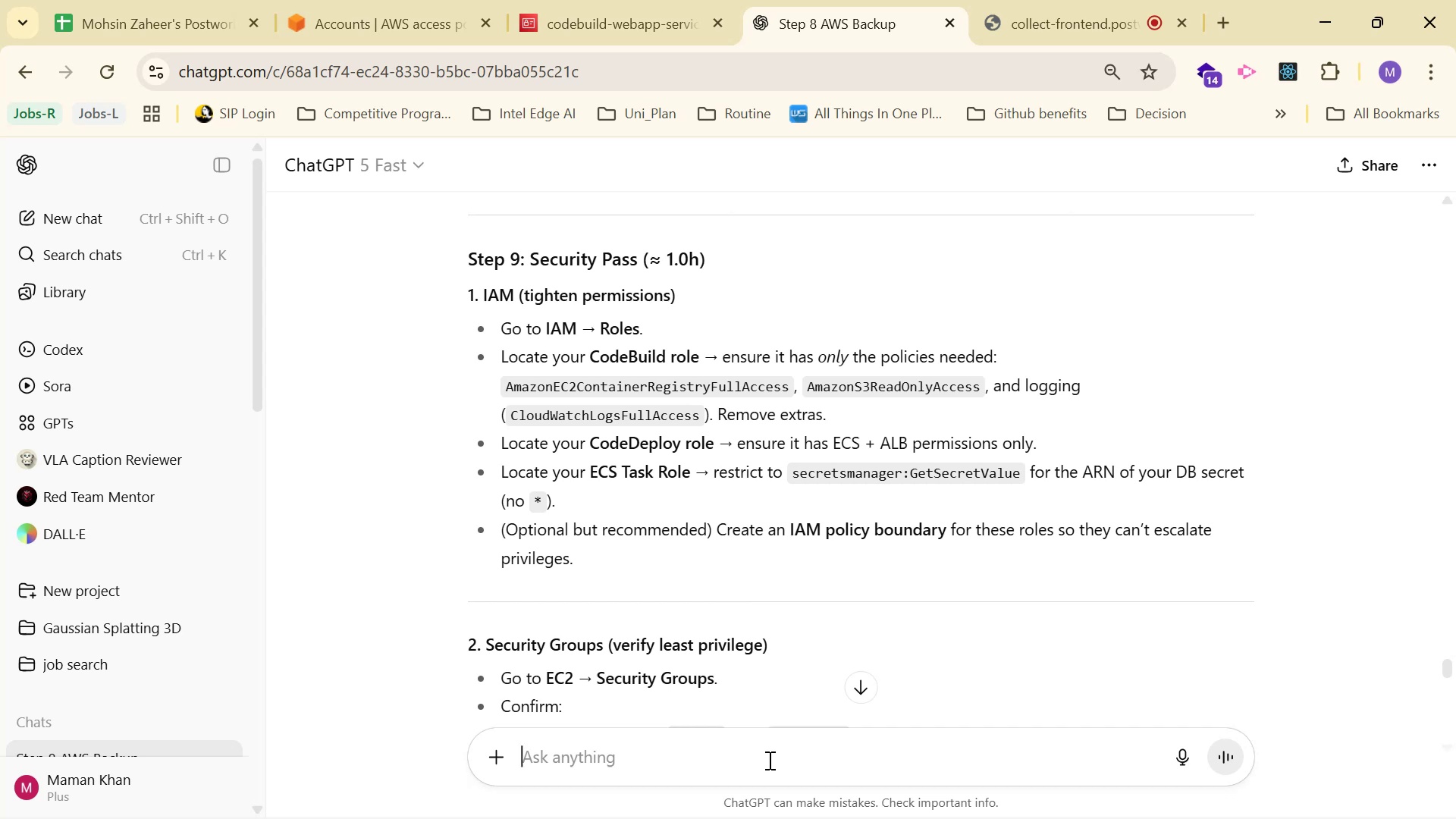 
hold_key(key=ControlLeft, duration=1.28)
 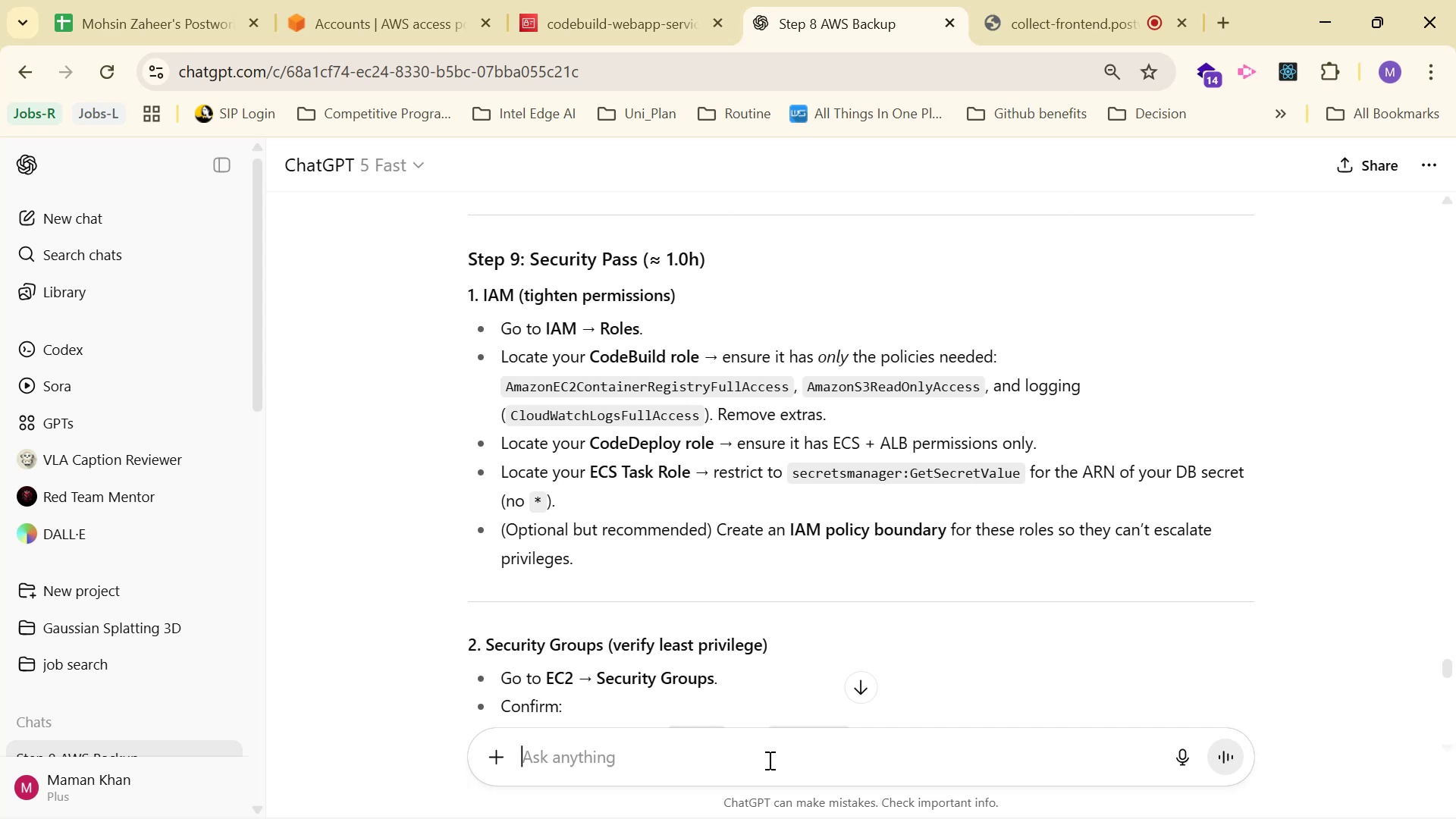 
type(Fo )
key(Backspace)
type(r code buid )
key(Backspace)
key(Backspace)
type(;)
key(Backspace)
type(ld role: )
 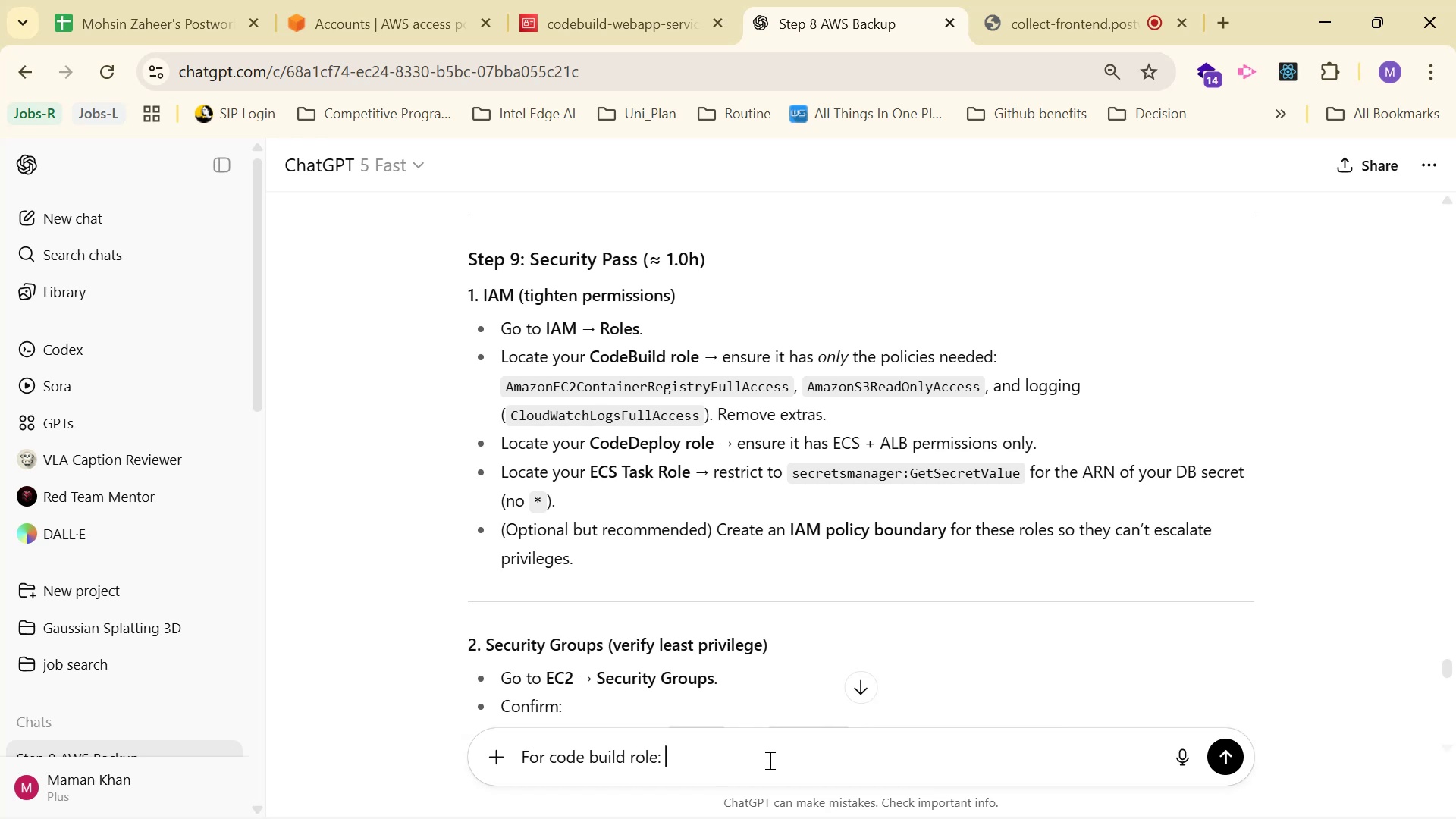 
key(Control+V)
 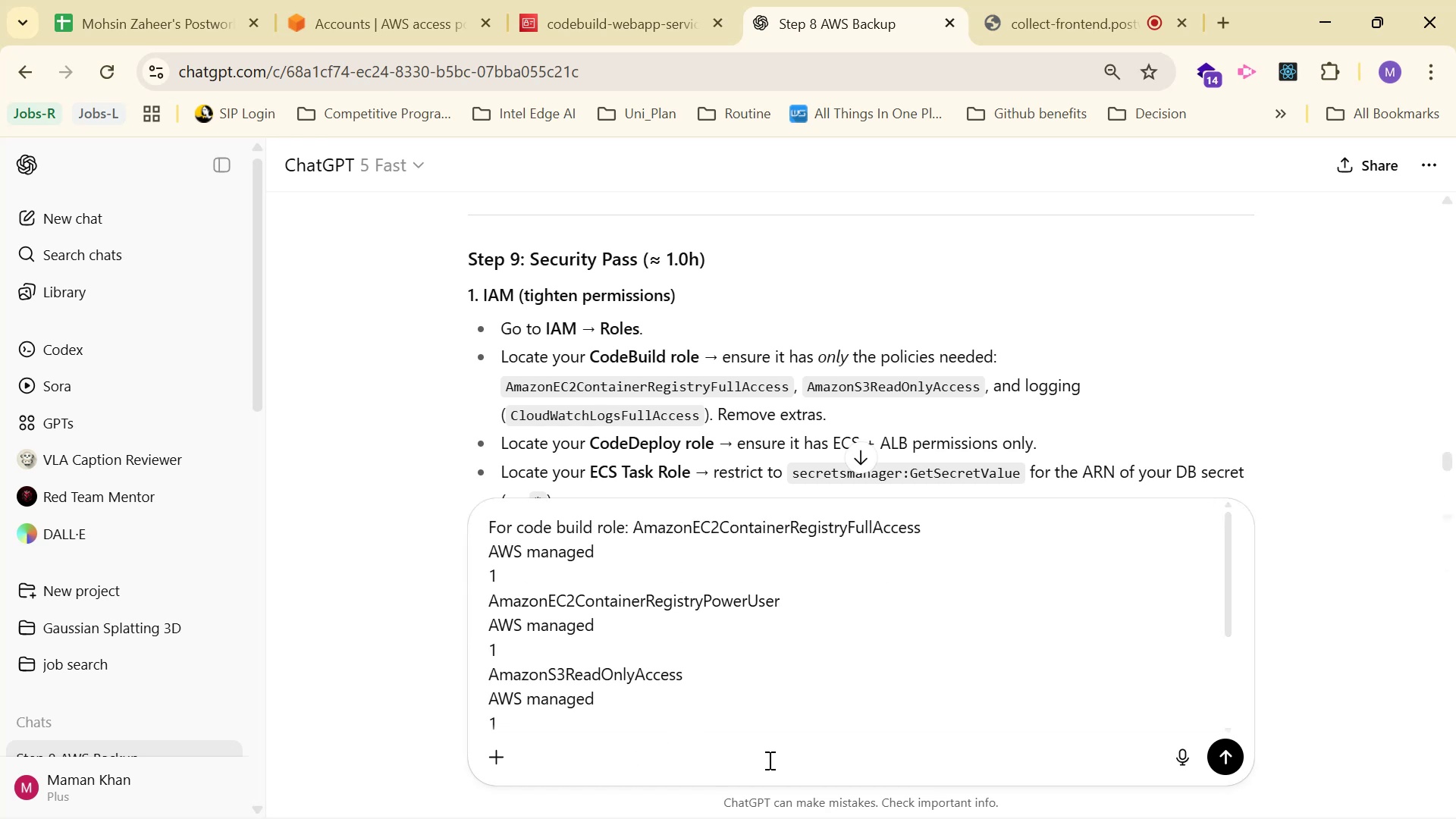 
key(Enter)
 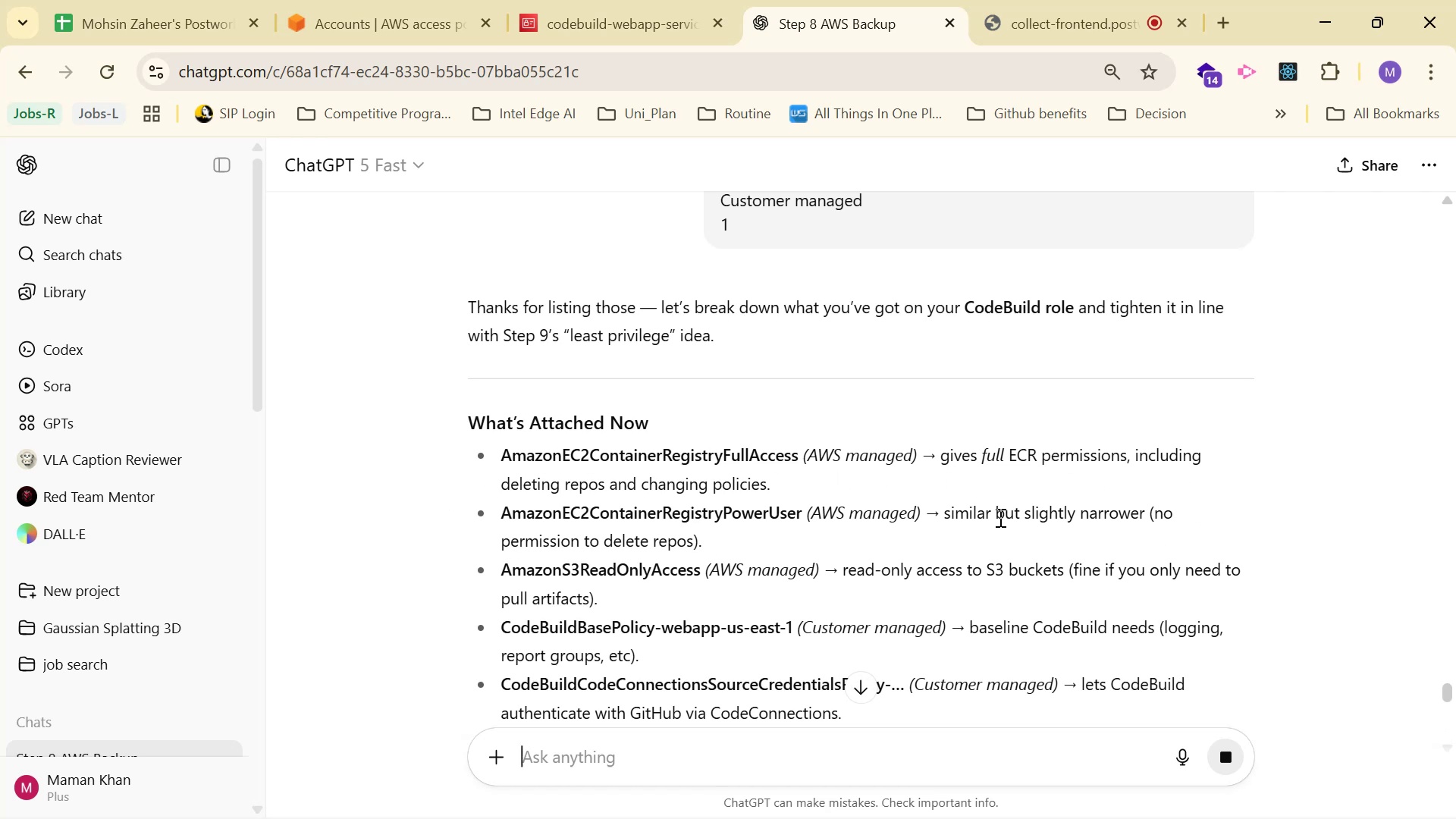 
wait(17.19)
 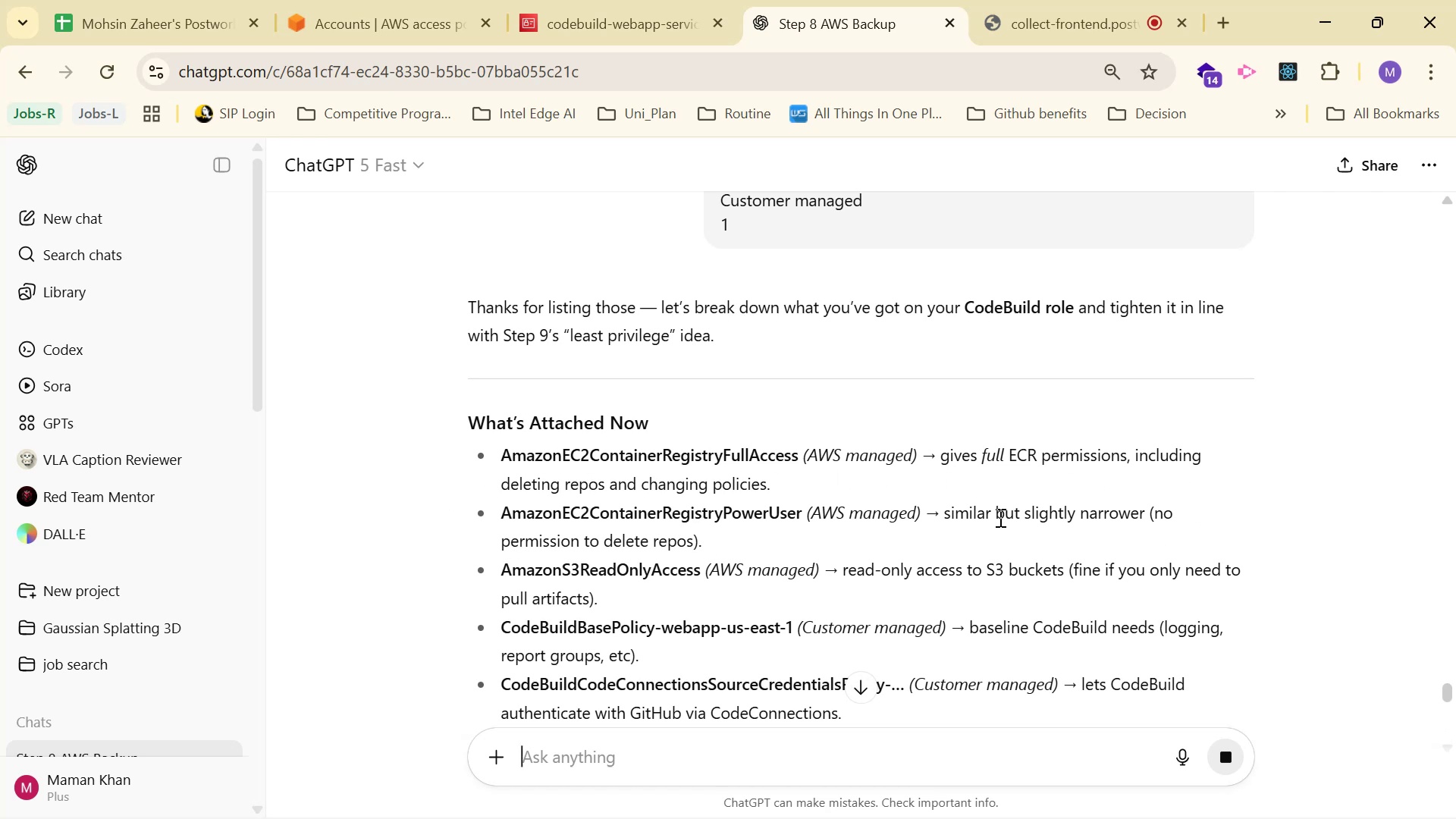 
scroll: coordinate [838, 384], scroll_direction: down, amount: 3.0
 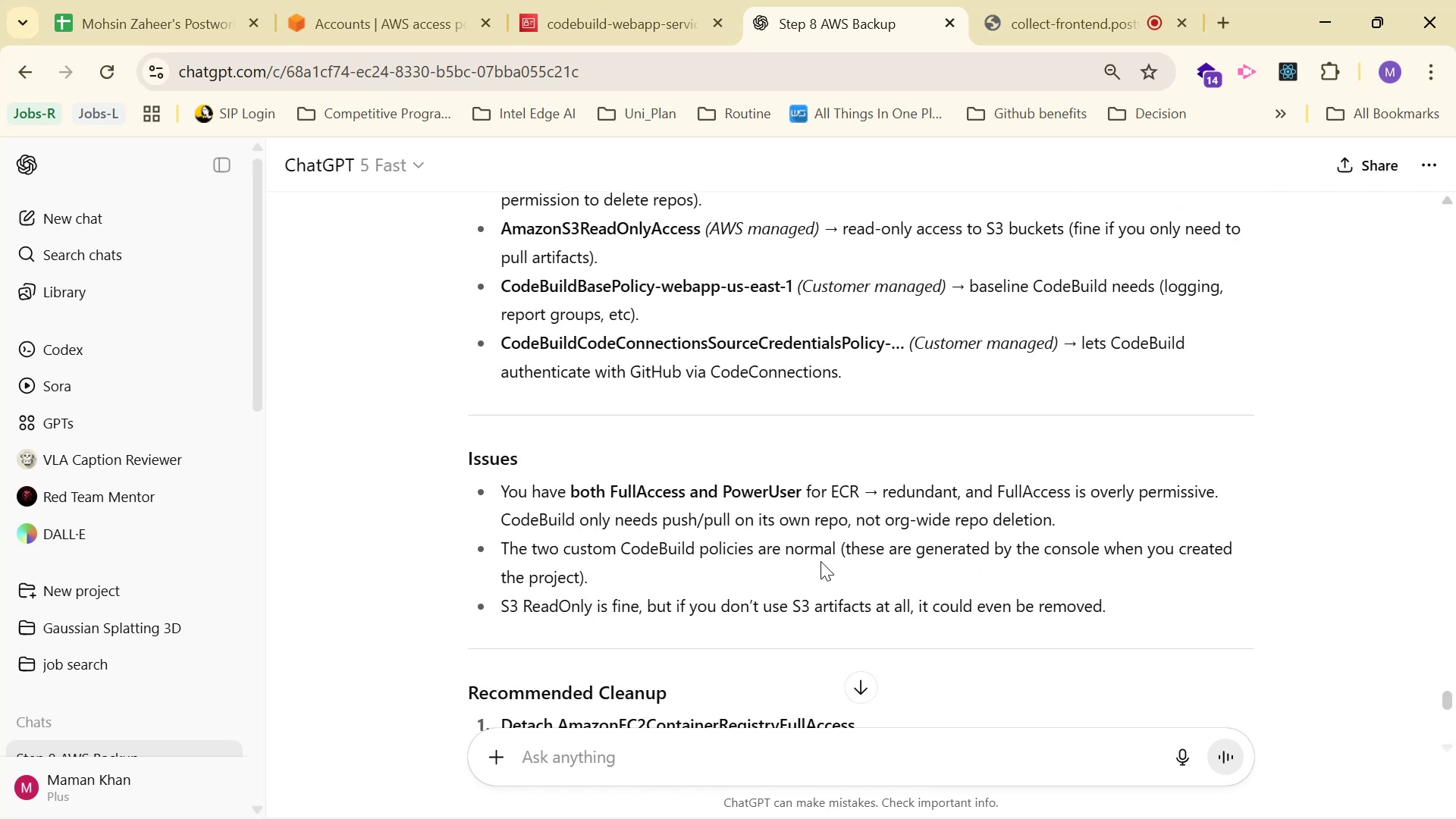 
wait(6.5)
 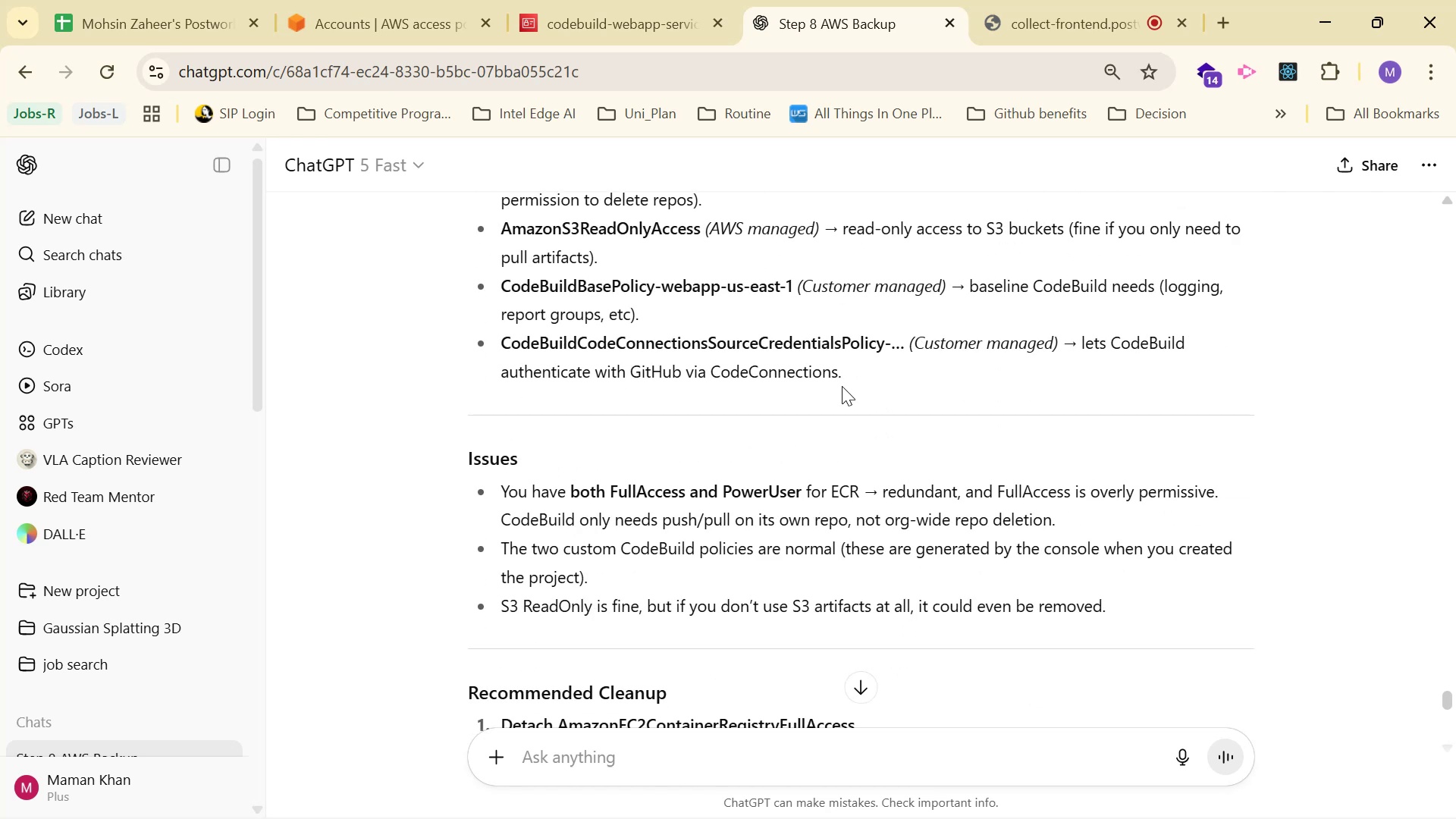 
scroll: coordinate [705, 415], scroll_direction: up, amount: 3.0
 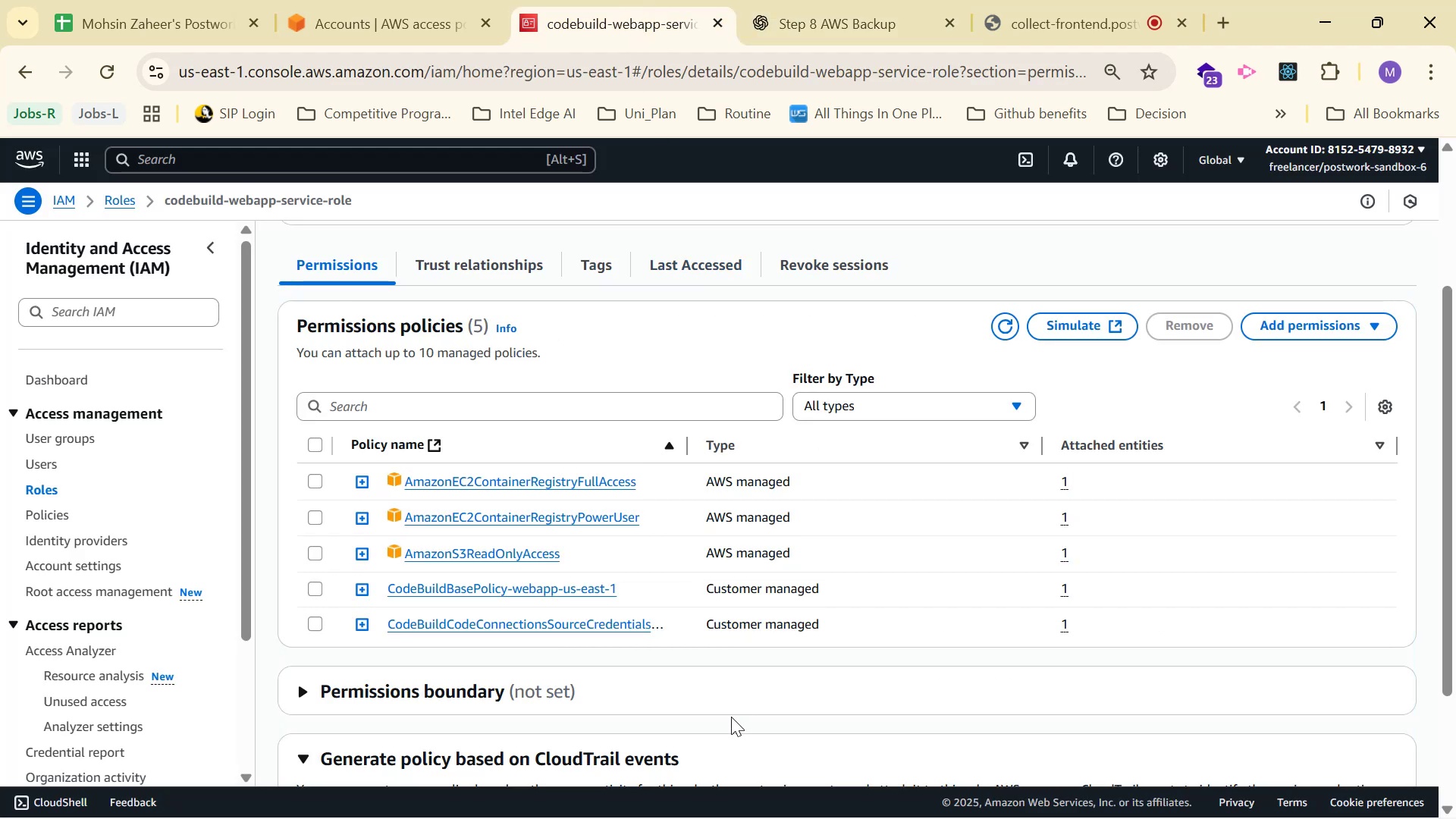 
left_click([312, 522])
 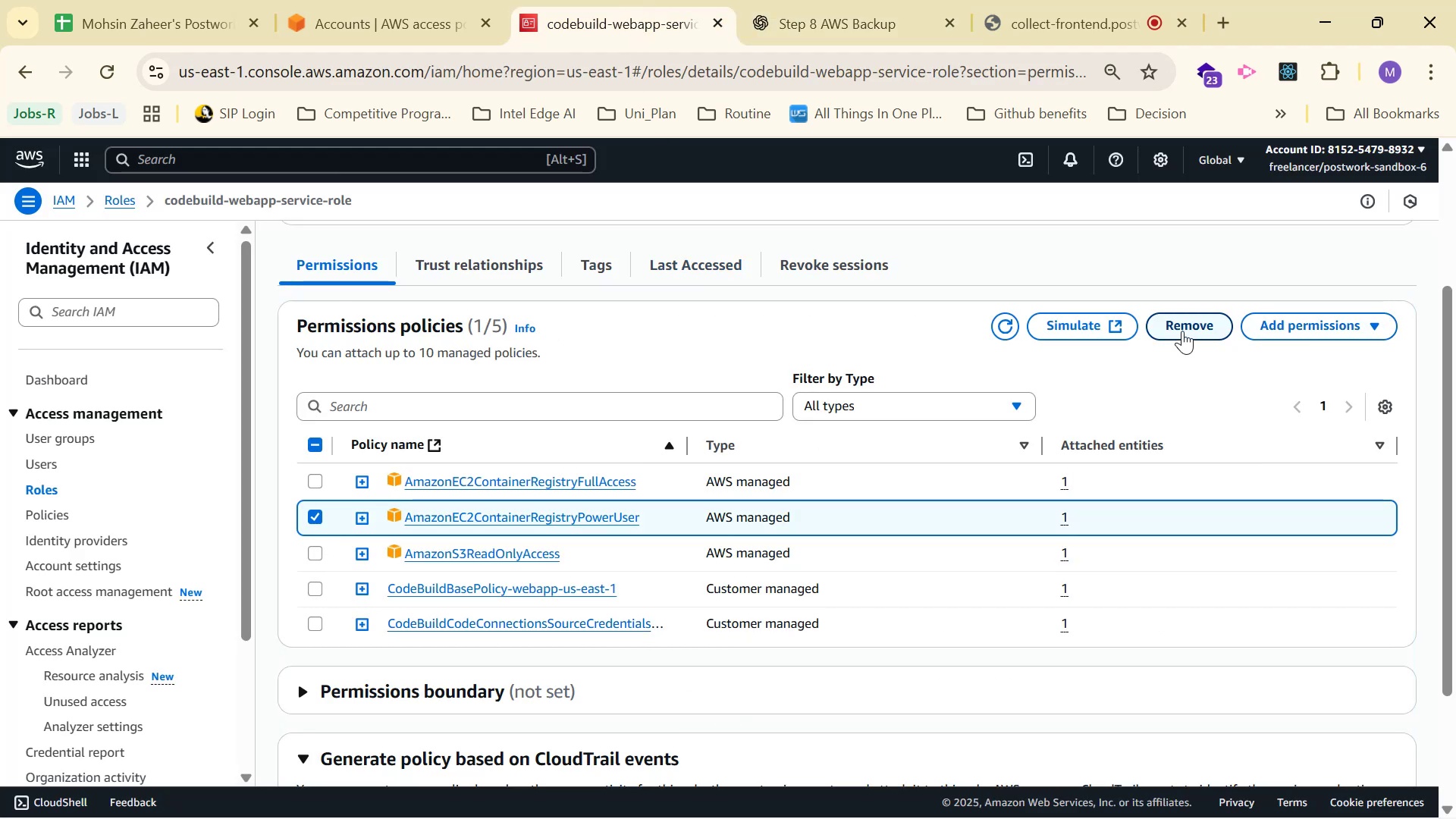 
left_click([1181, 331])
 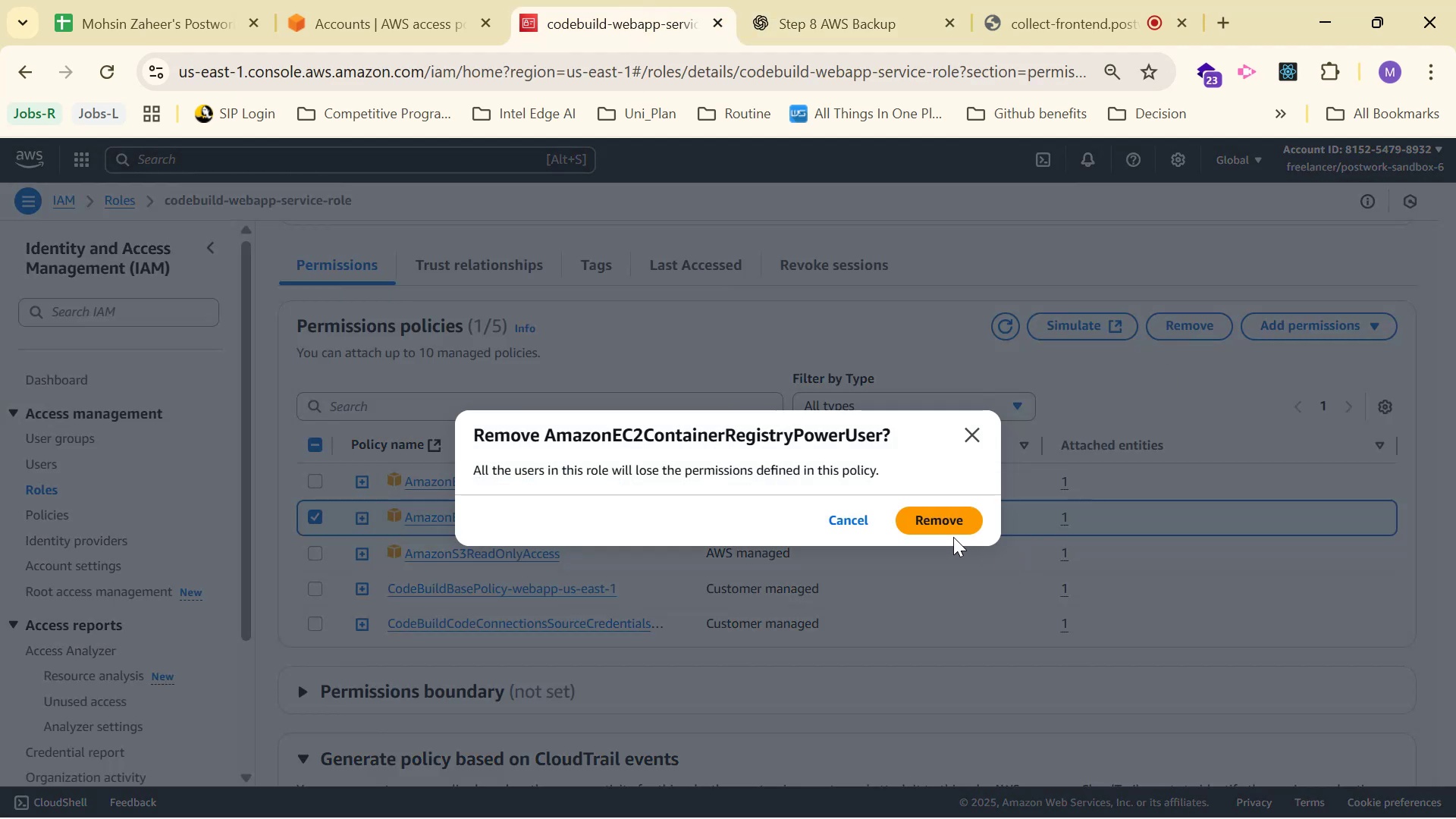 
left_click([953, 537])
 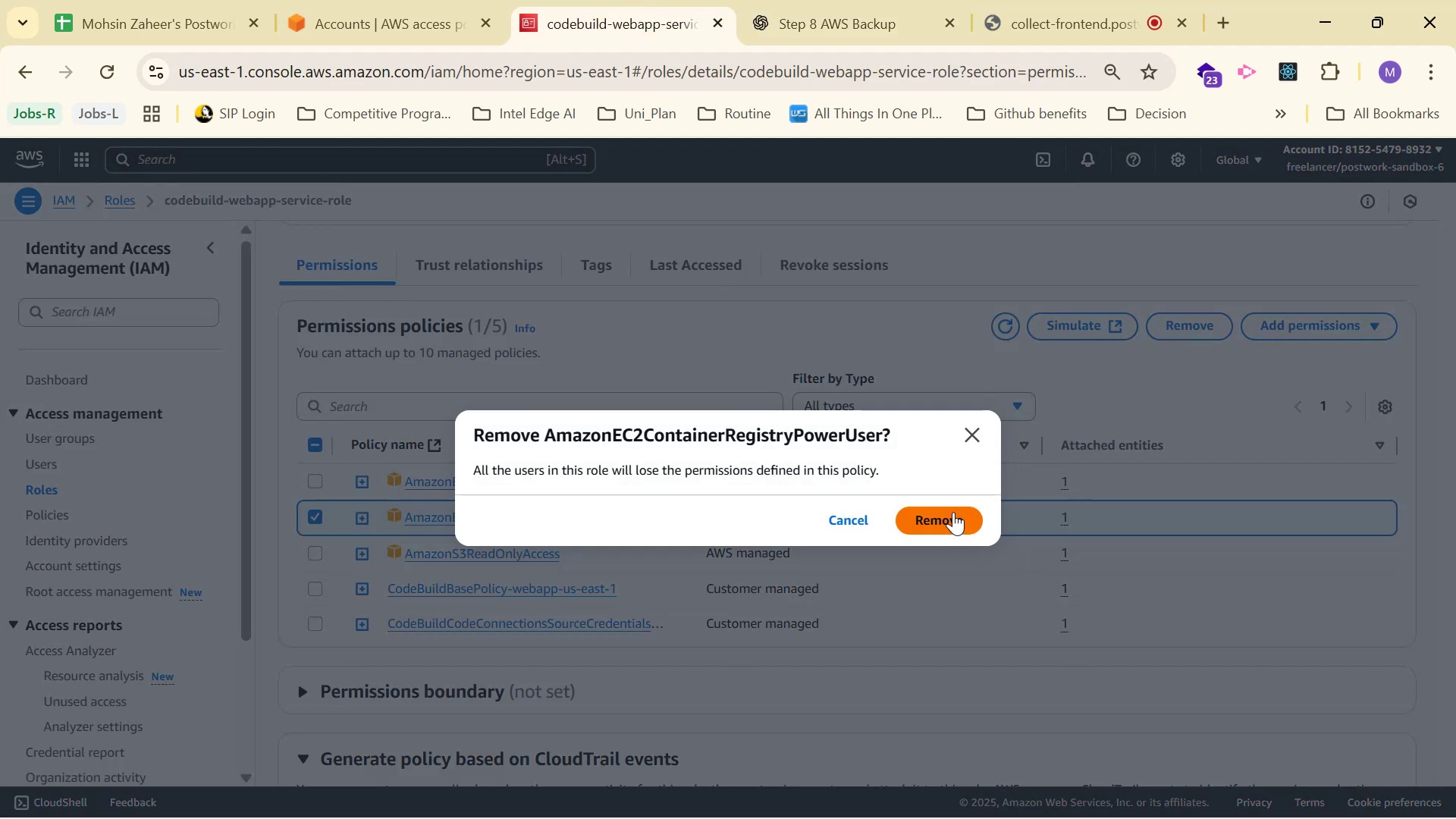 
left_click([953, 512])
 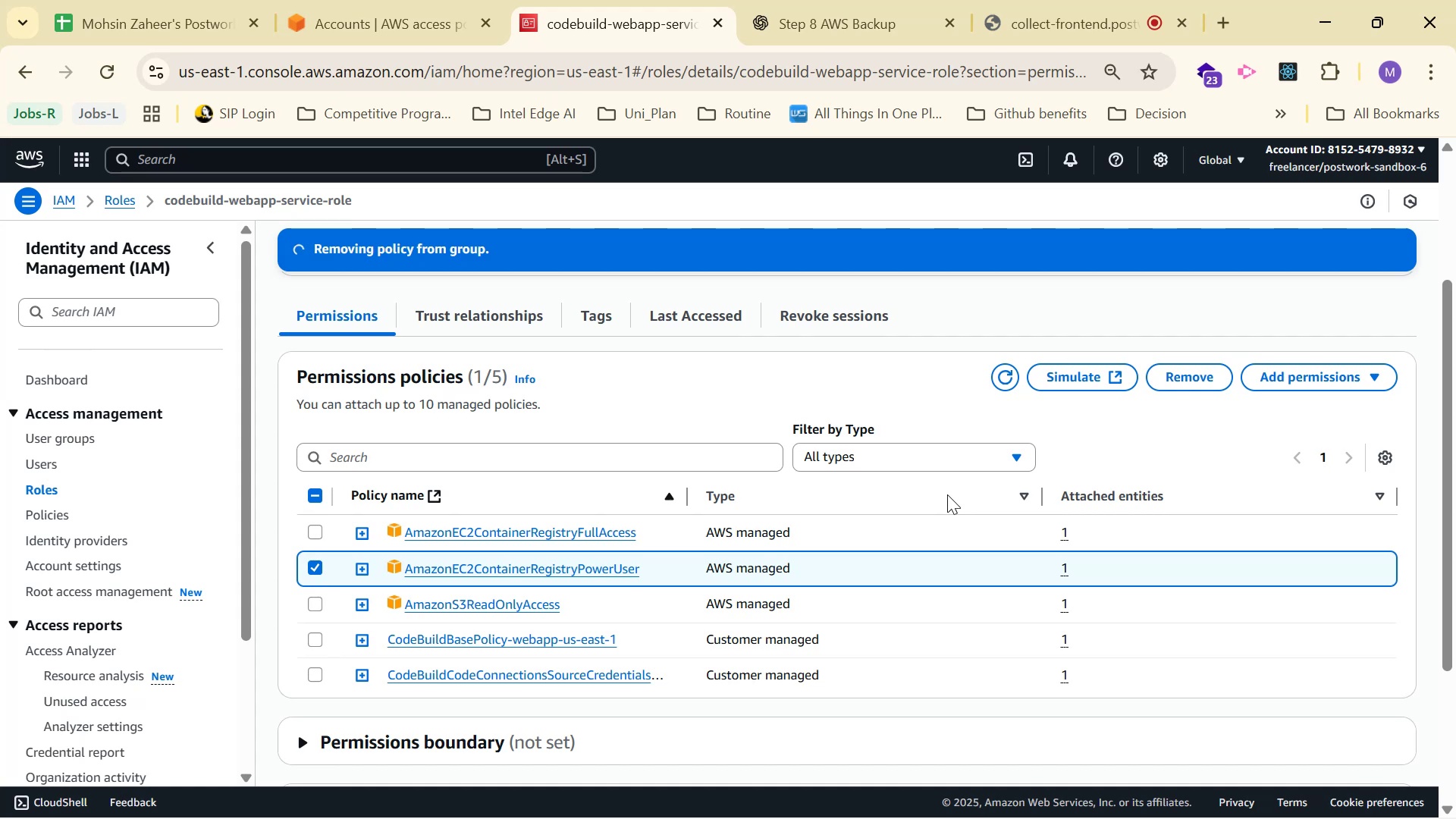 
left_click([830, 0])
 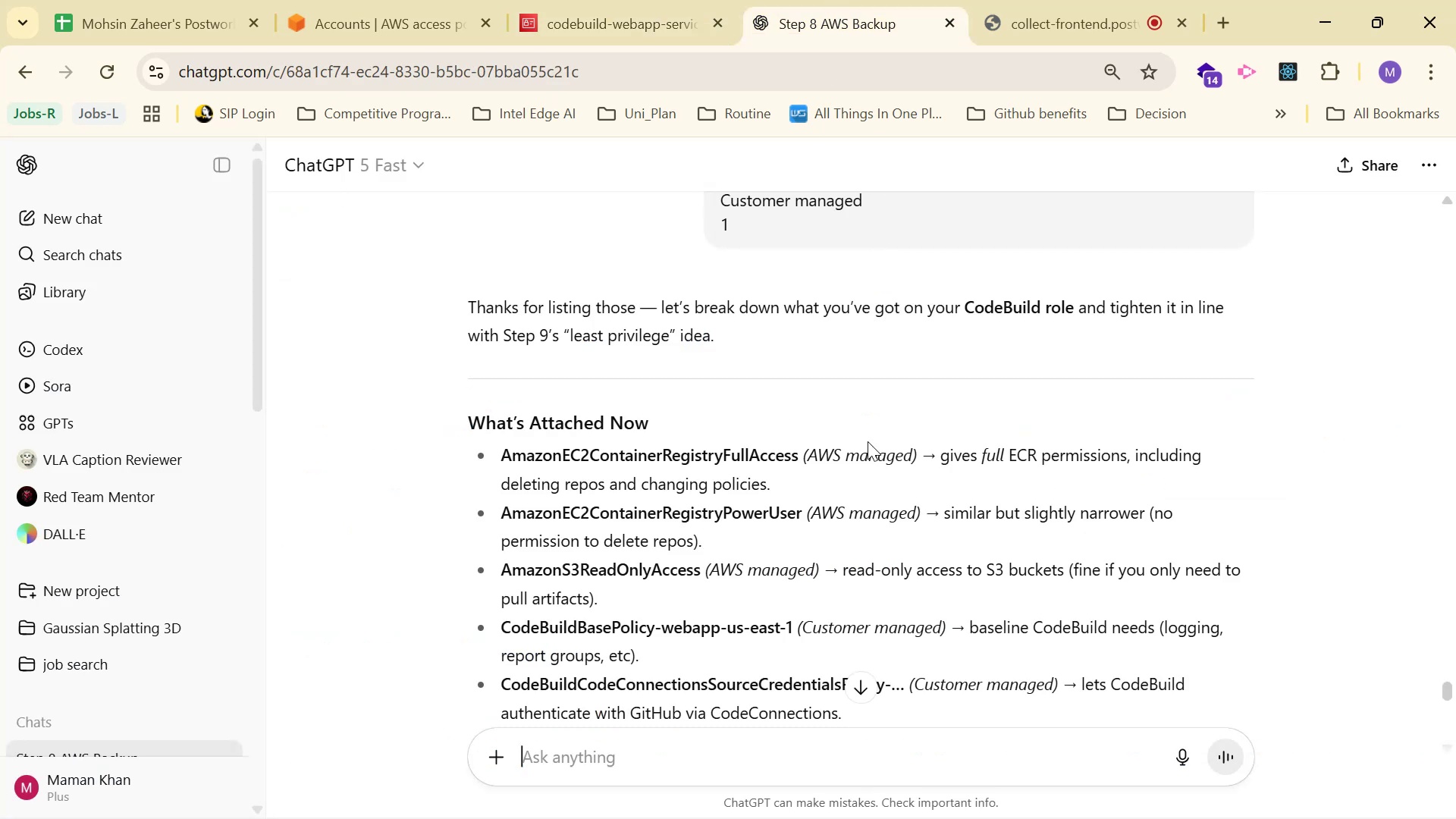 
scroll: coordinate [883, 491], scroll_direction: down, amount: 6.0
 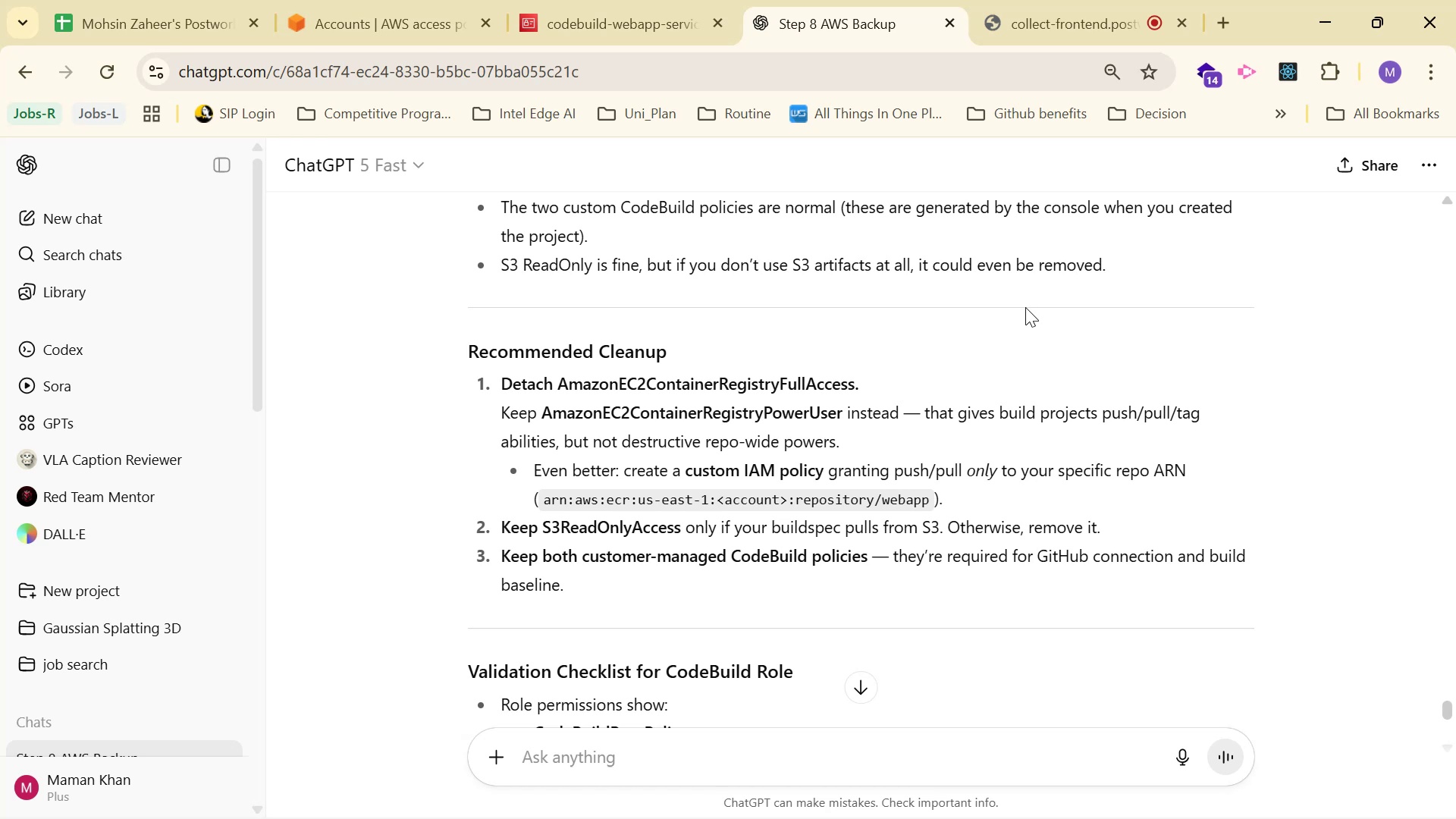 
wait(17.88)
 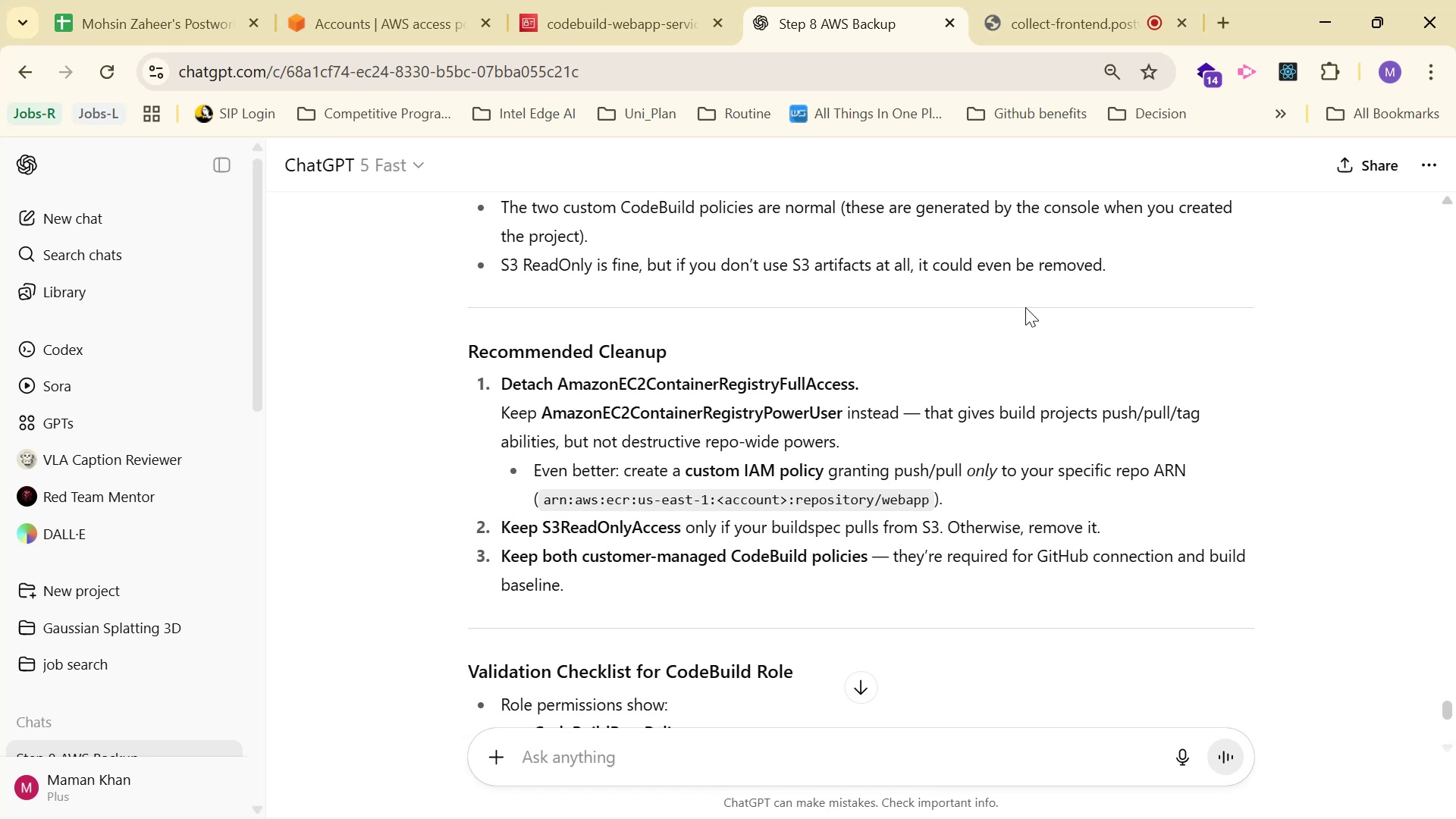 
left_click([317, 609])
 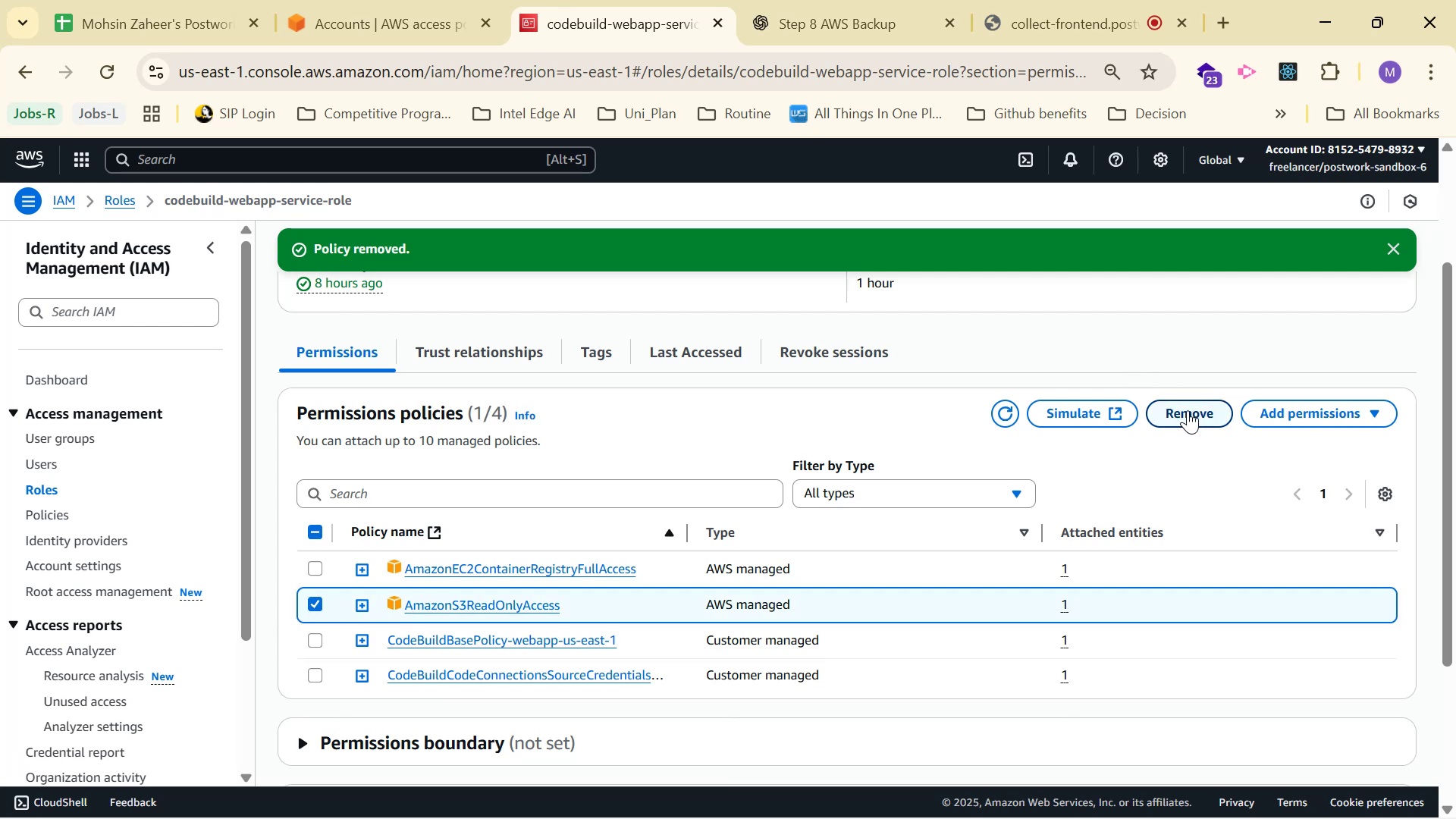 
left_click([1188, 410])
 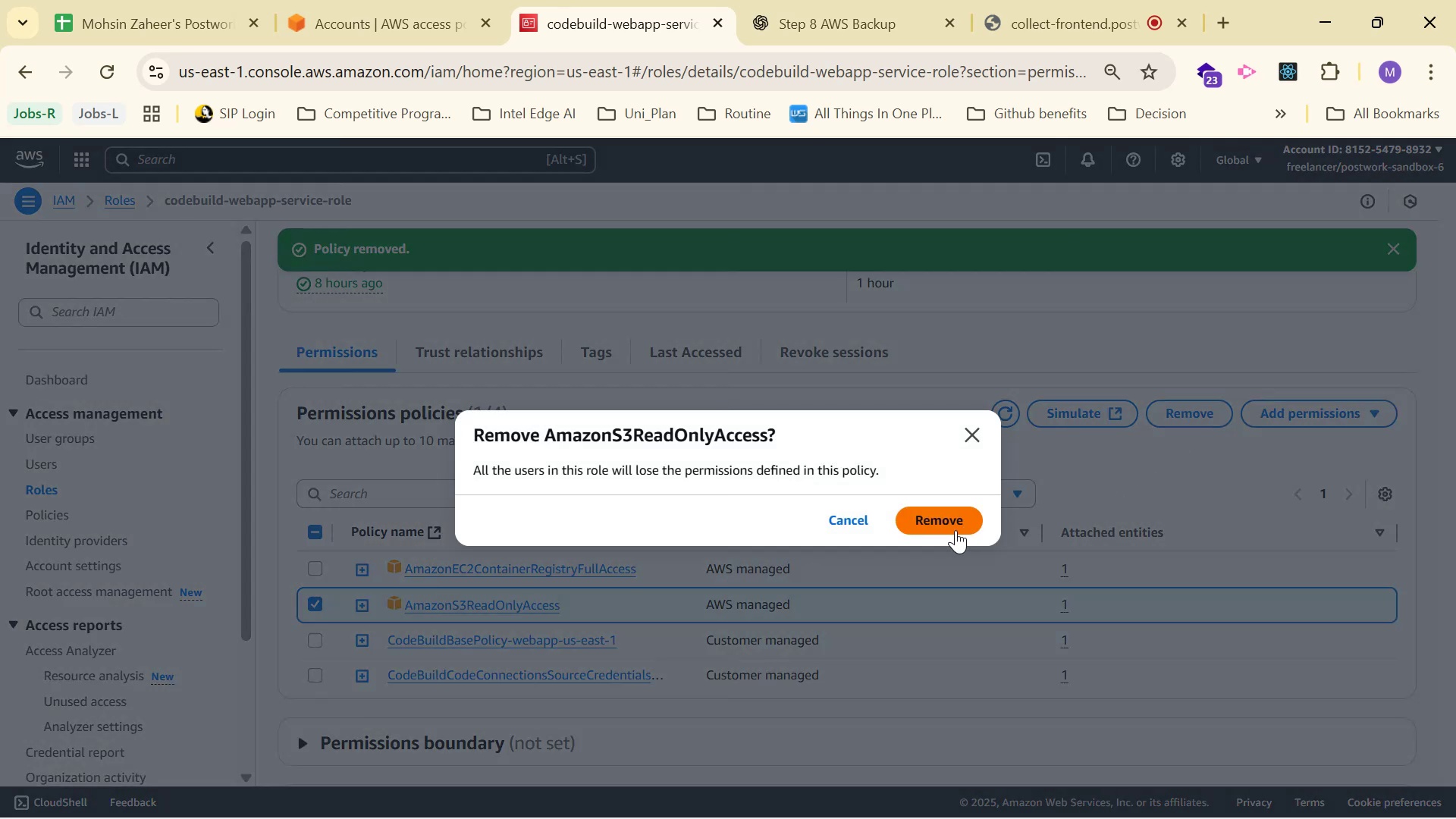 
left_click([956, 530])
 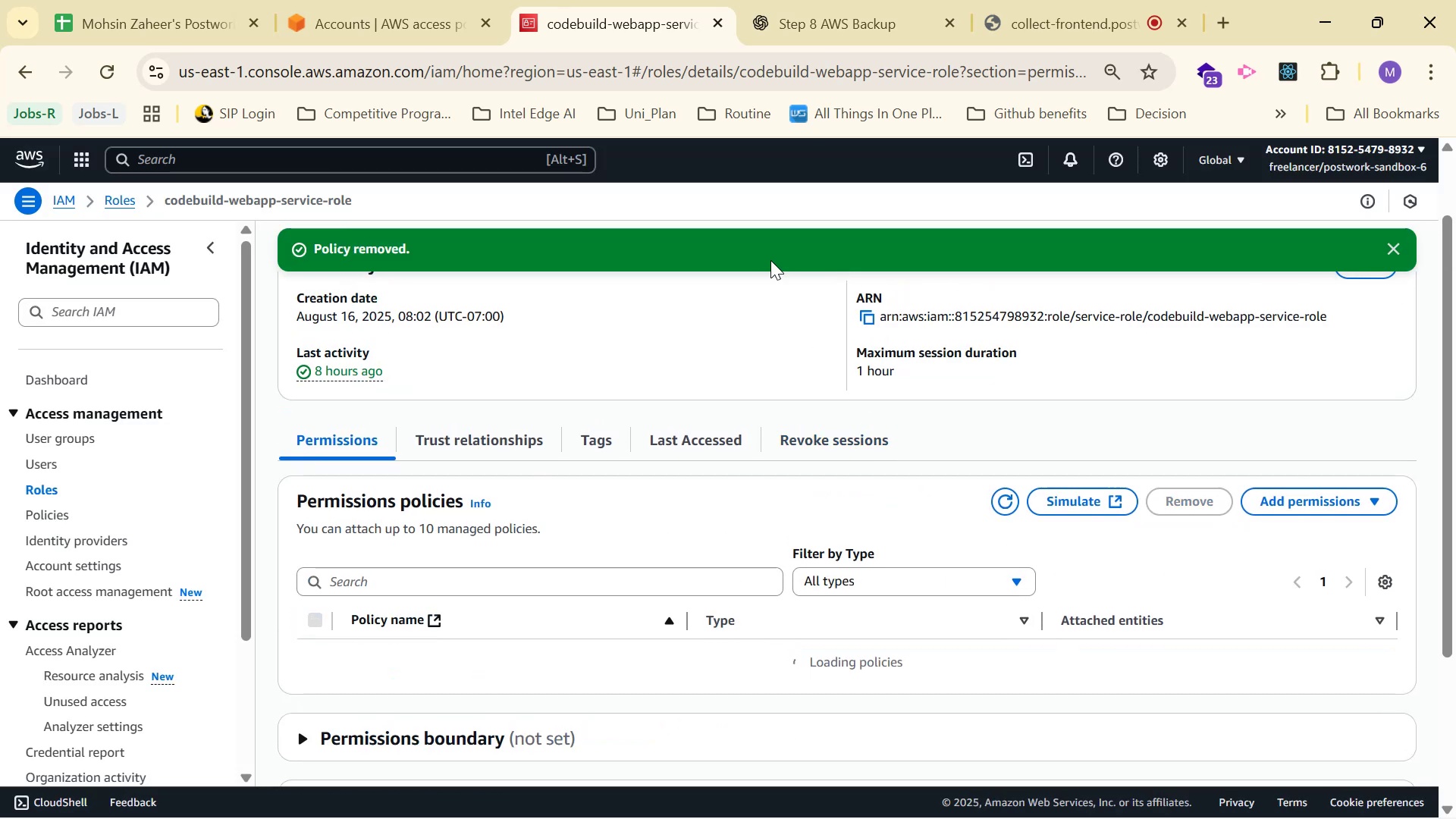 
left_click([780, 25])
 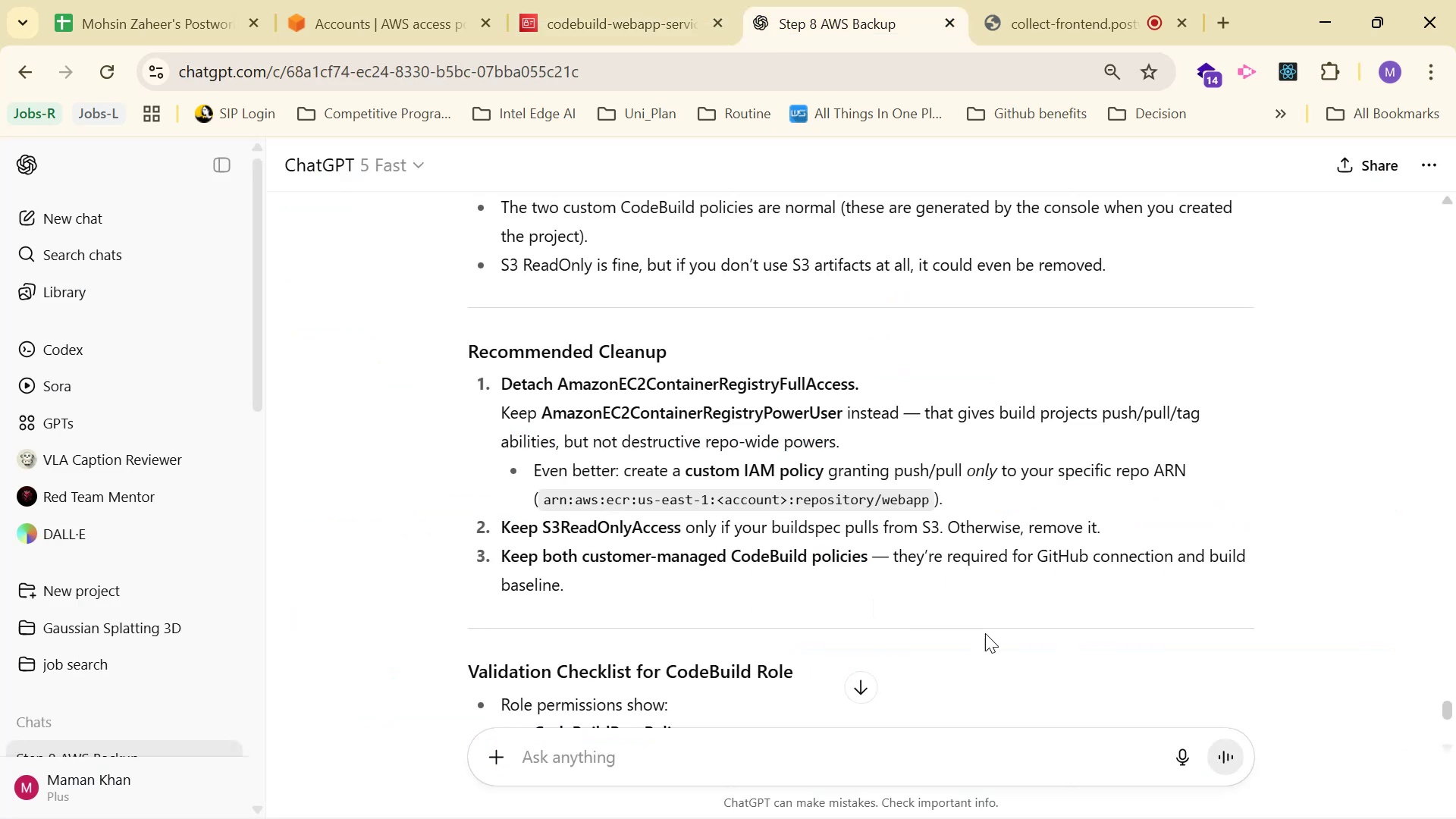 
wait(5.56)
 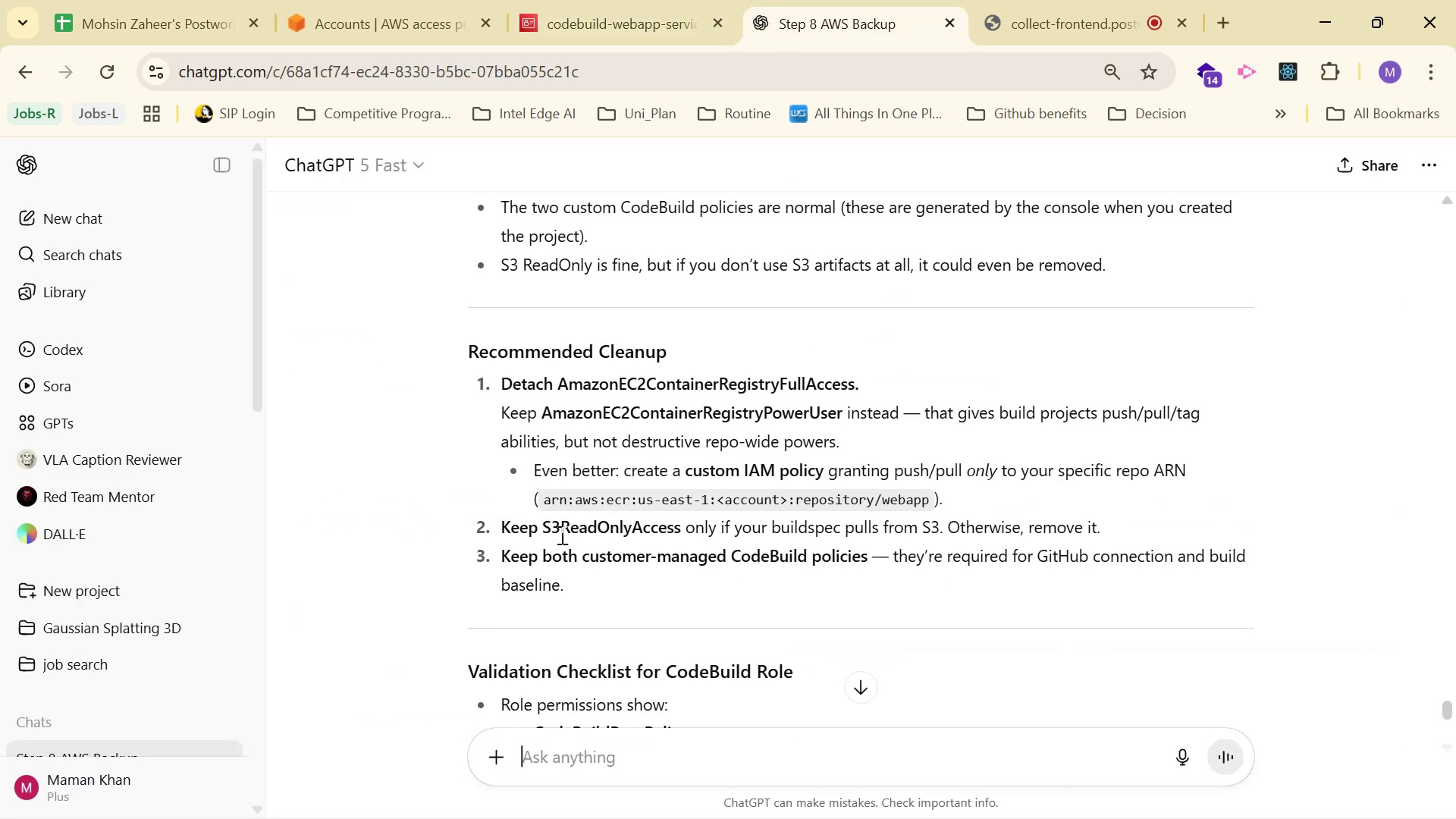 
scroll: coordinate [1002, 610], scroll_direction: down, amount: 1.0
 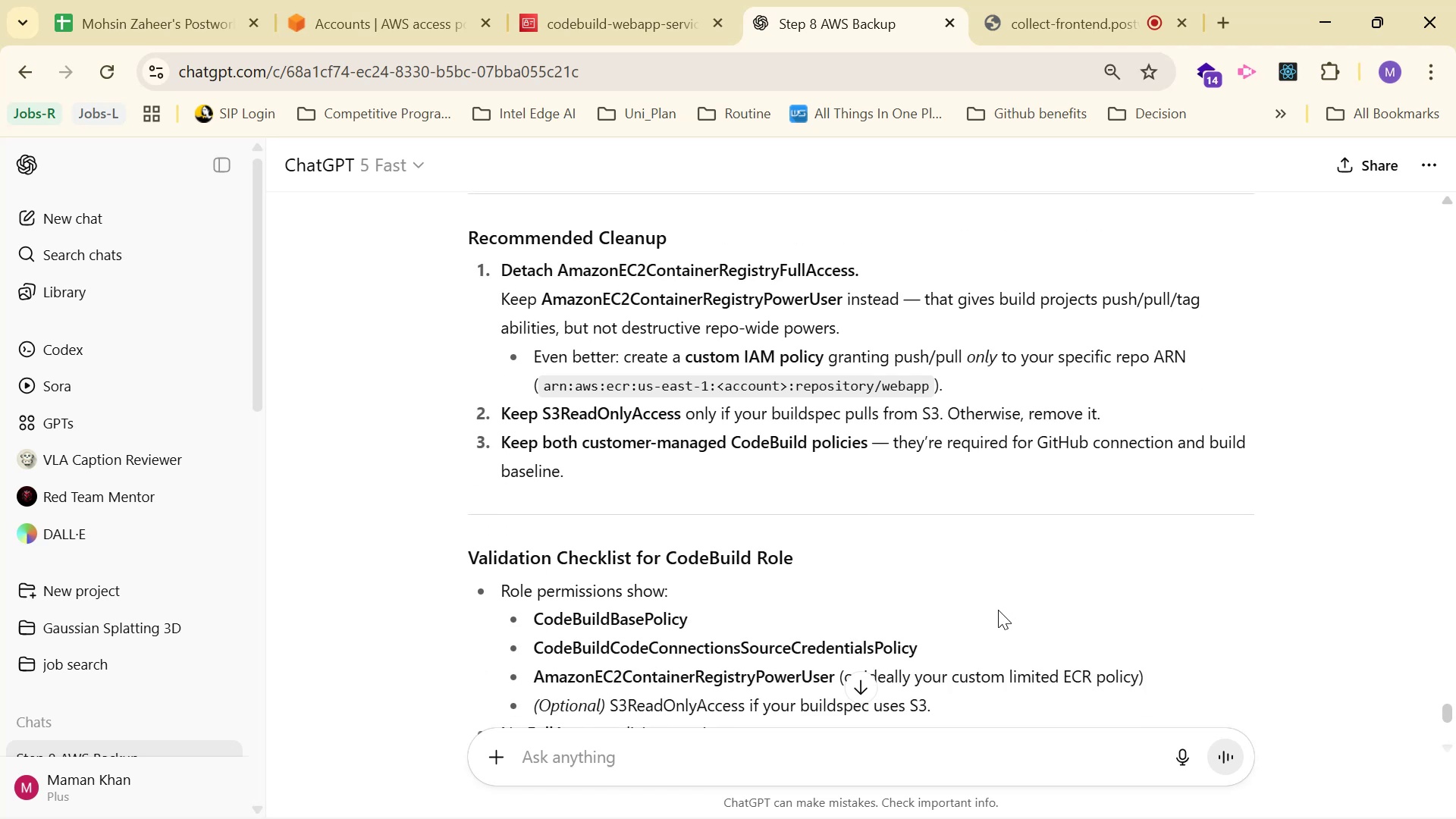 
scroll: coordinate [990, 608], scroll_direction: up, amount: 16.0
 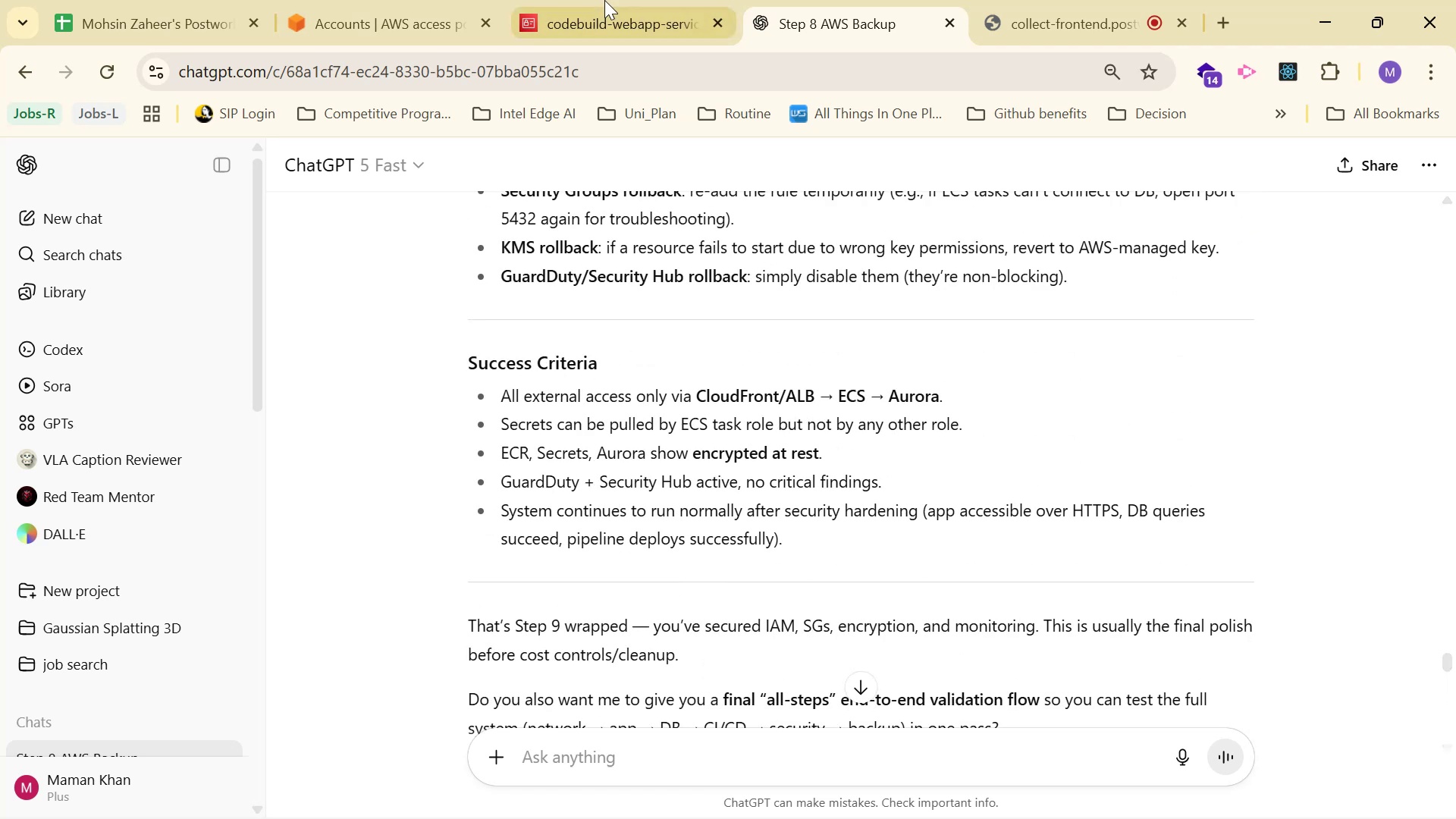 
left_click([600, 0])
 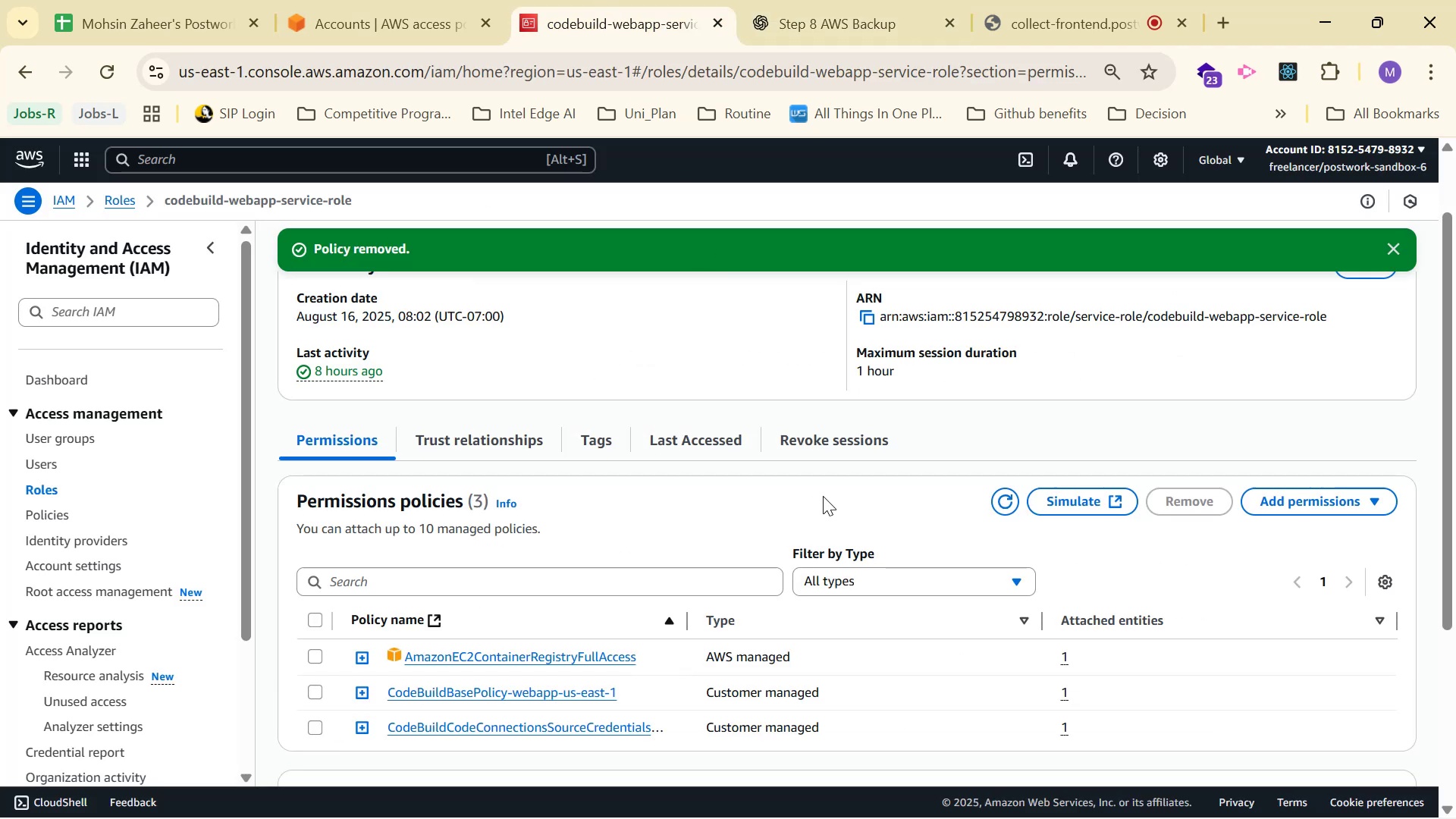 
scroll: coordinate [824, 500], scroll_direction: down, amount: 2.0
 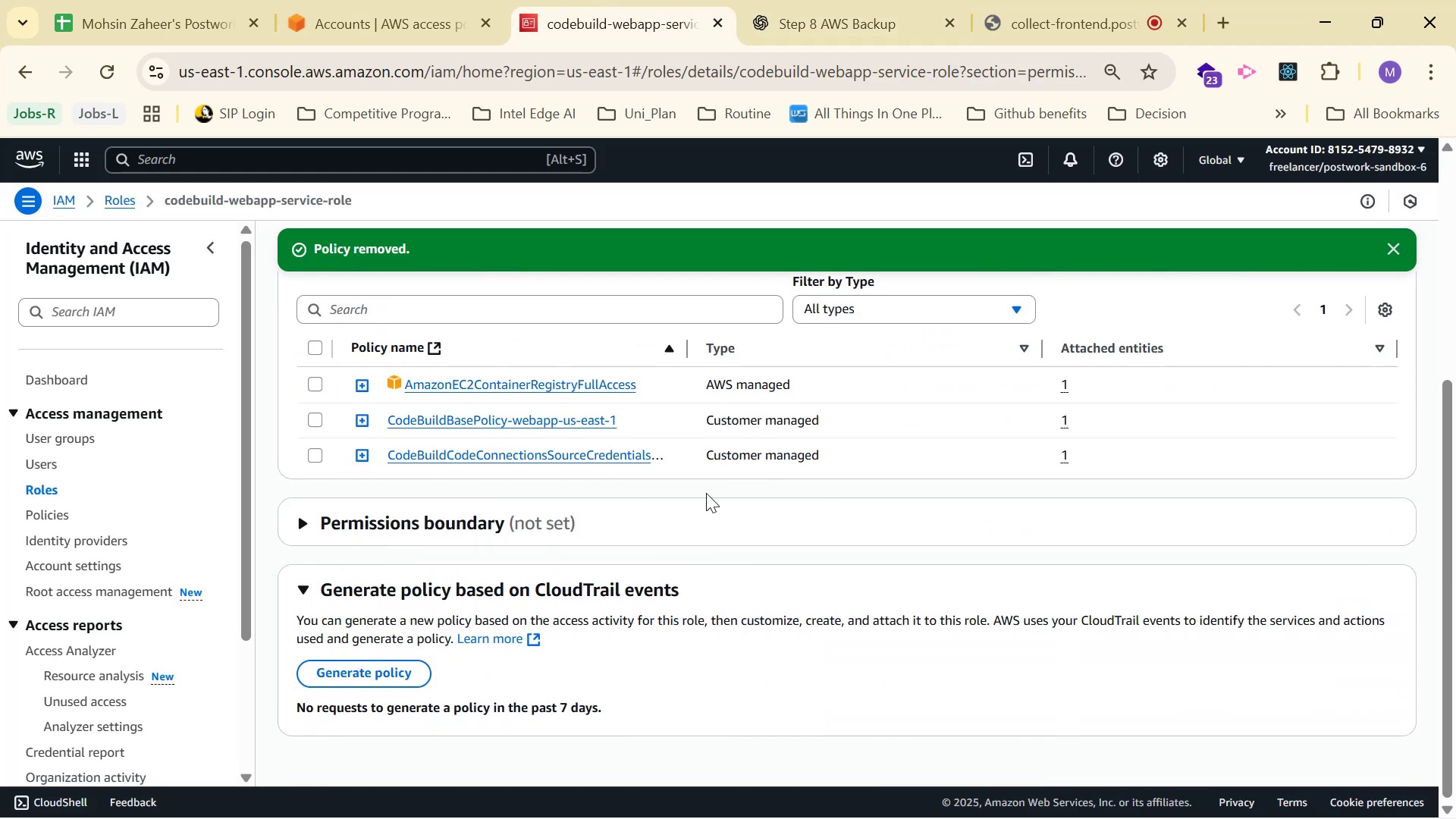 
scroll: coordinate [706, 493], scroll_direction: up, amount: 1.0
 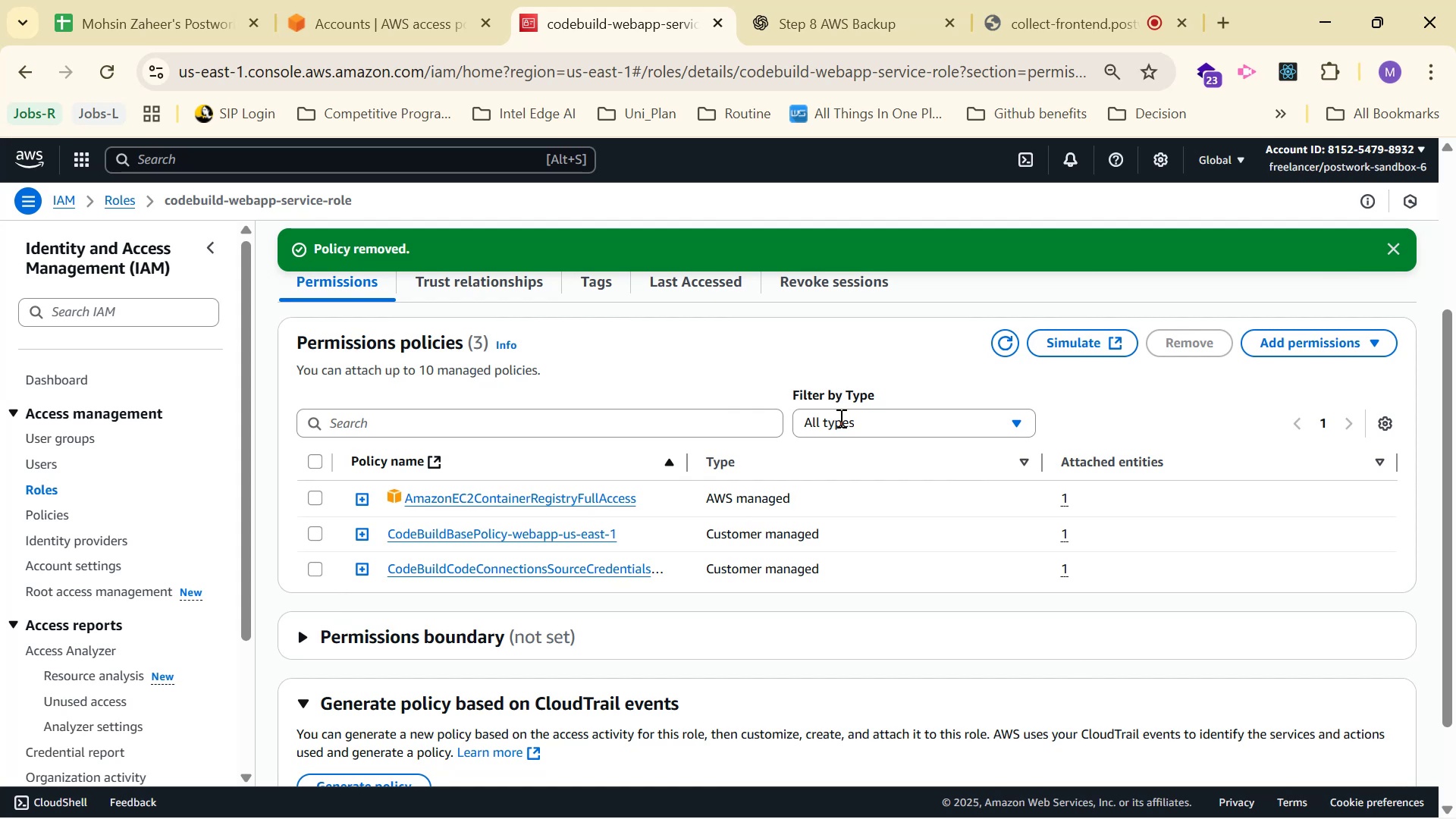 
left_click([1282, 339])
 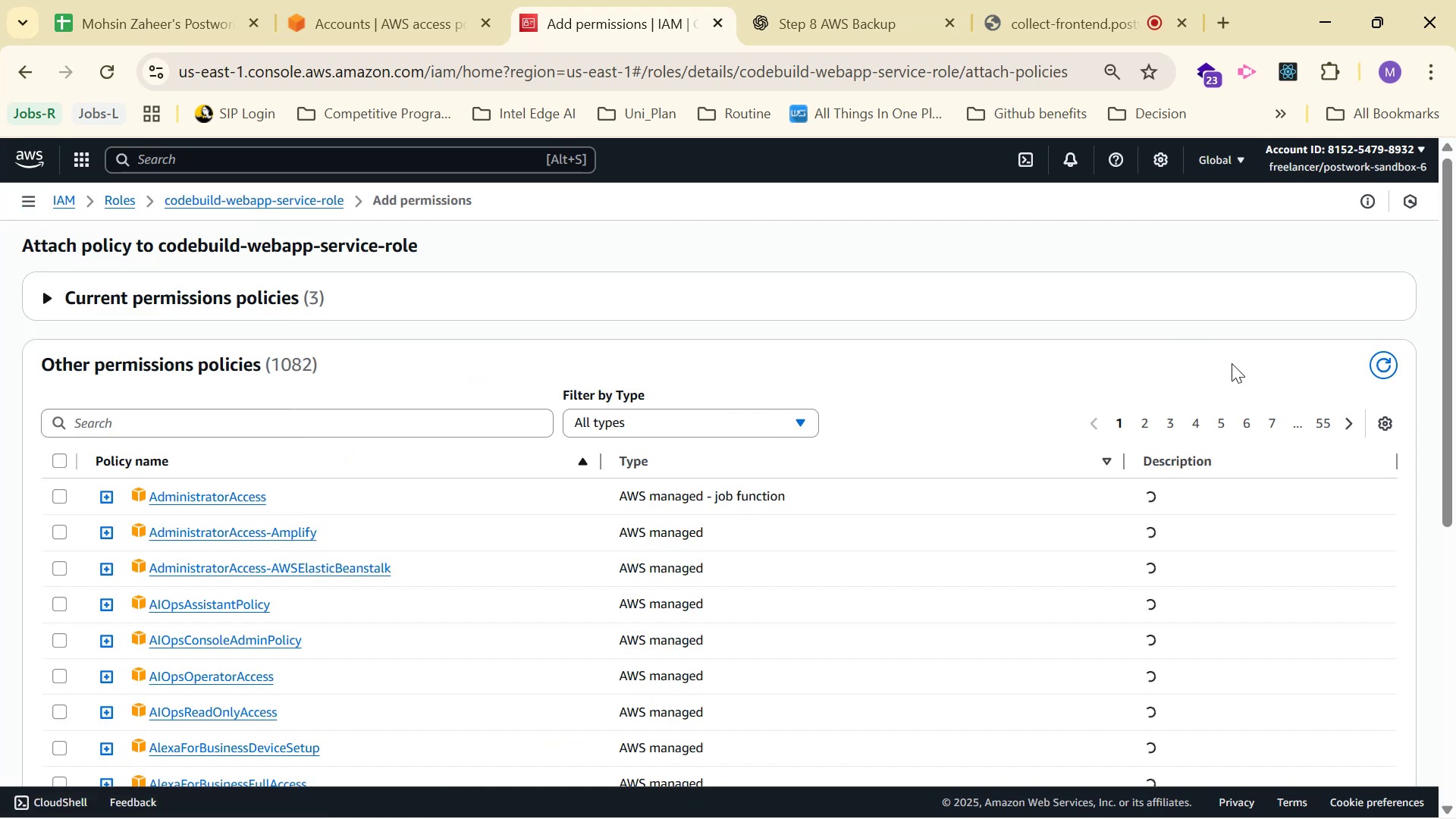 
left_click([871, 44])
 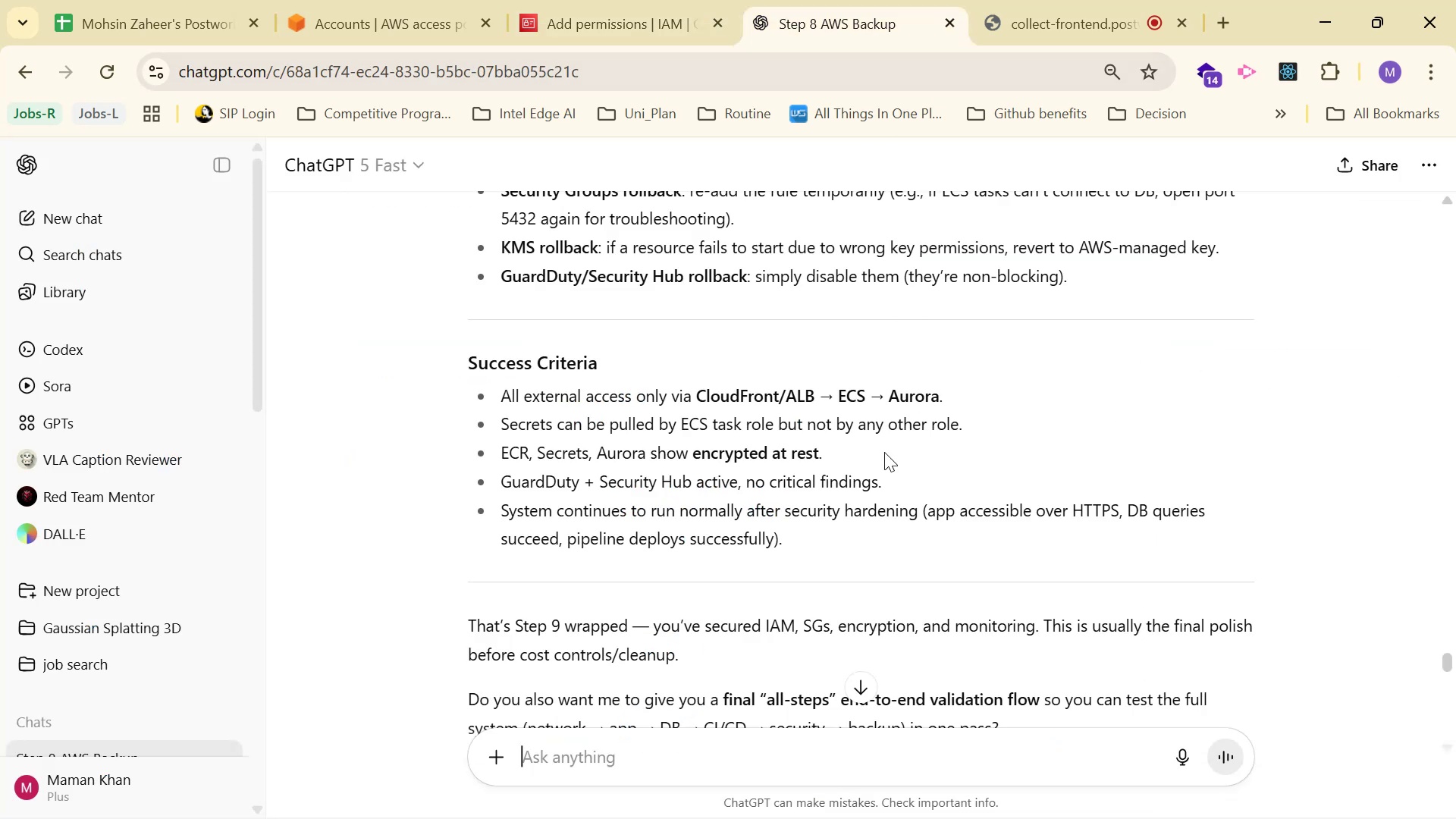 
scroll: coordinate [857, 450], scroll_direction: up, amount: 8.0
 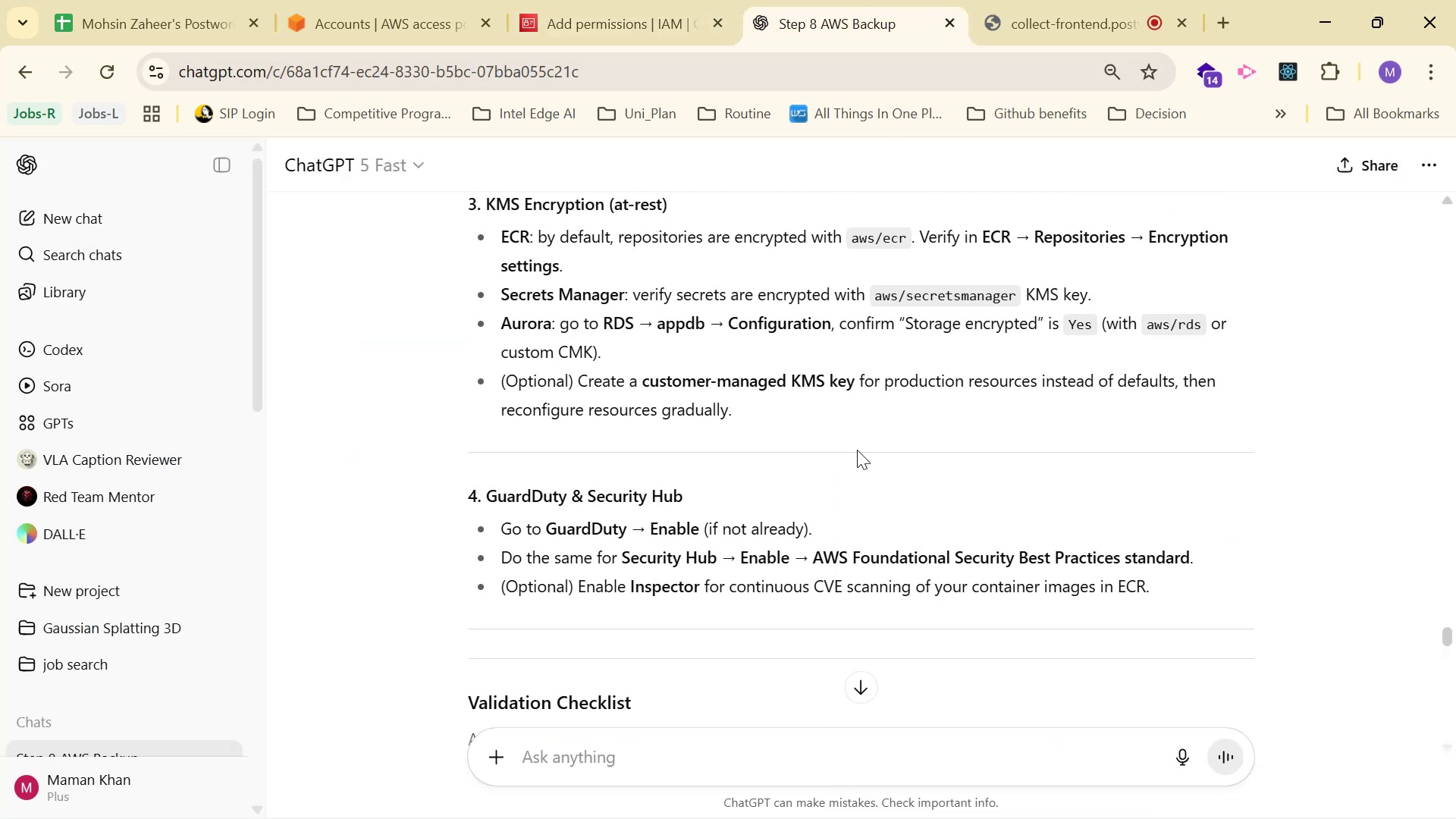 
scroll: coordinate [853, 468], scroll_direction: down, amount: 20.0
 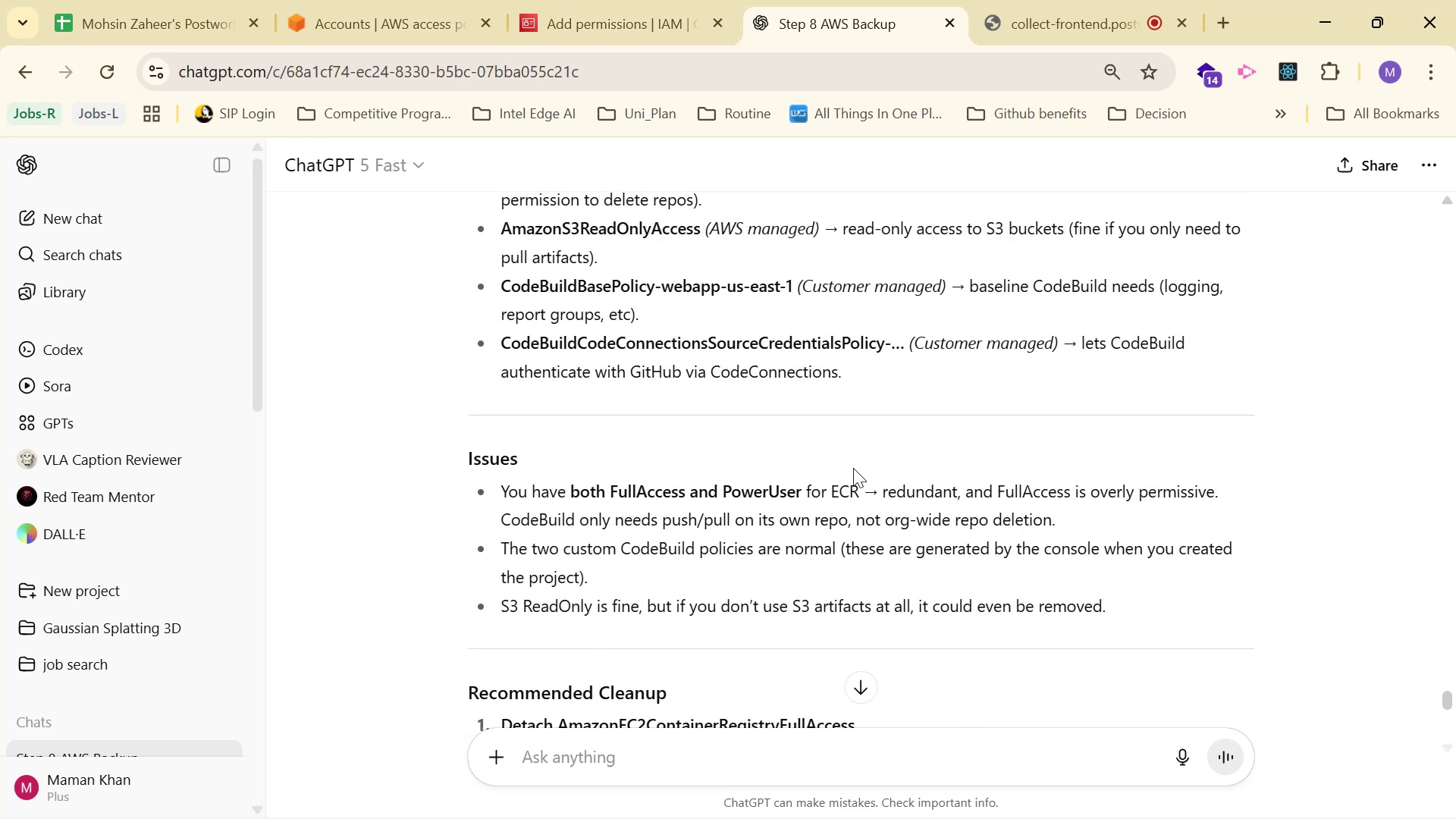 
scroll: coordinate [853, 468], scroll_direction: up, amount: 1.0
 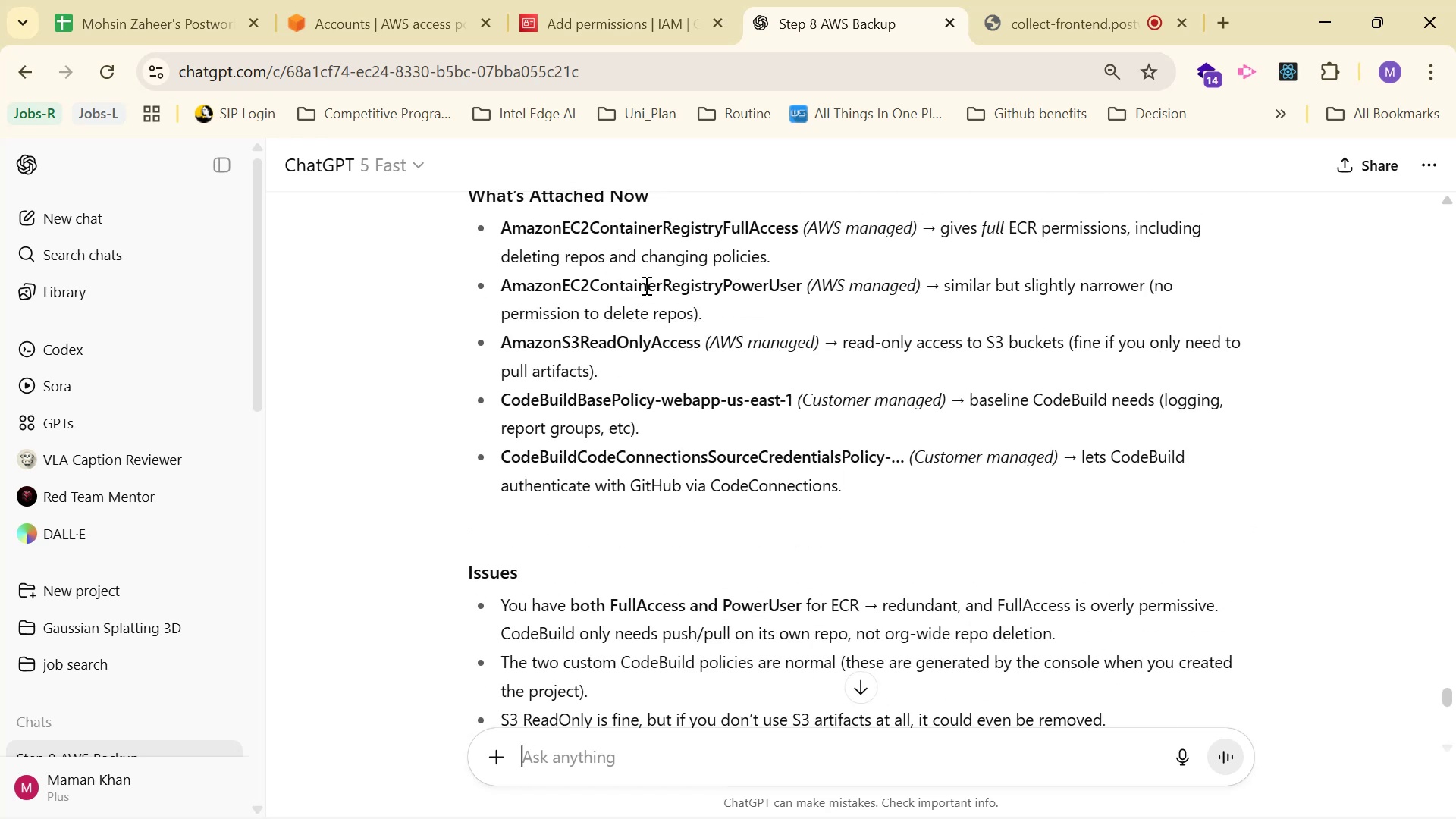 
left_click_drag(start_coordinate=[589, 284], to_coordinate=[802, 298])
 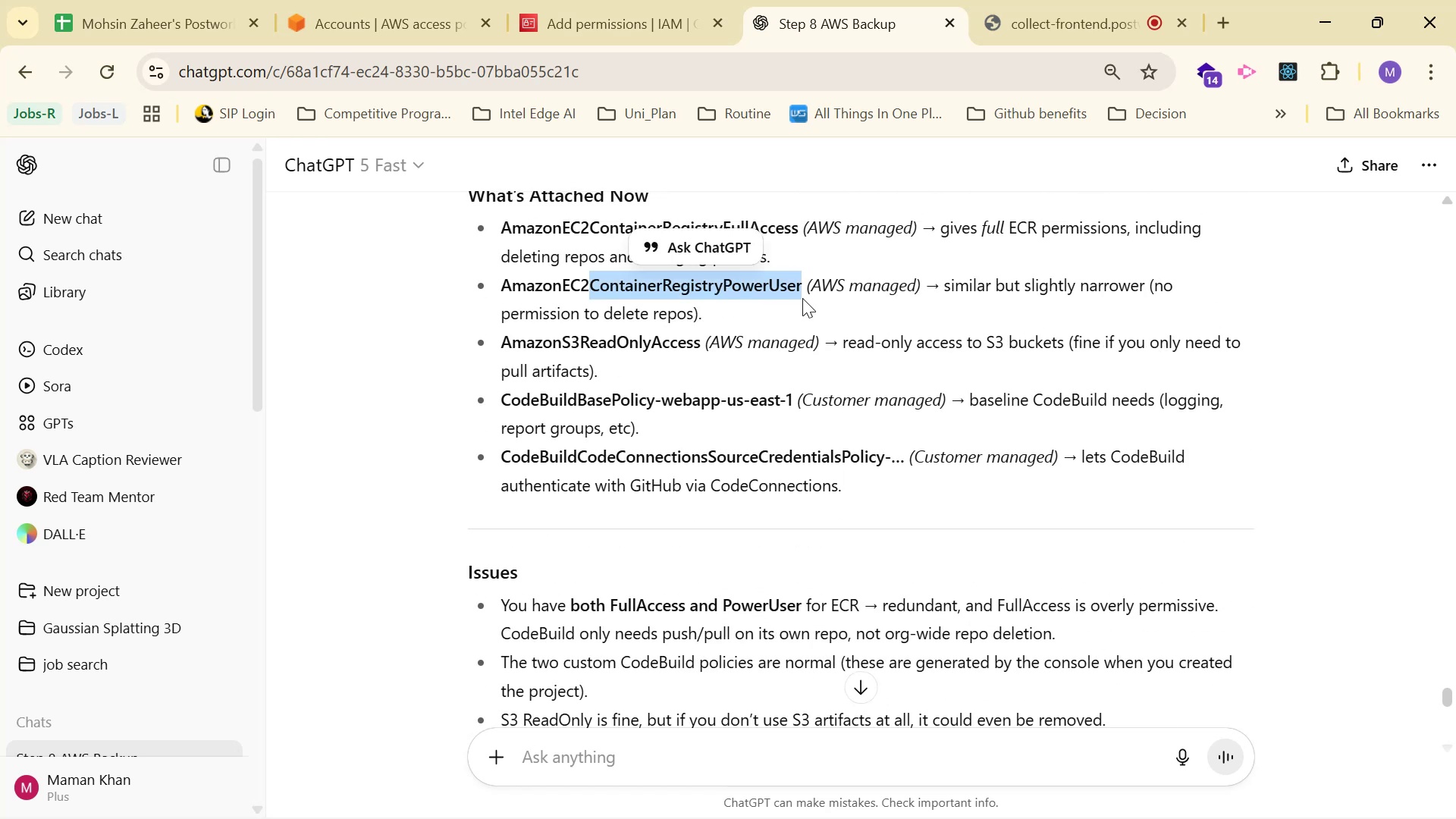 
key(Control+C)
 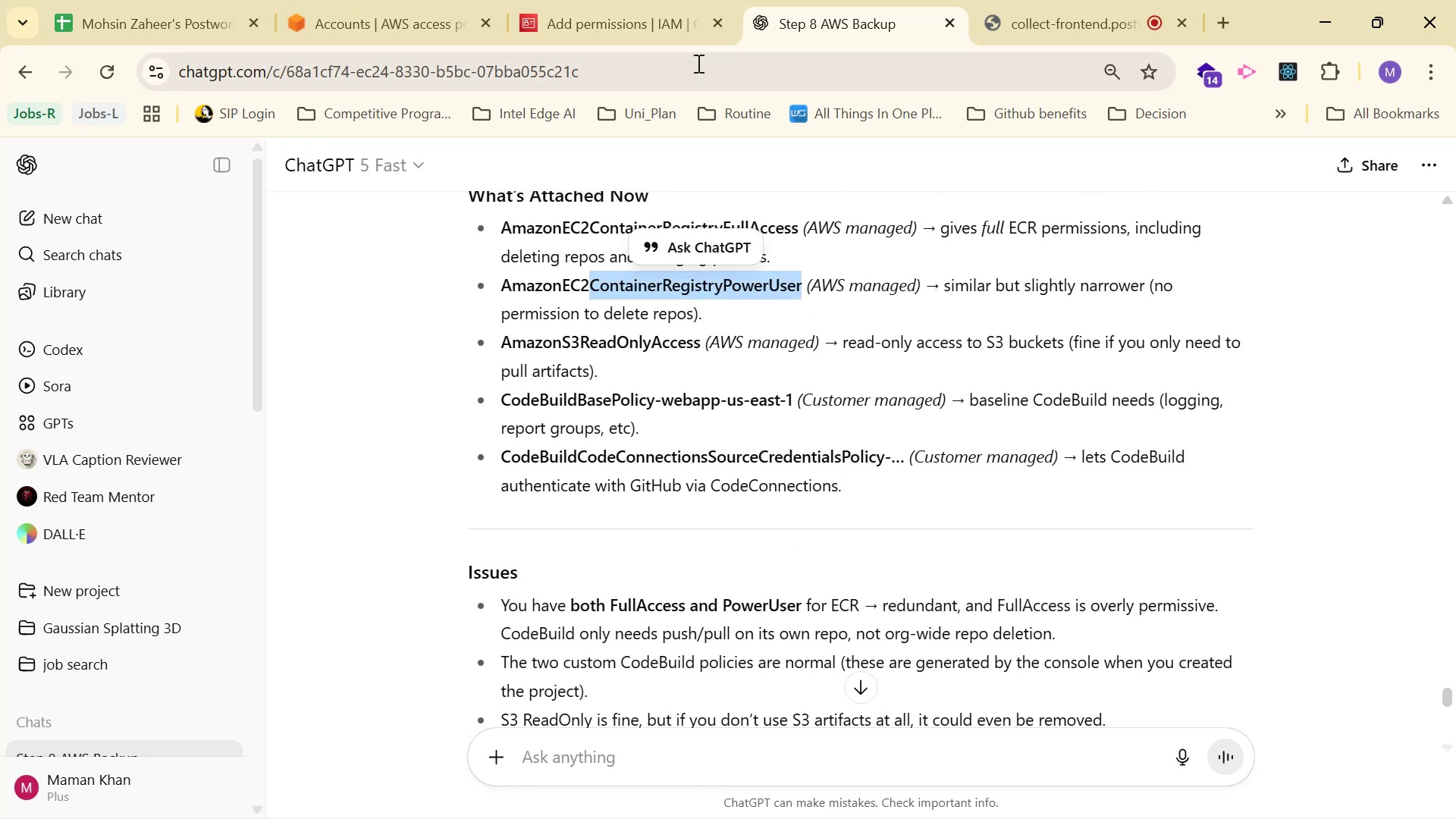 
key(Control+C)
 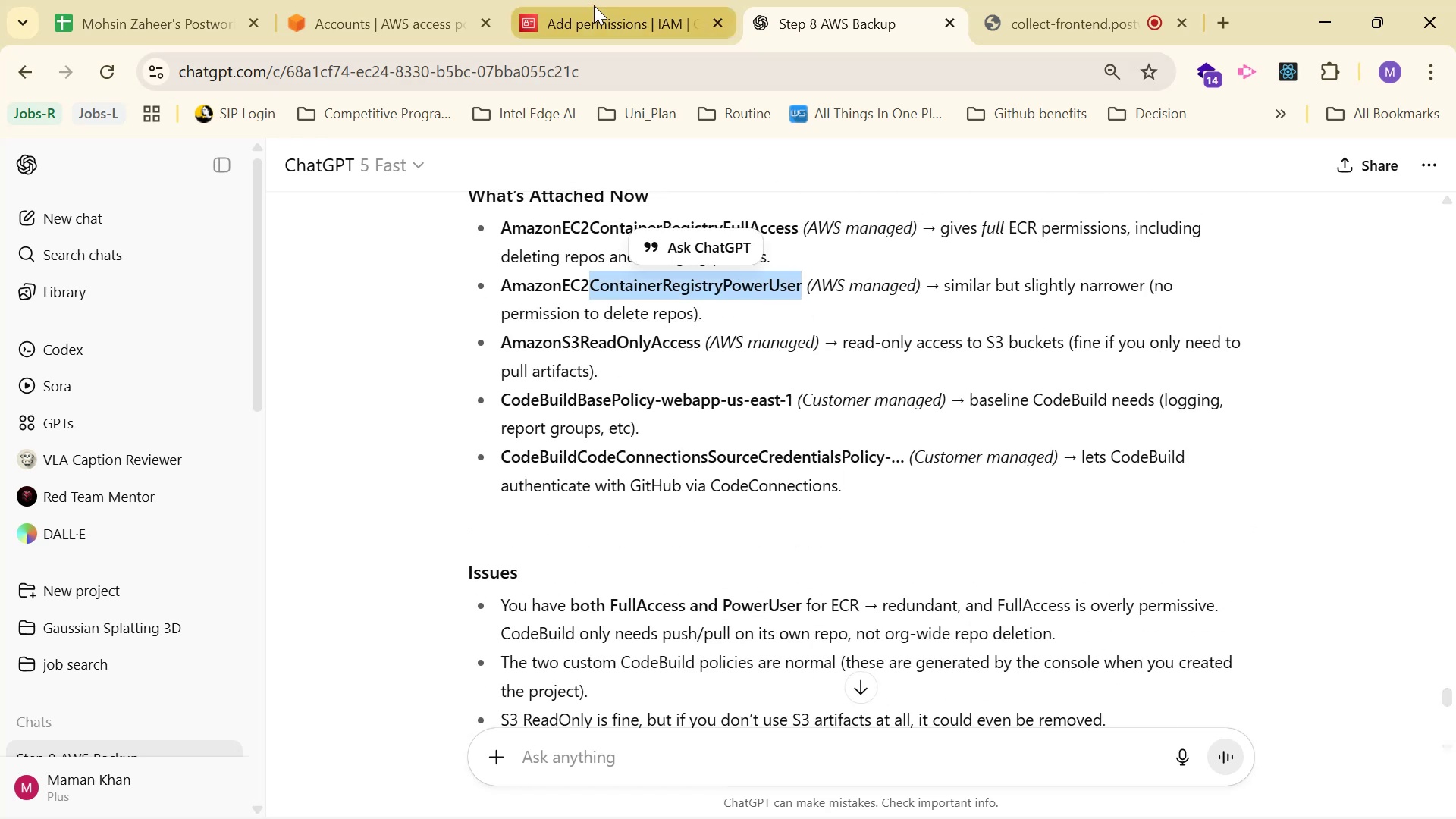 
left_click([594, 5])
 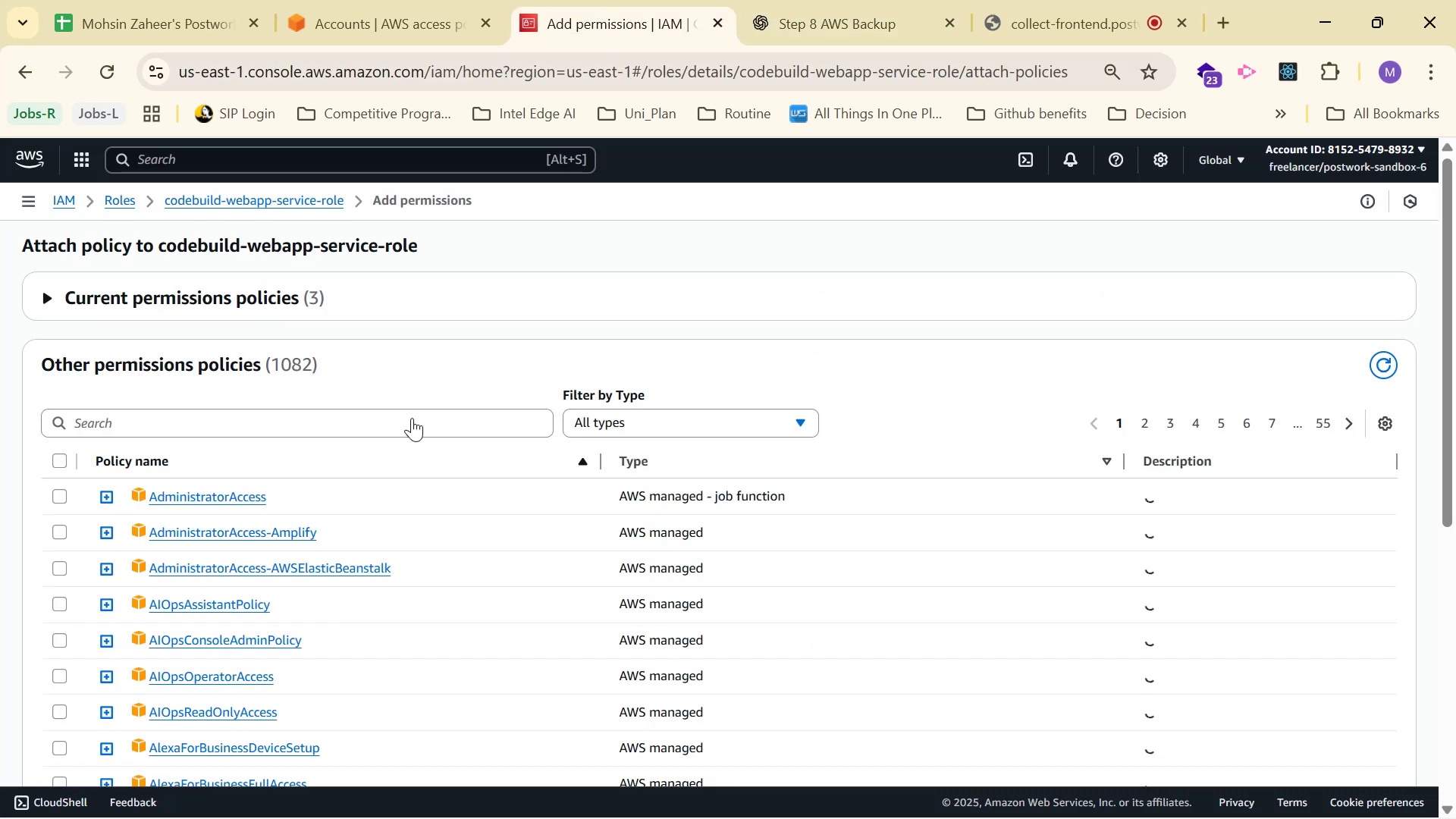 
key(Control+V)
 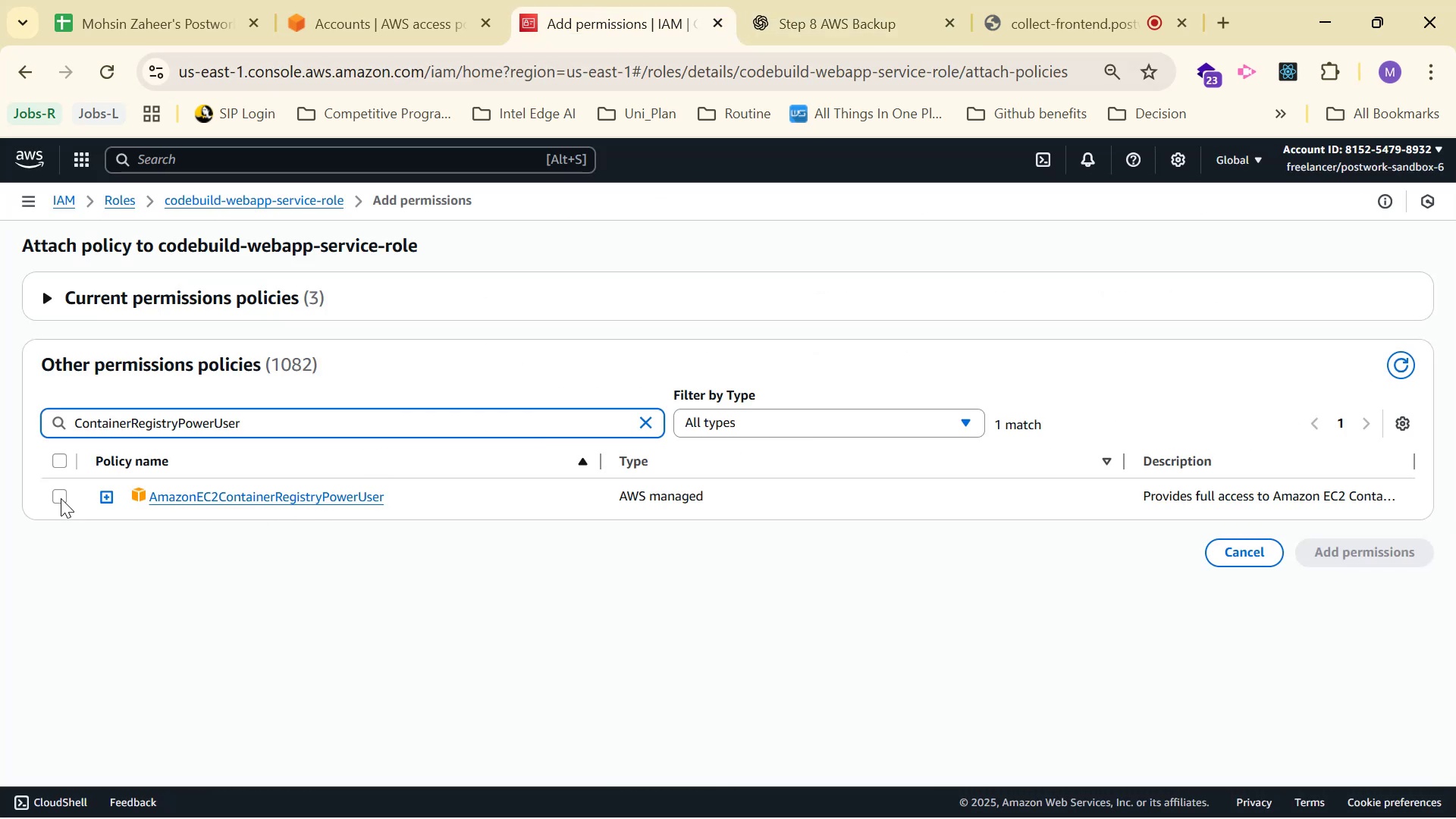 
left_click([57, 495])
 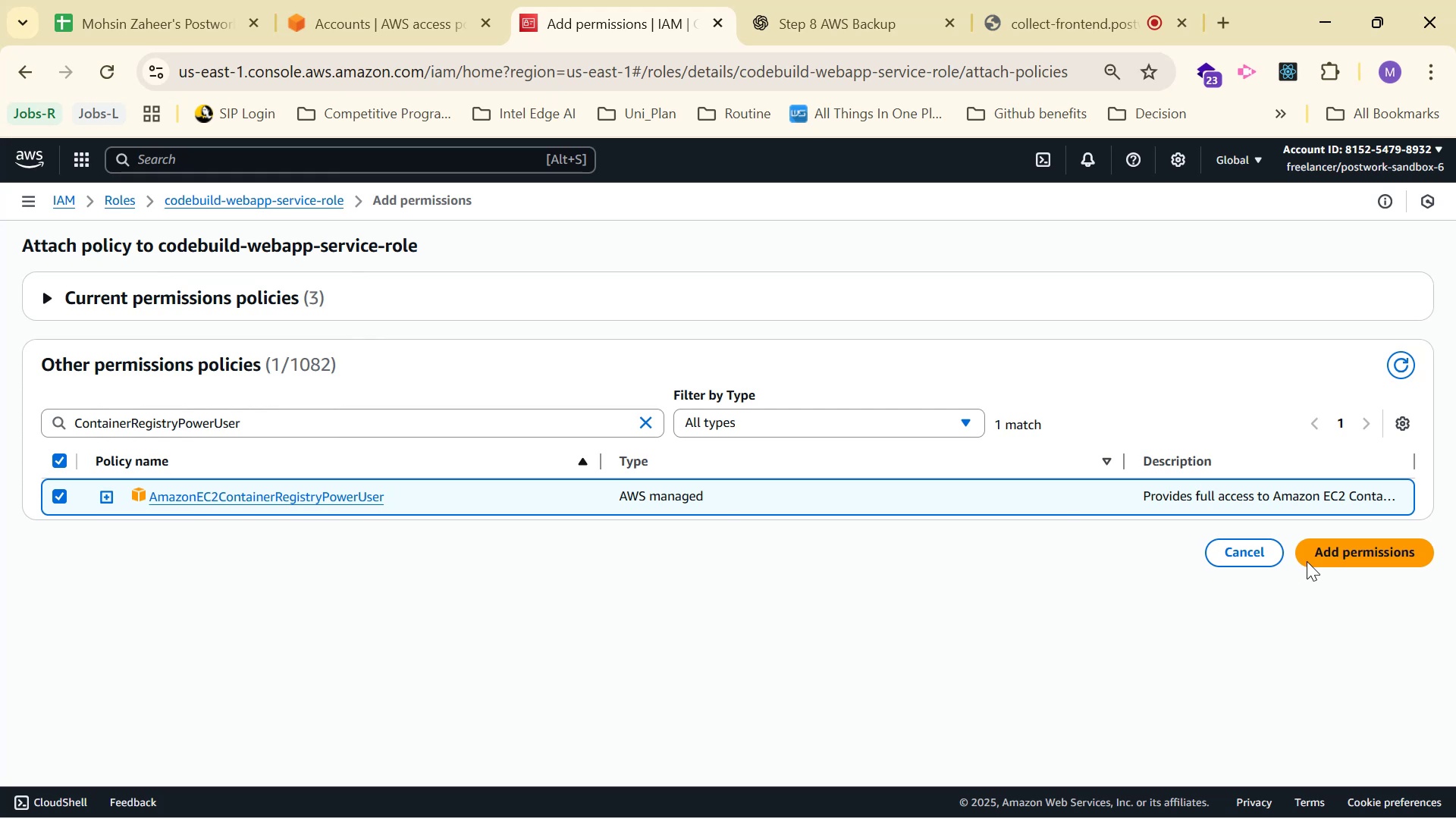 
left_click([1332, 560])
 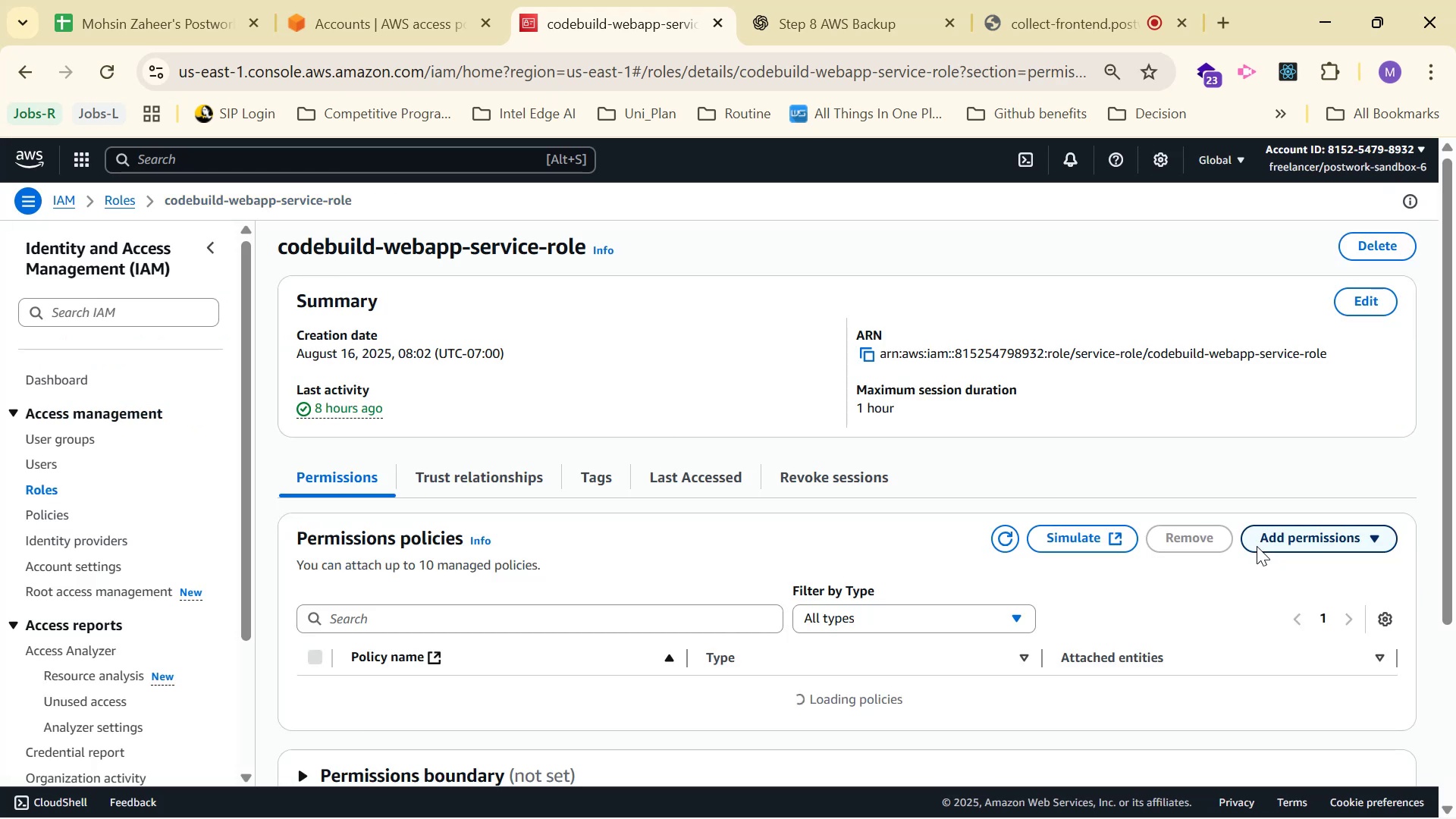 
scroll: coordinate [686, 634], scroll_direction: down, amount: 4.0
 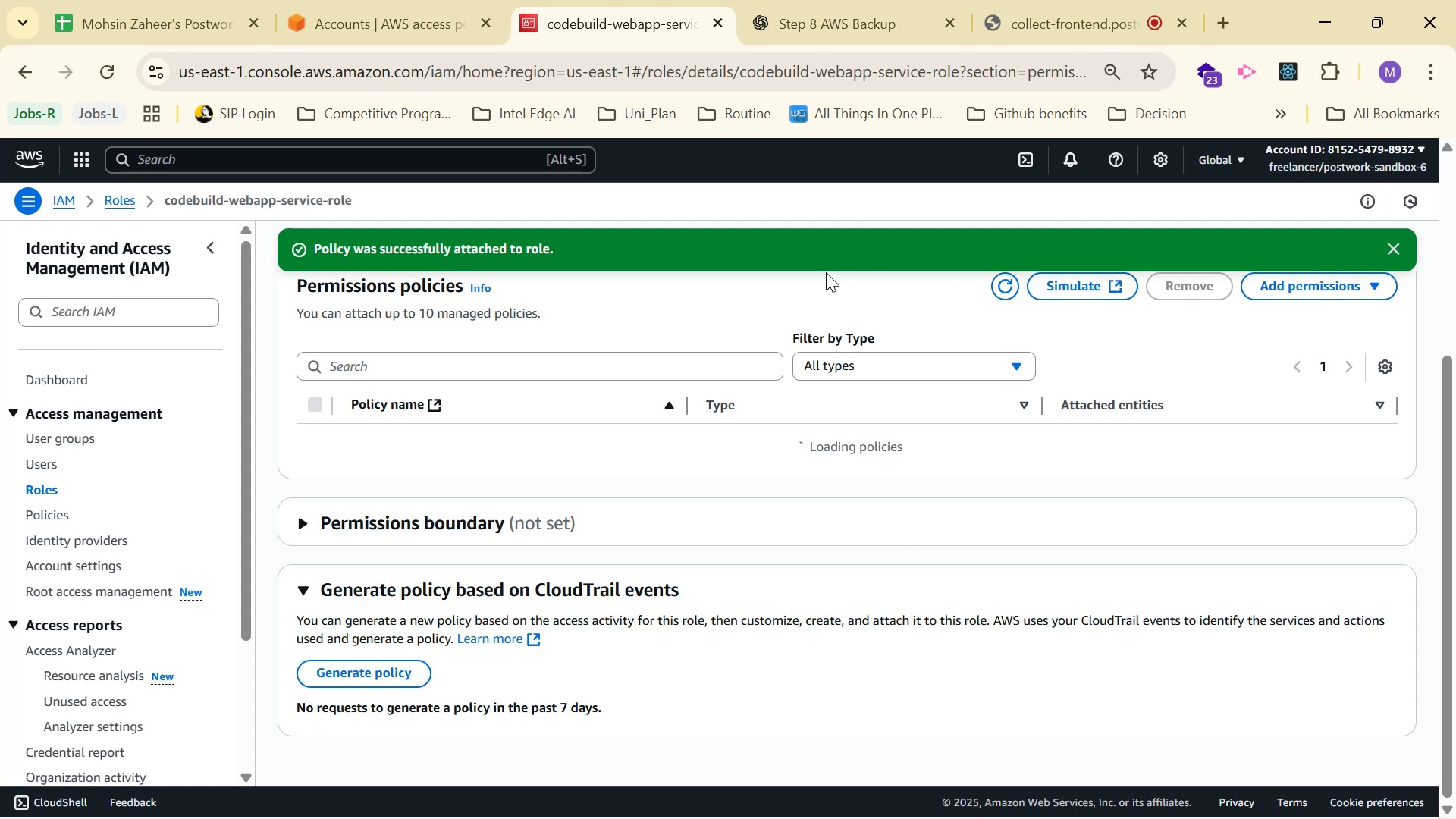 
wait(13.99)
 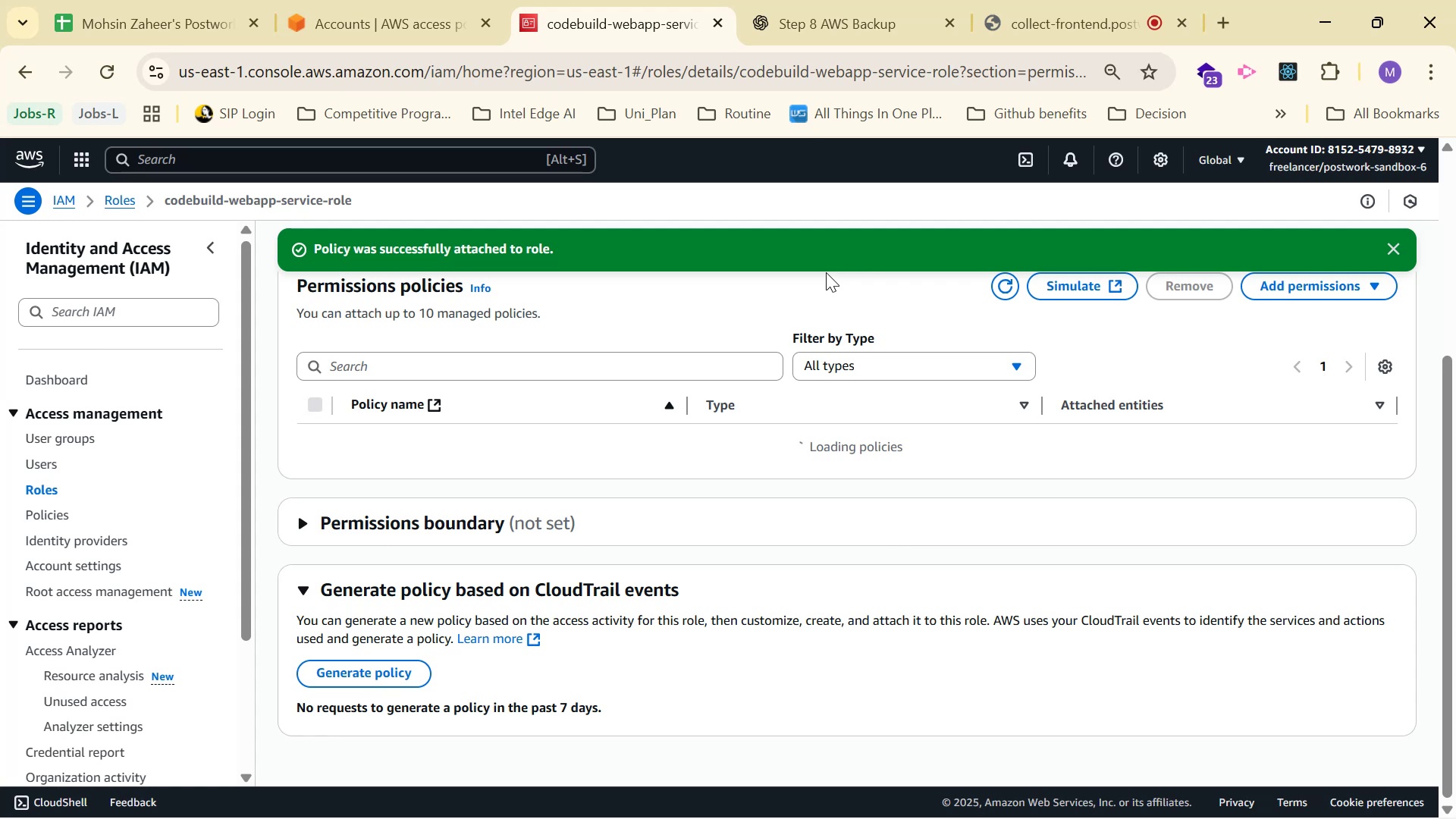 
left_click([309, 442])
 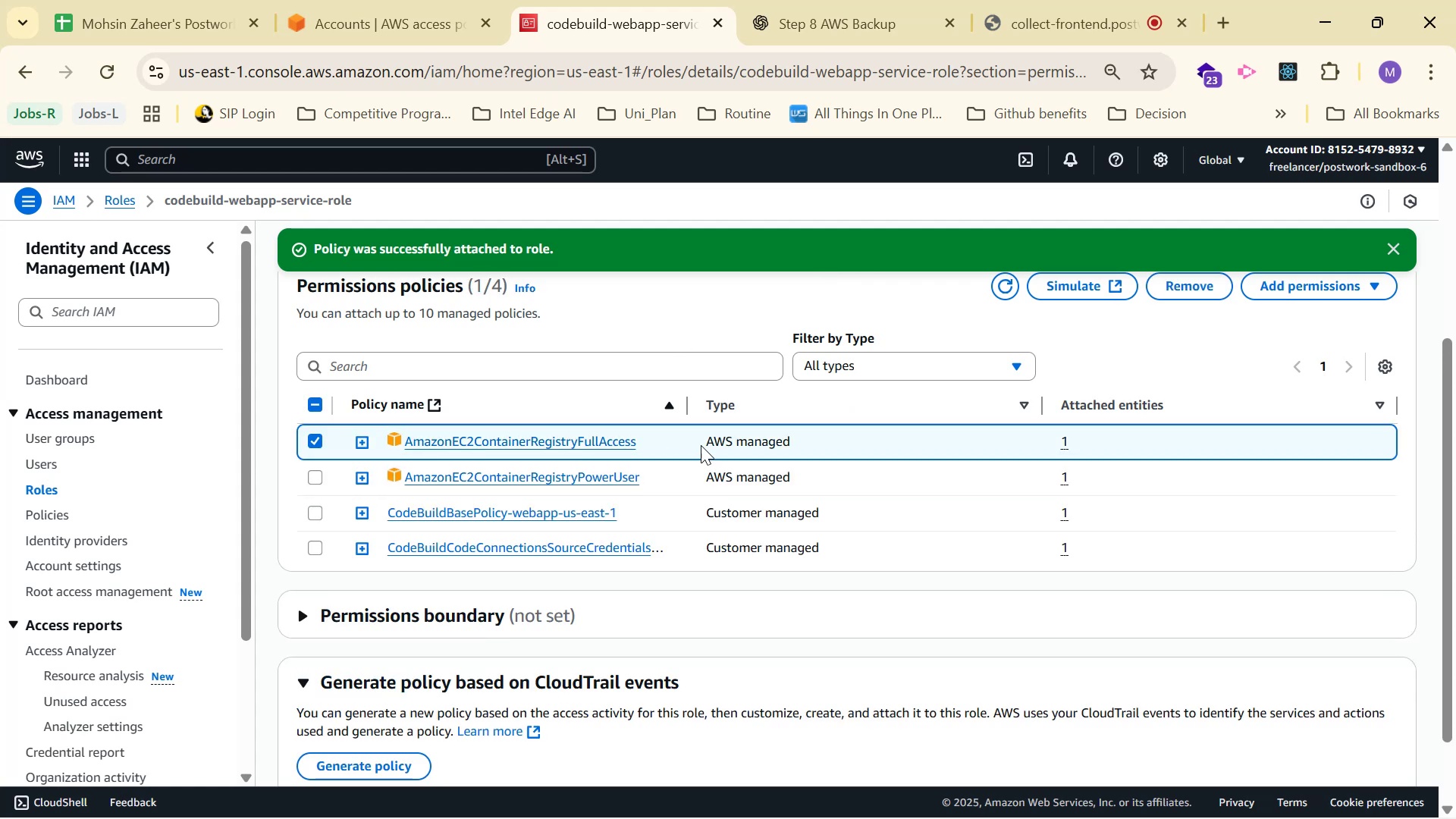 
scroll: coordinate [748, 437], scroll_direction: up, amount: 1.0
 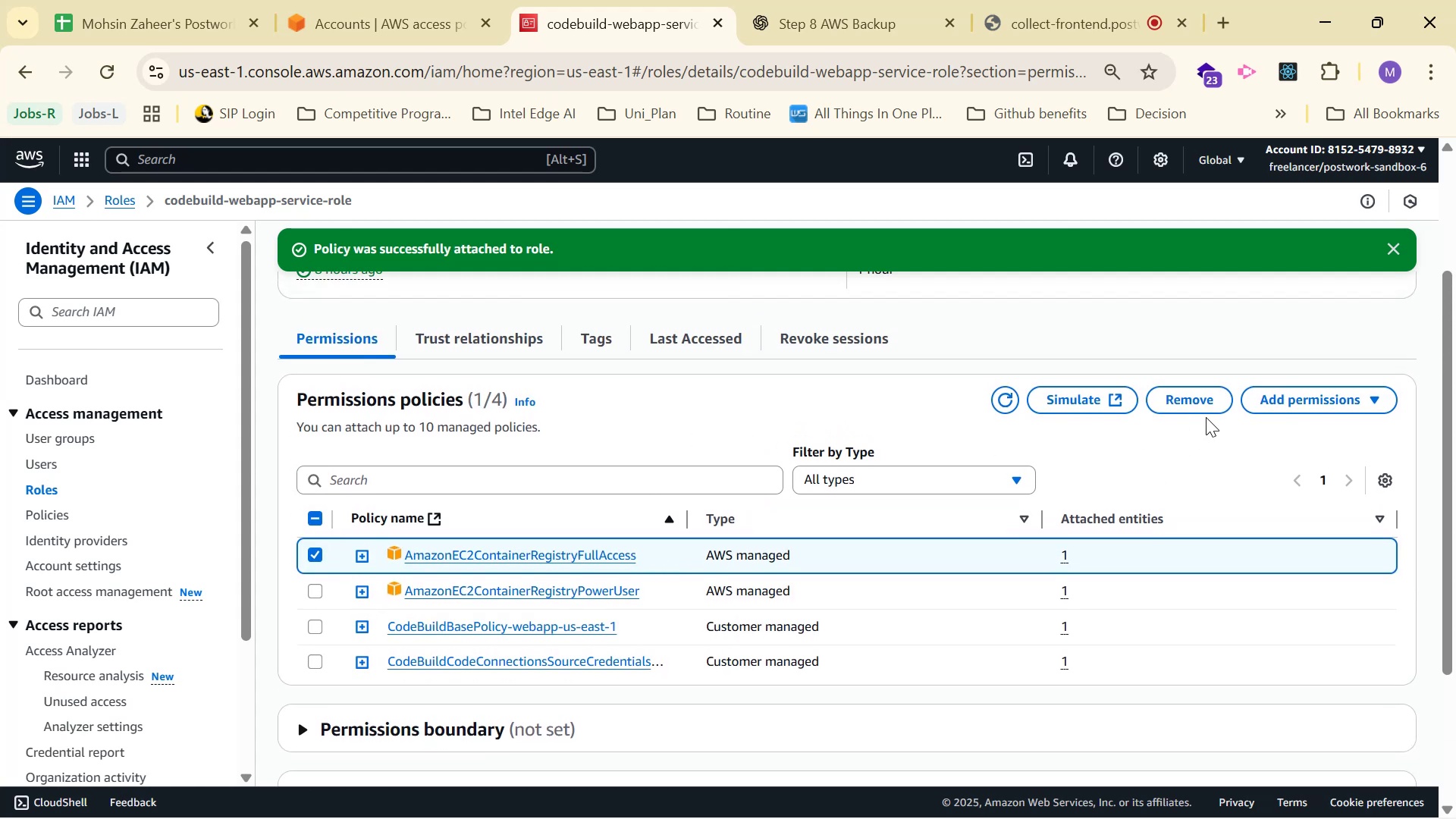 
left_click_drag(start_coordinate=[1199, 395], to_coordinate=[1199, 399])
 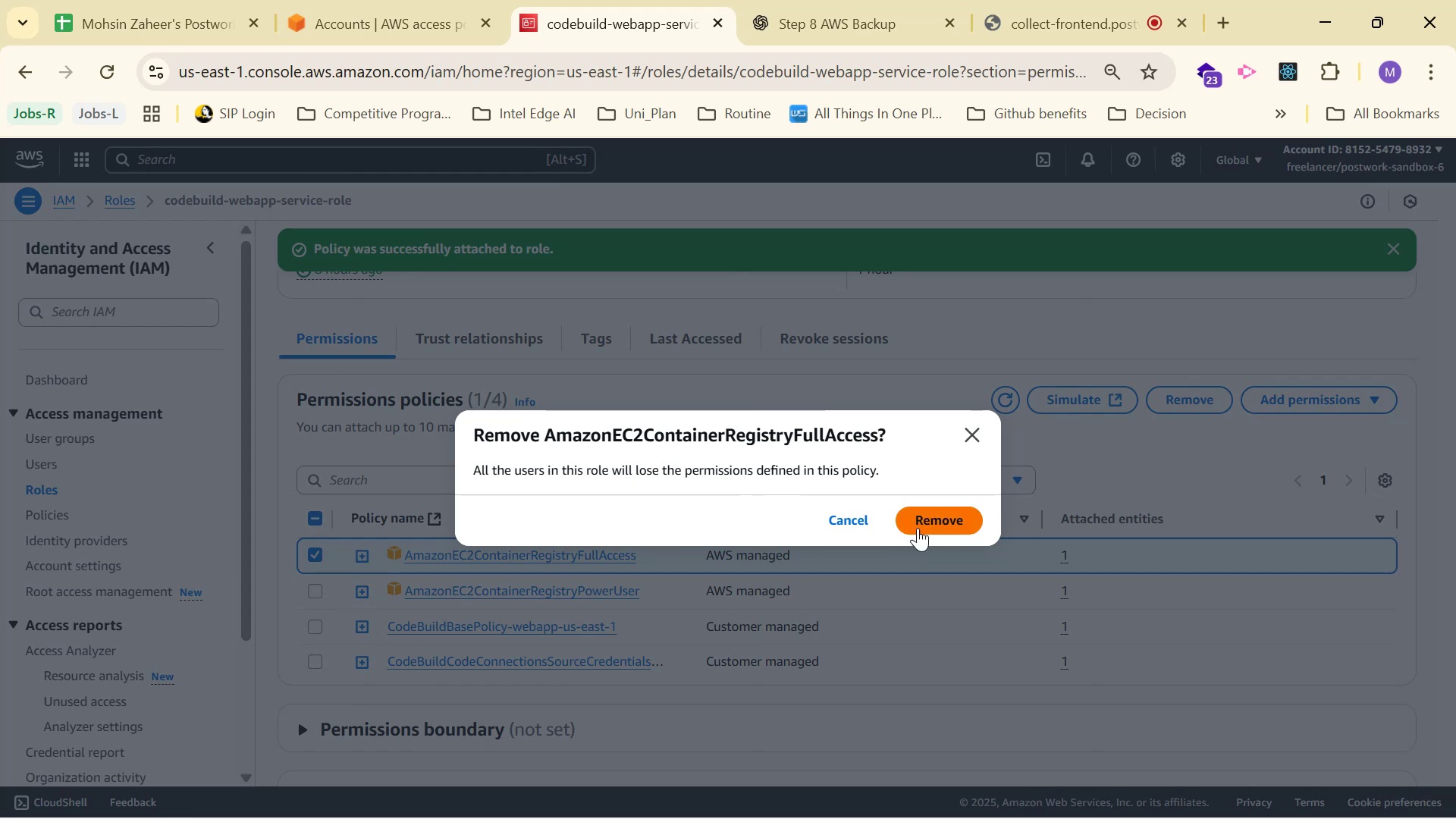 
left_click([930, 519])
 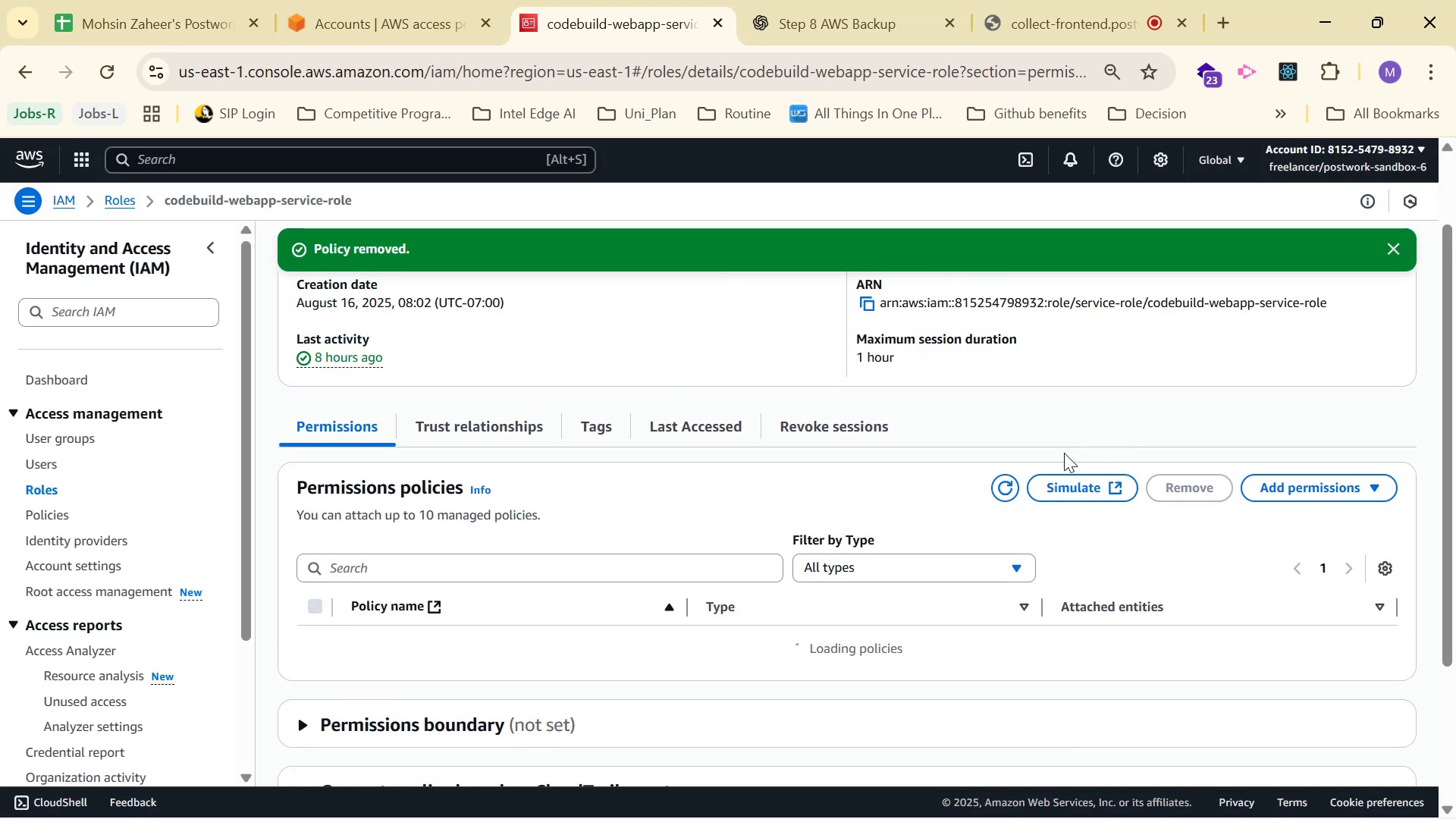 
scroll: coordinate [930, 501], scroll_direction: down, amount: 3.0
 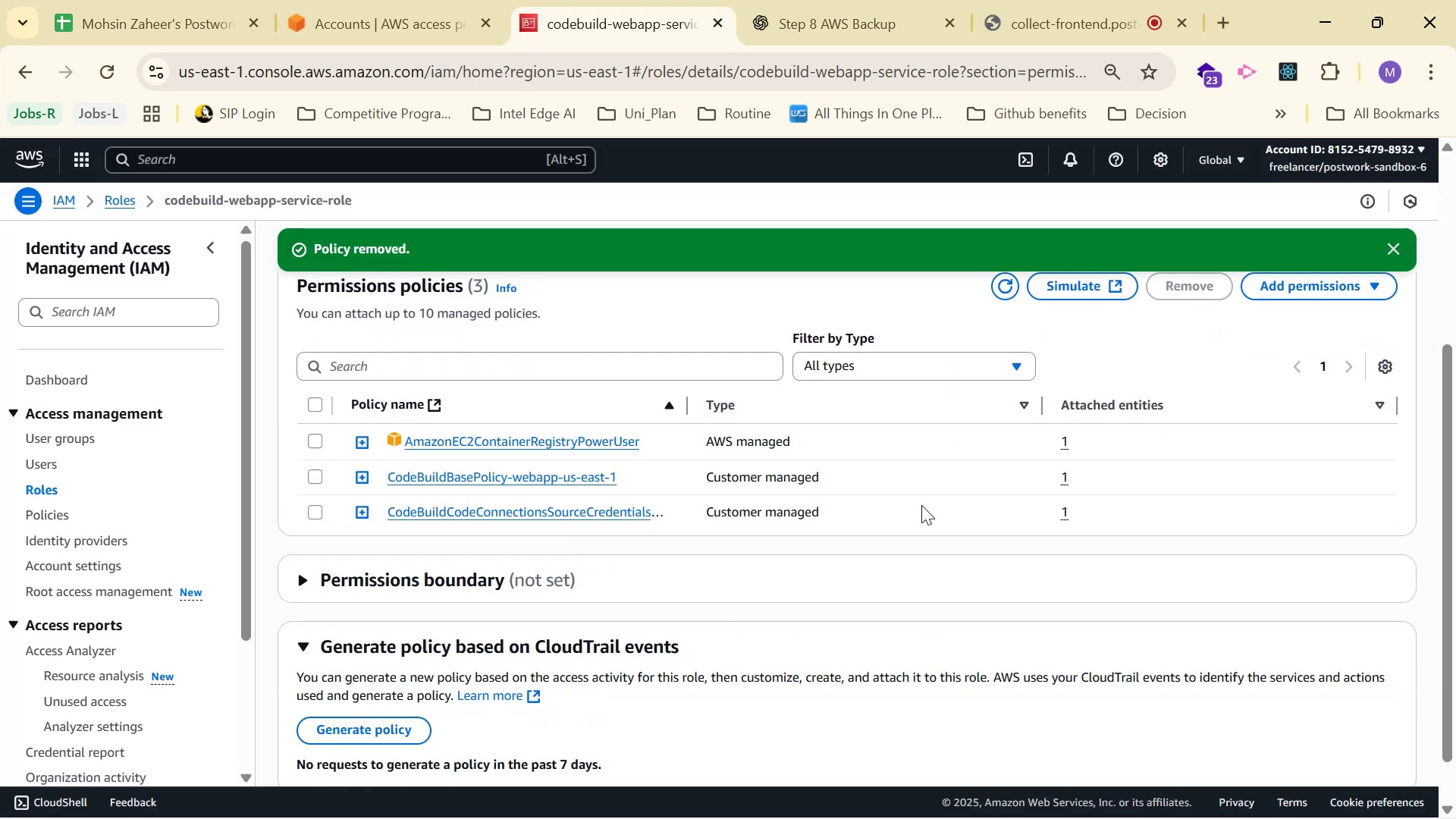 
wait(9.71)
 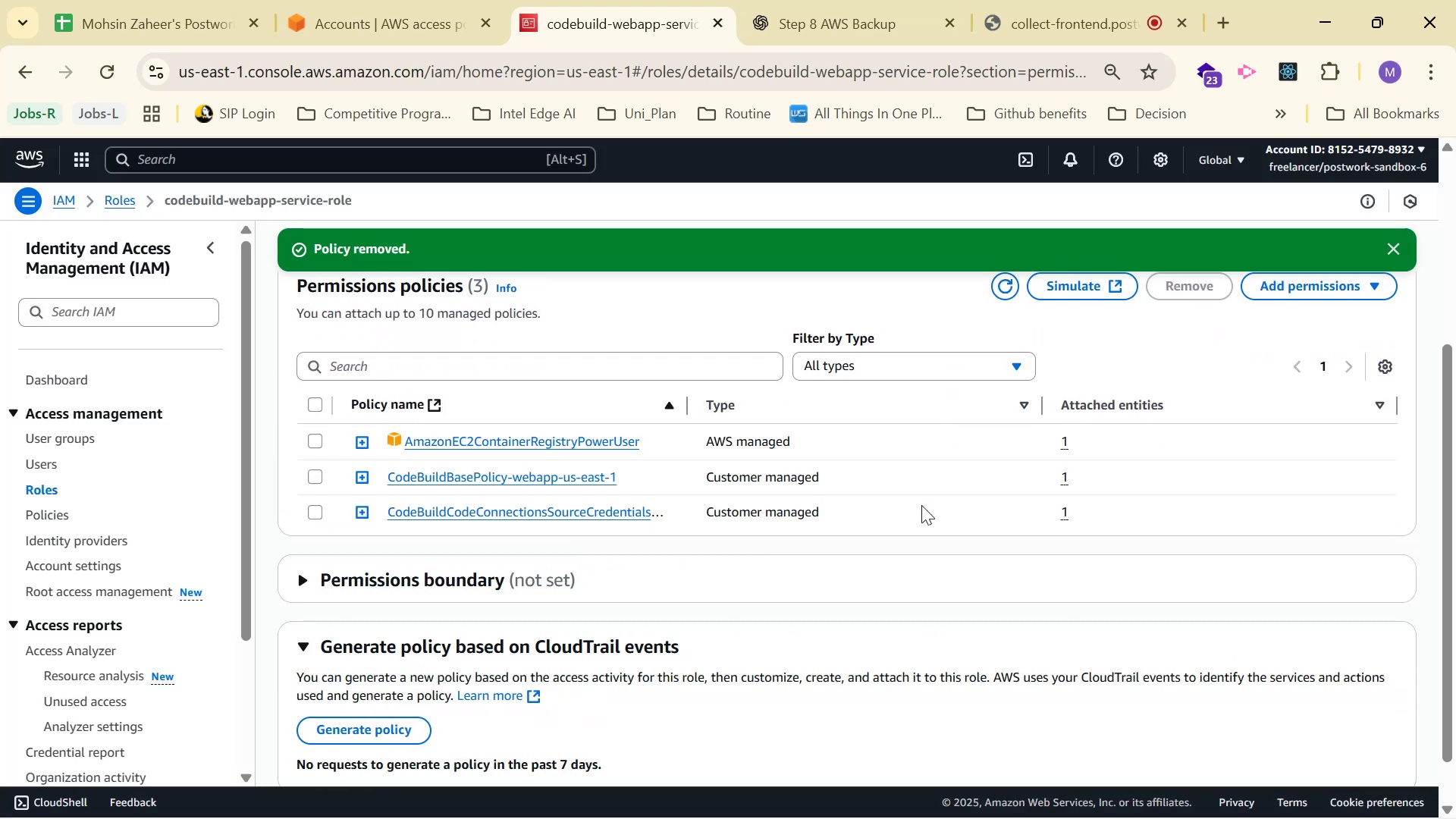 
scroll: coordinate [918, 505], scroll_direction: up, amount: 2.0
 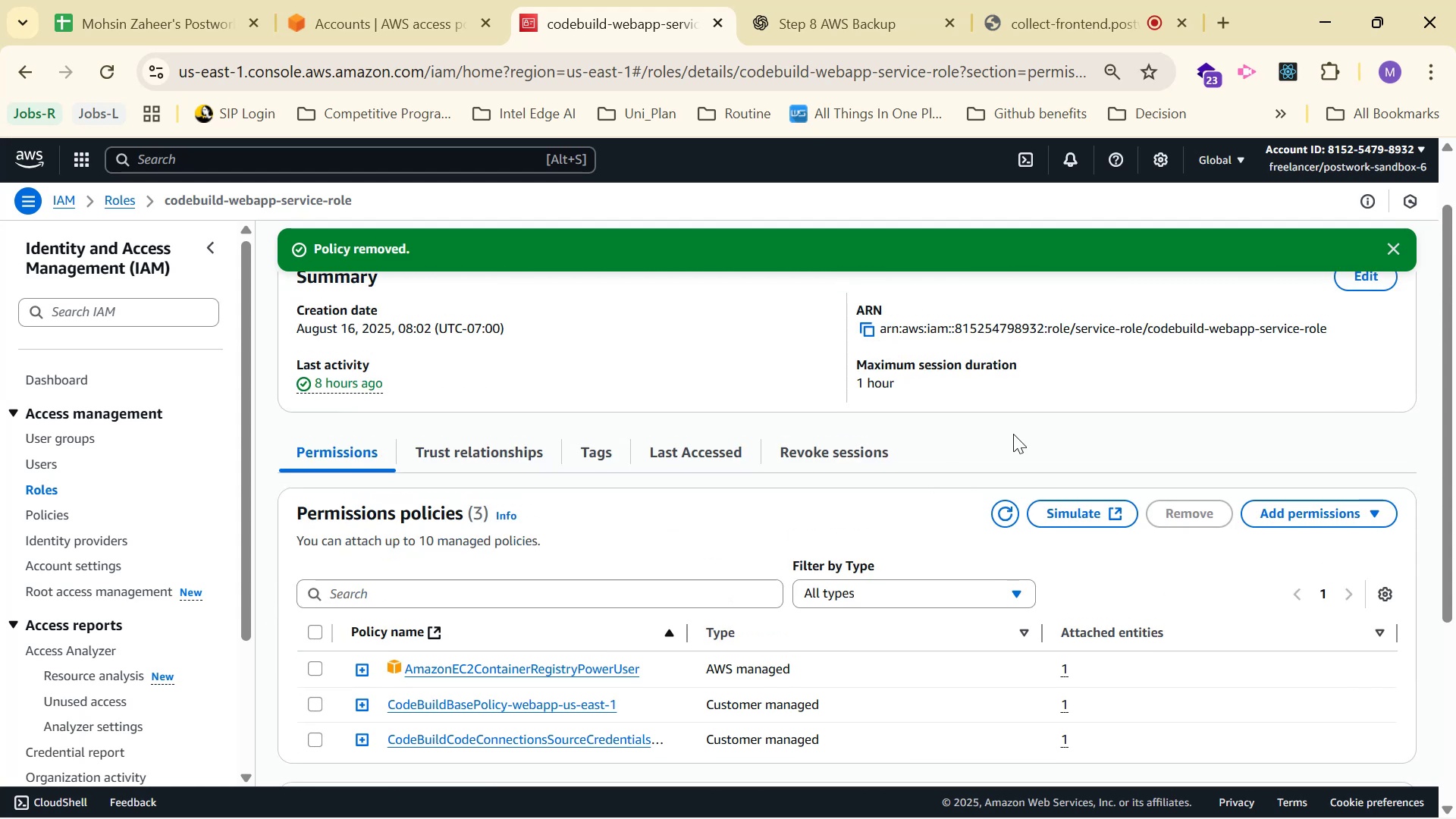 
left_click([1395, 249])
 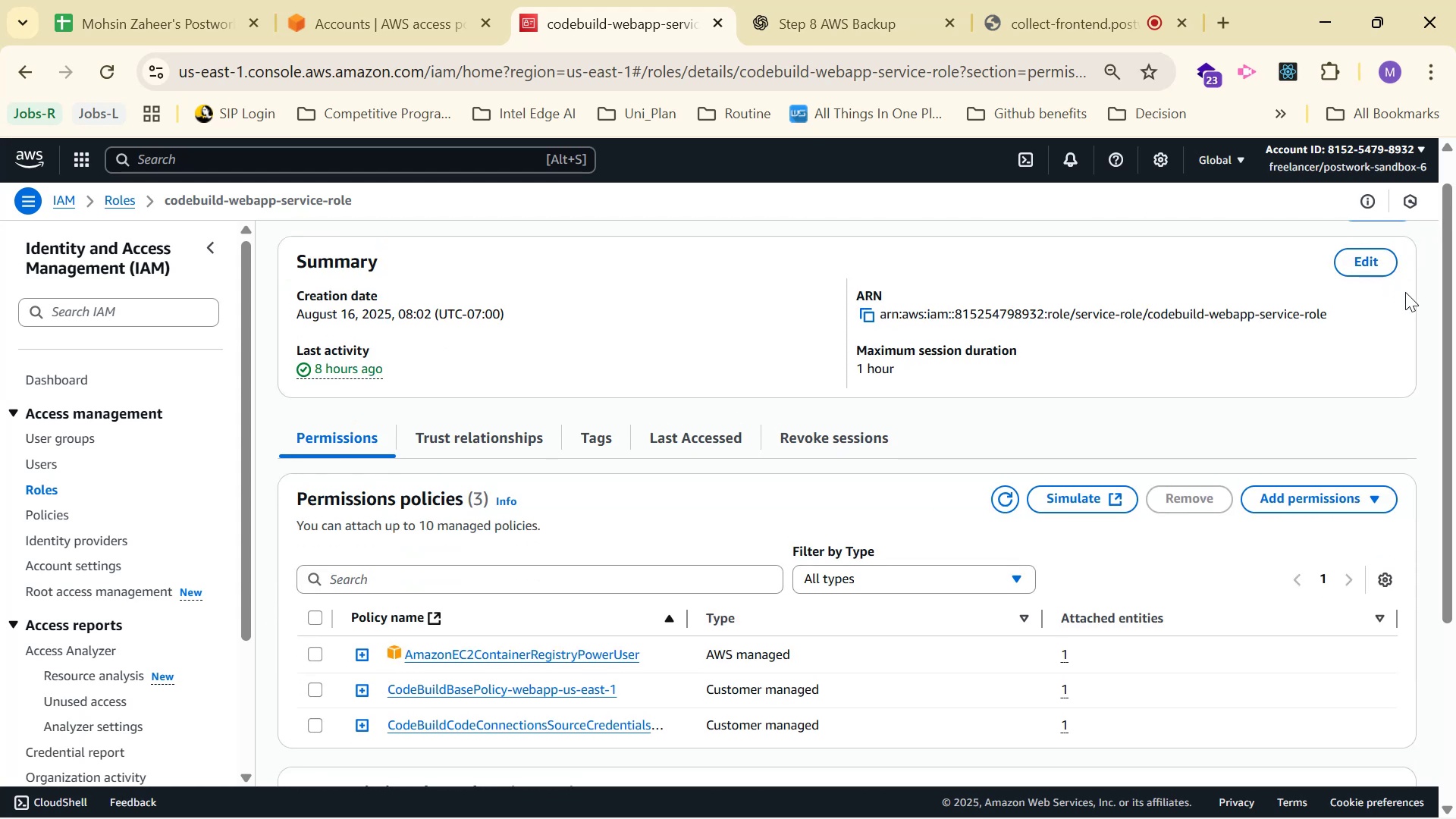 
scroll: coordinate [1413, 306], scroll_direction: up, amount: 2.0
 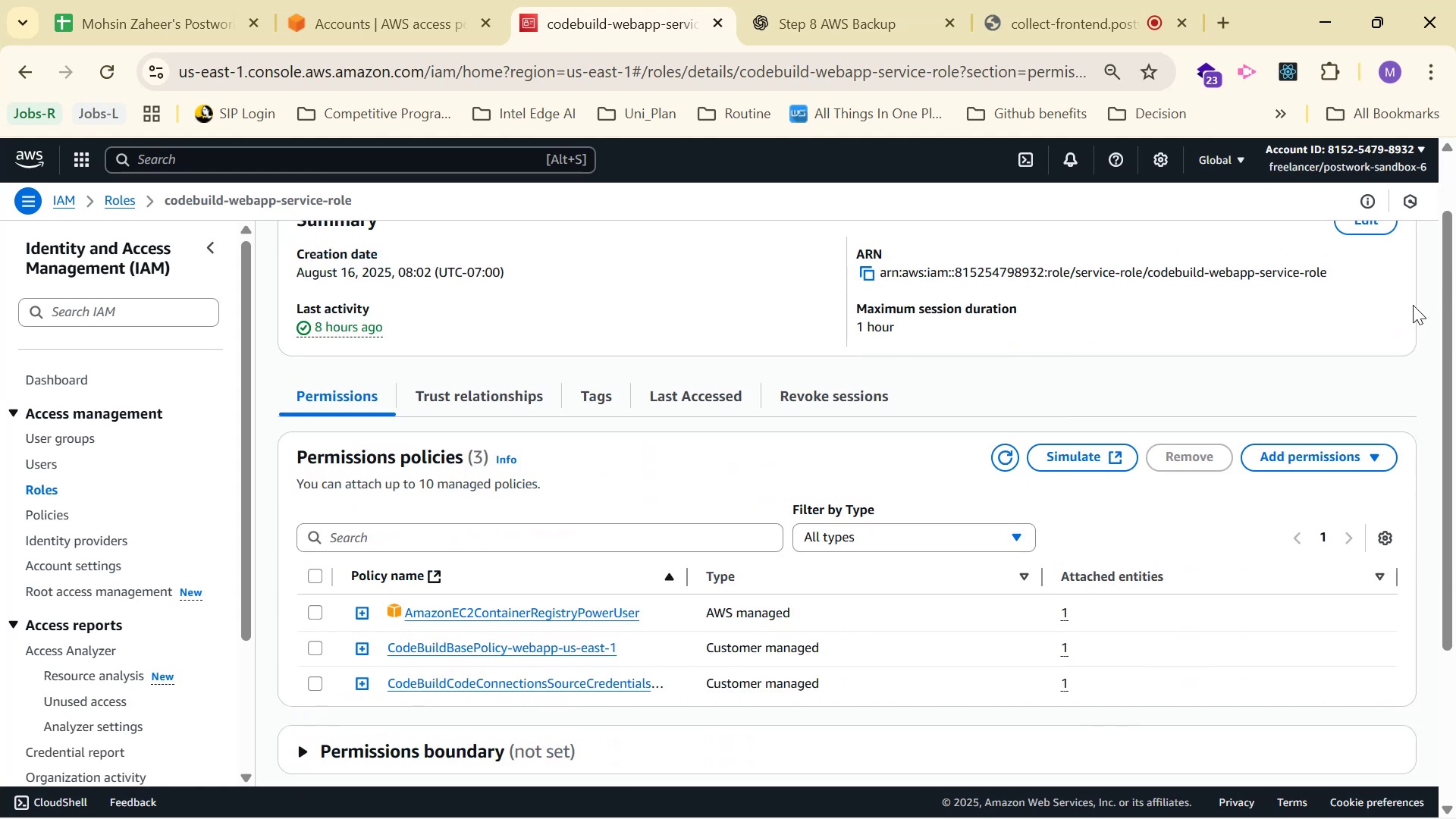 
left_click([1413, 305])
 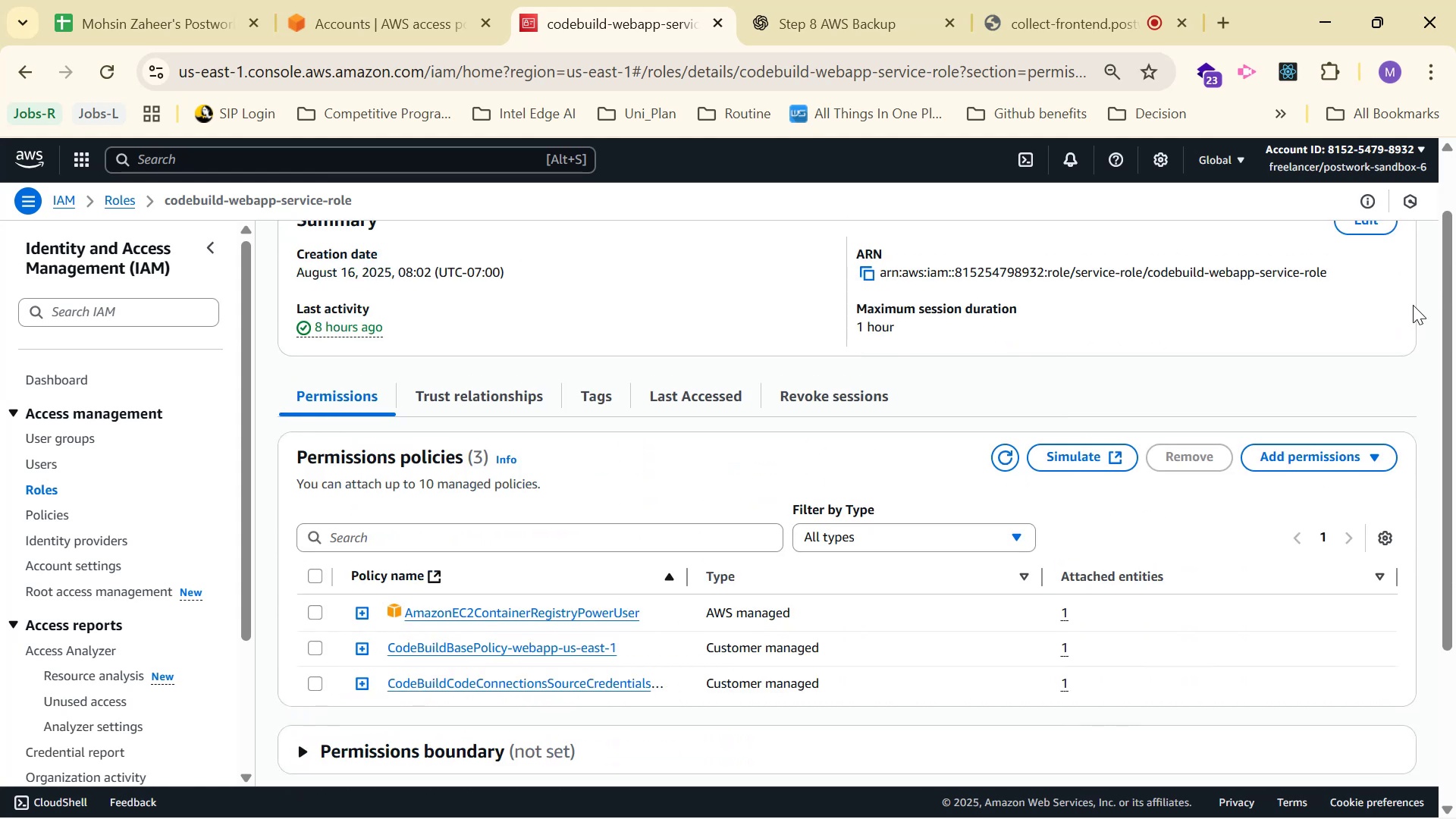 
scroll: coordinate [1413, 304], scroll_direction: up, amount: 2.0
 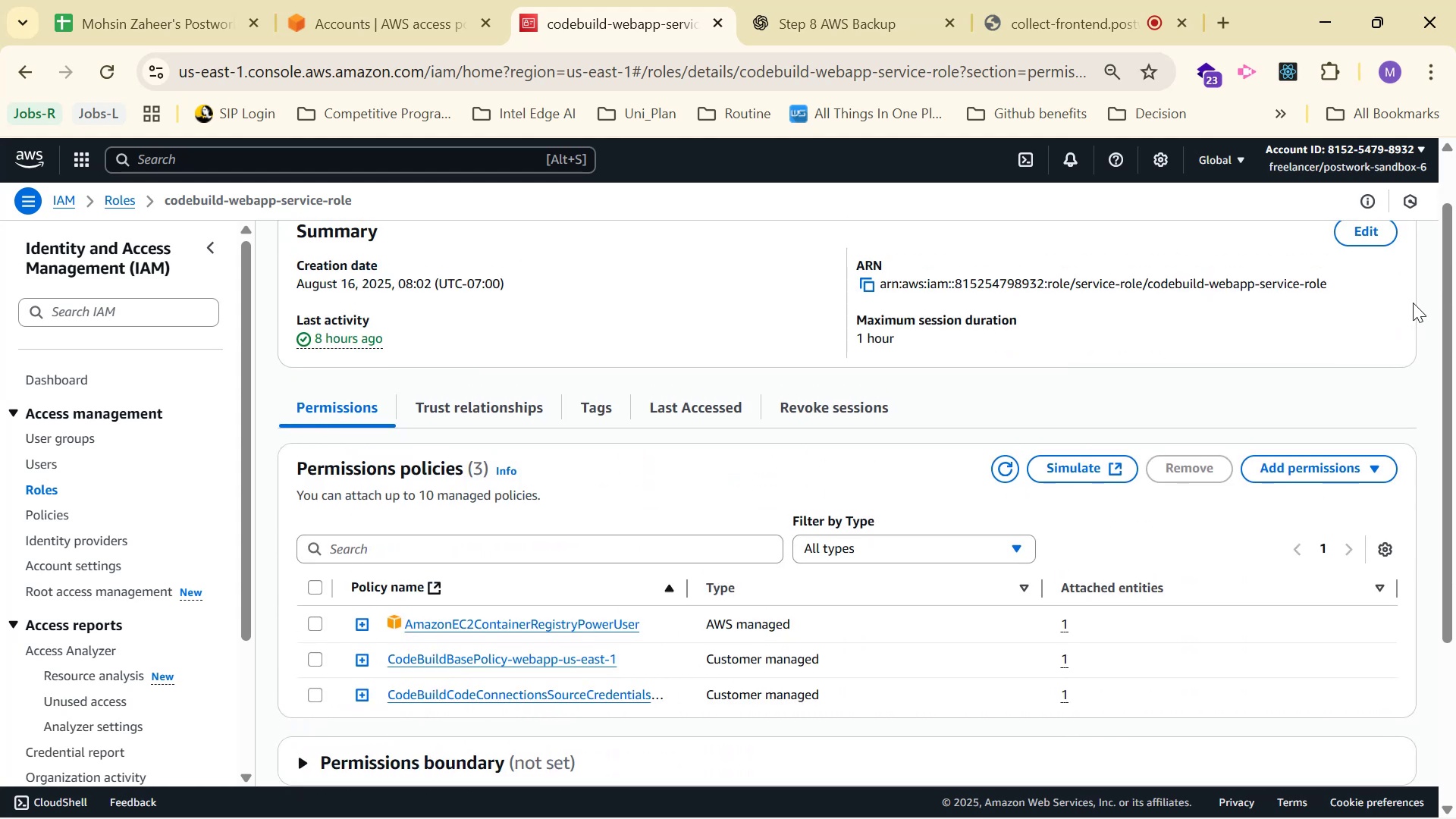 
mouse_move([1410, 286])
 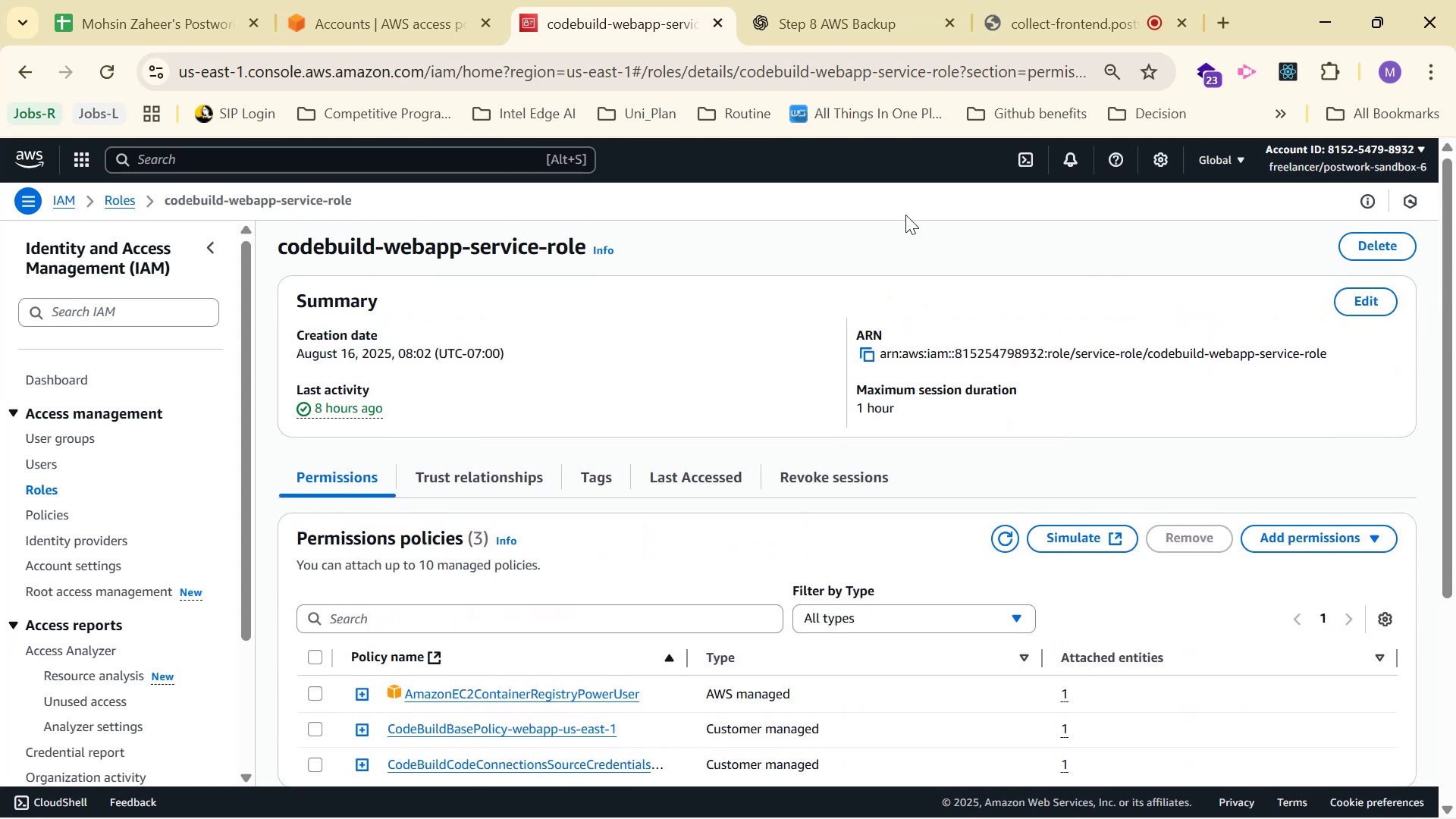 
scroll: coordinate [1451, 427], scroll_direction: down, amount: 2.0
 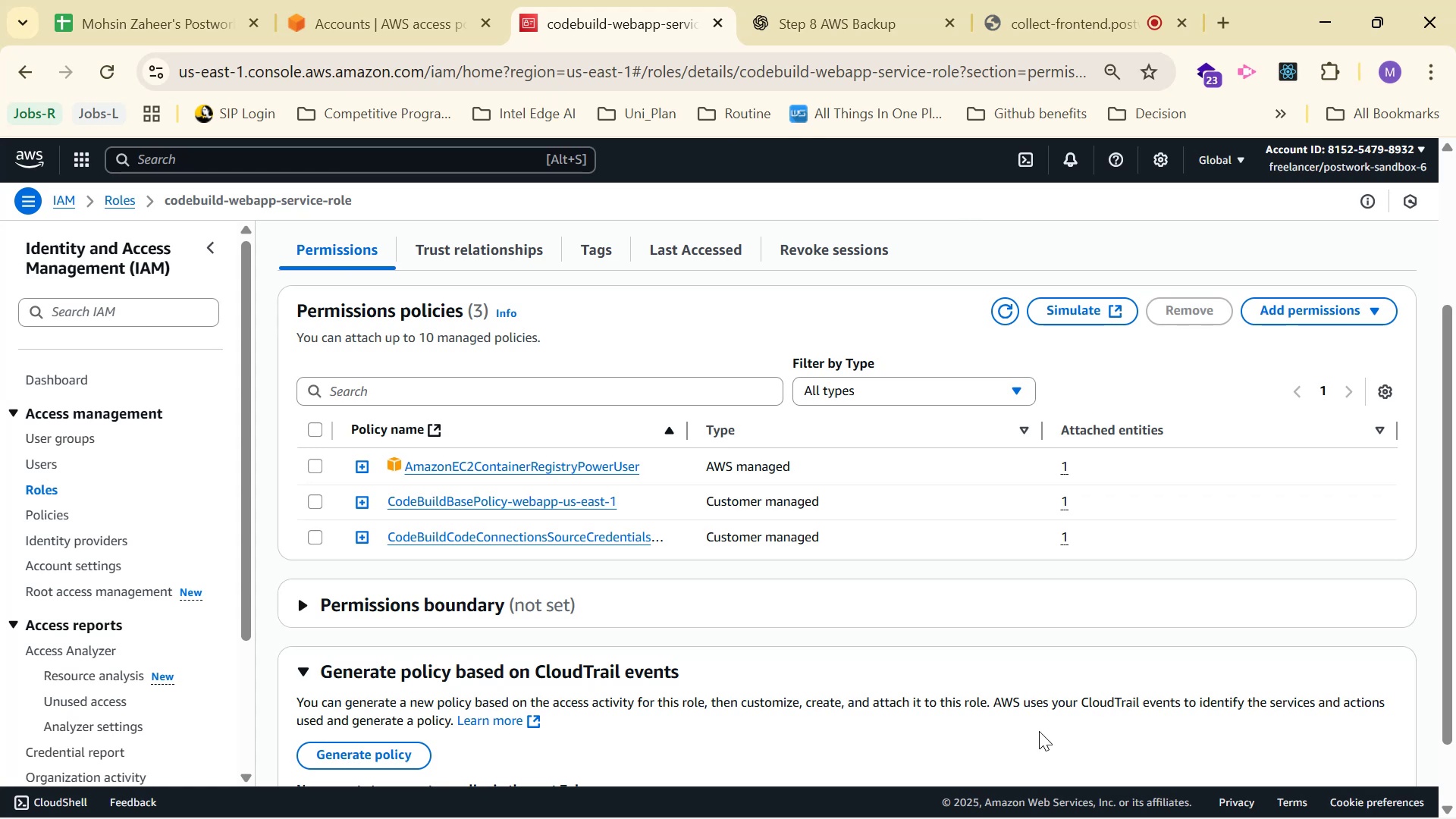 
wait(8.57)
 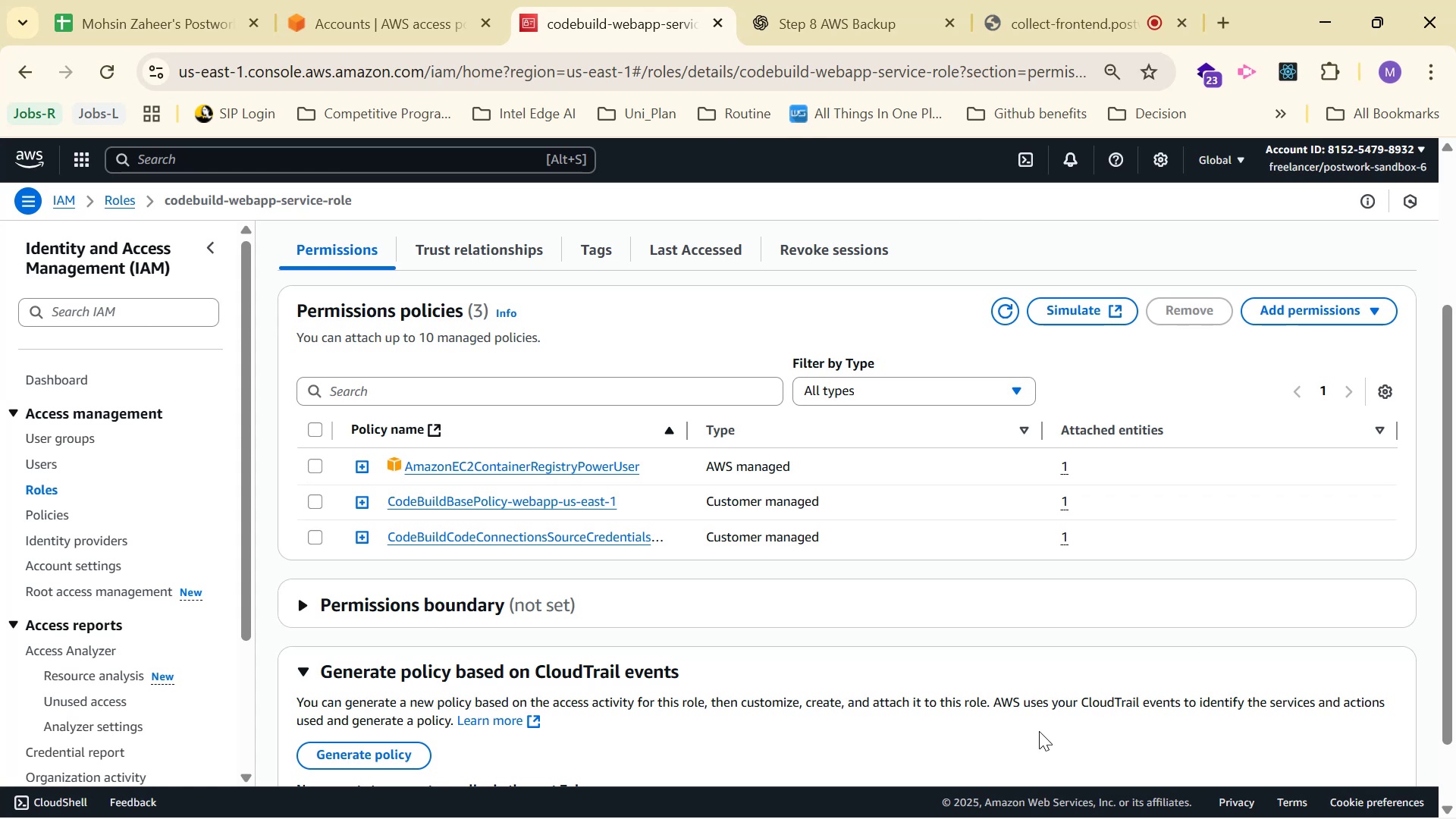 
left_click([855, 0])
 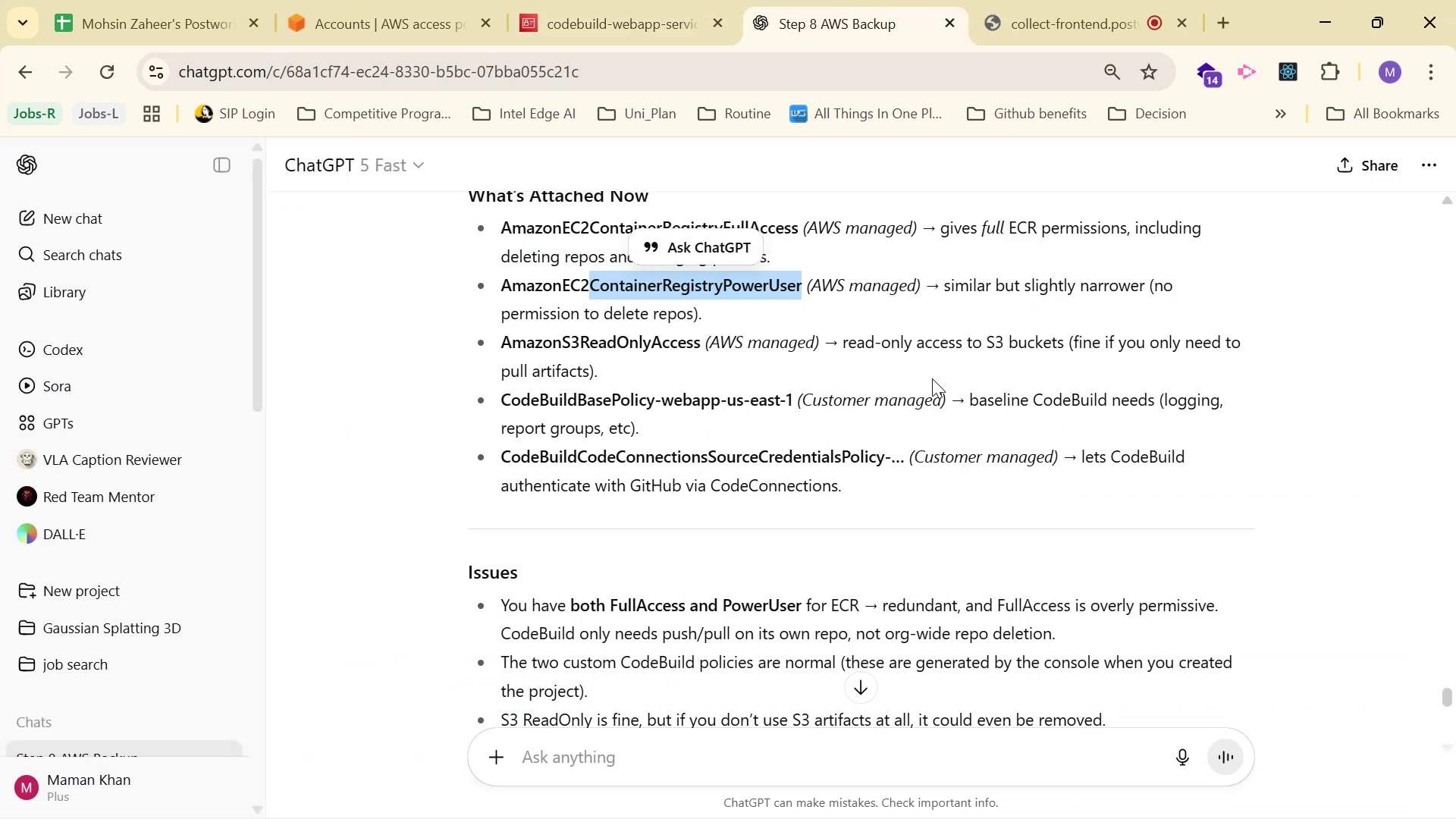 
scroll: coordinate [1150, 516], scroll_direction: up, amount: 22.0
 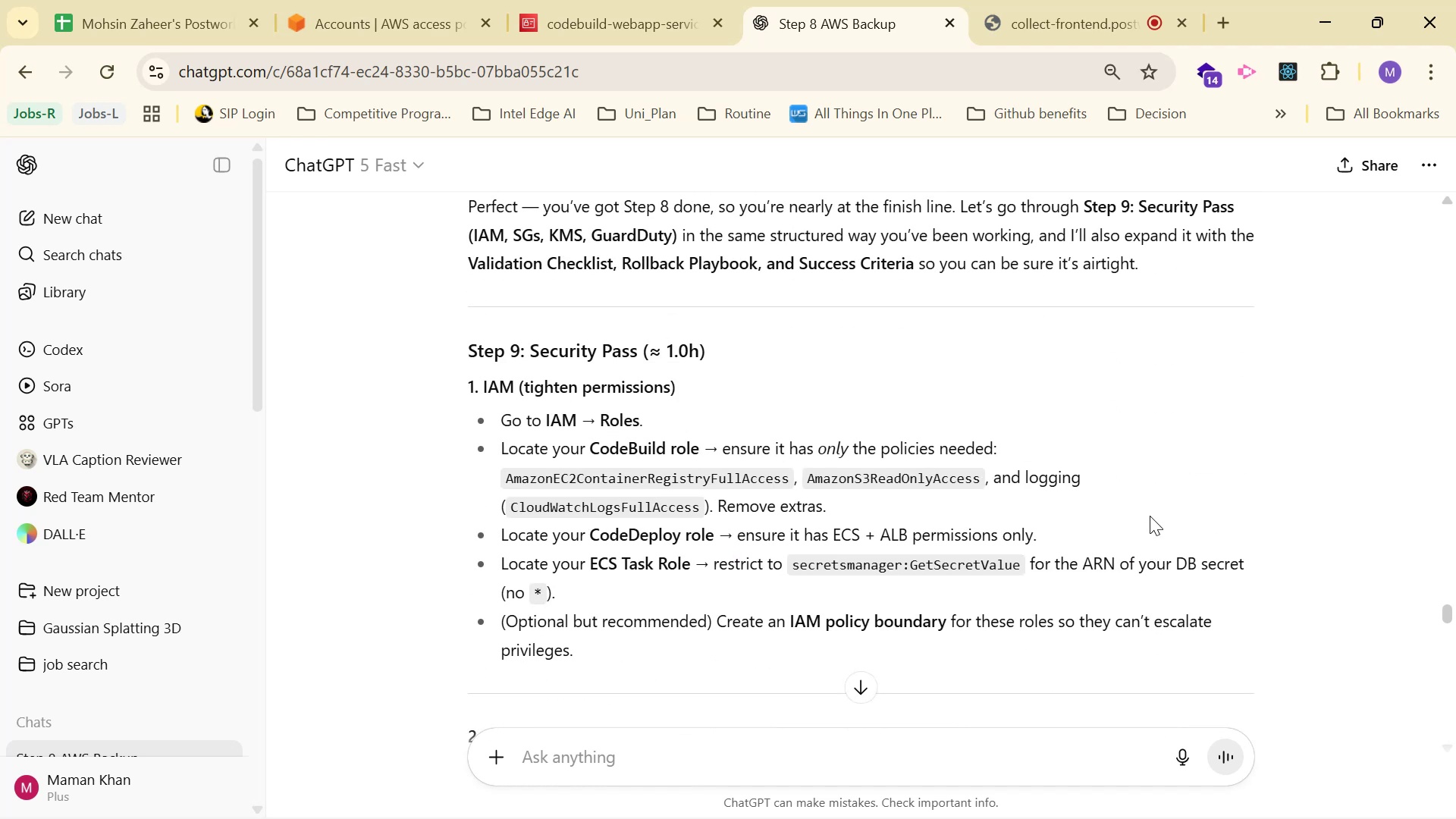 
scroll: coordinate [1149, 516], scroll_direction: down, amount: 2.0
 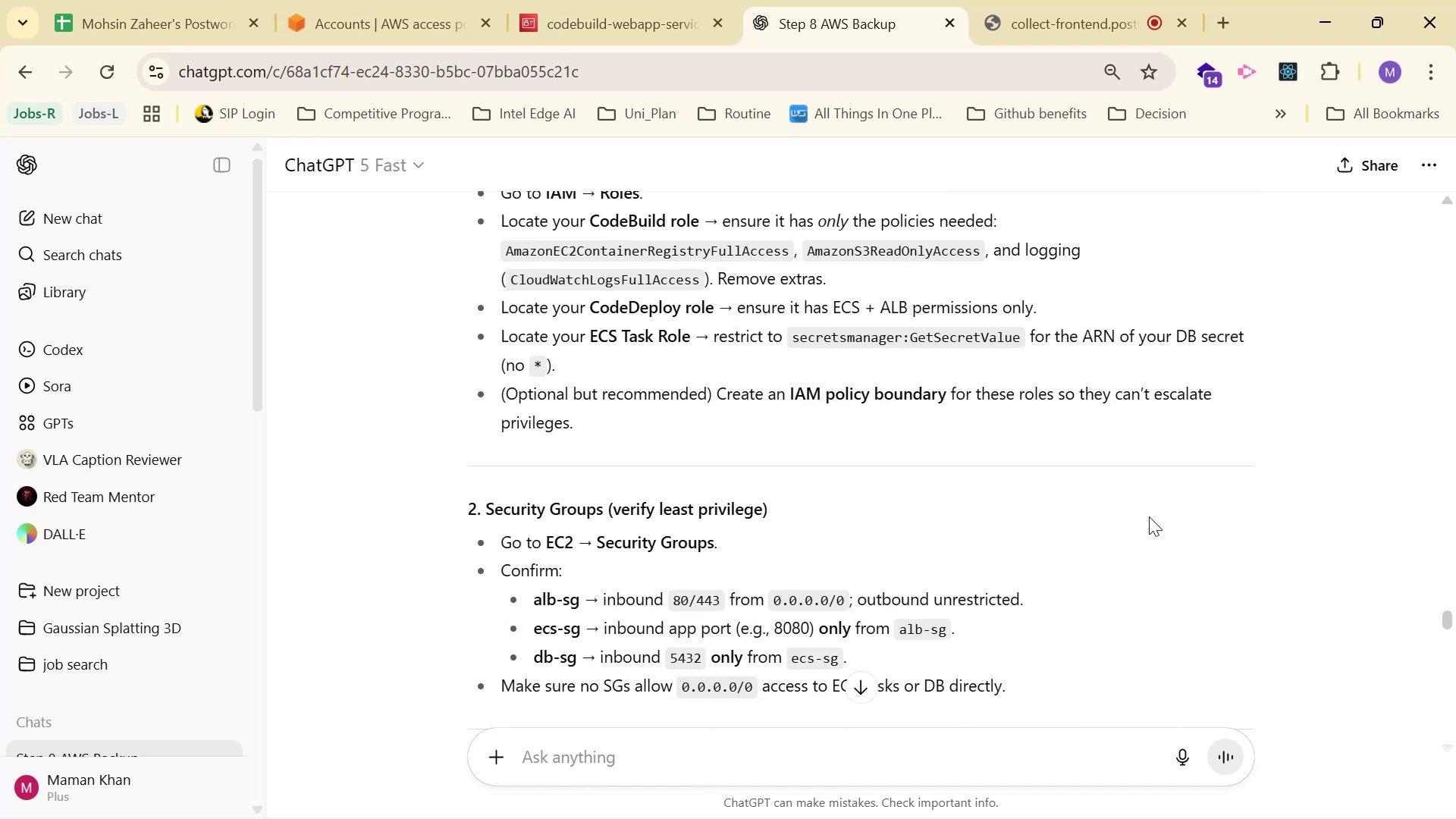 
scroll: coordinate [1149, 516], scroll_direction: up, amount: 2.0
 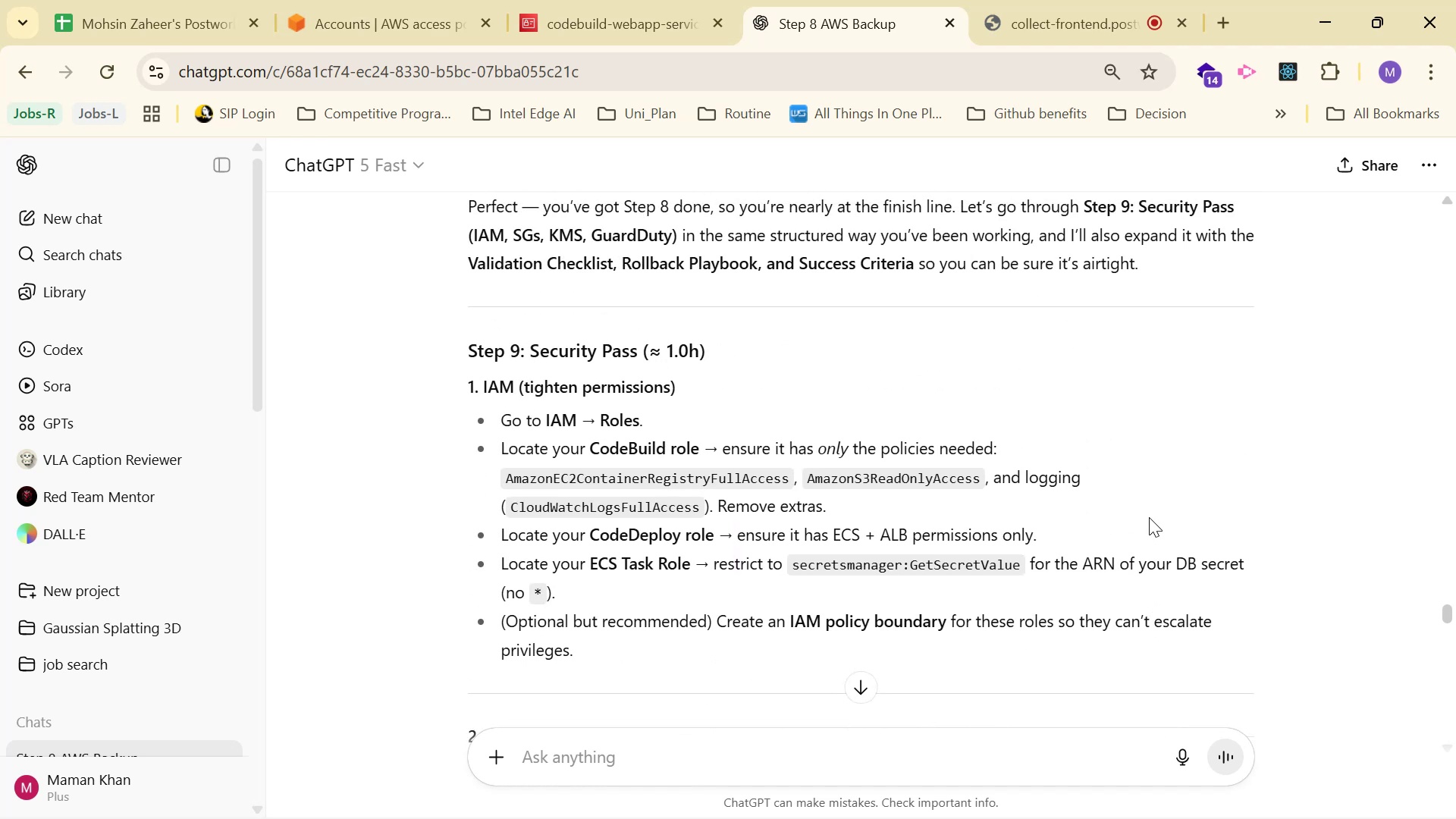 
scroll: coordinate [1147, 519], scroll_direction: down, amount: 1.0
 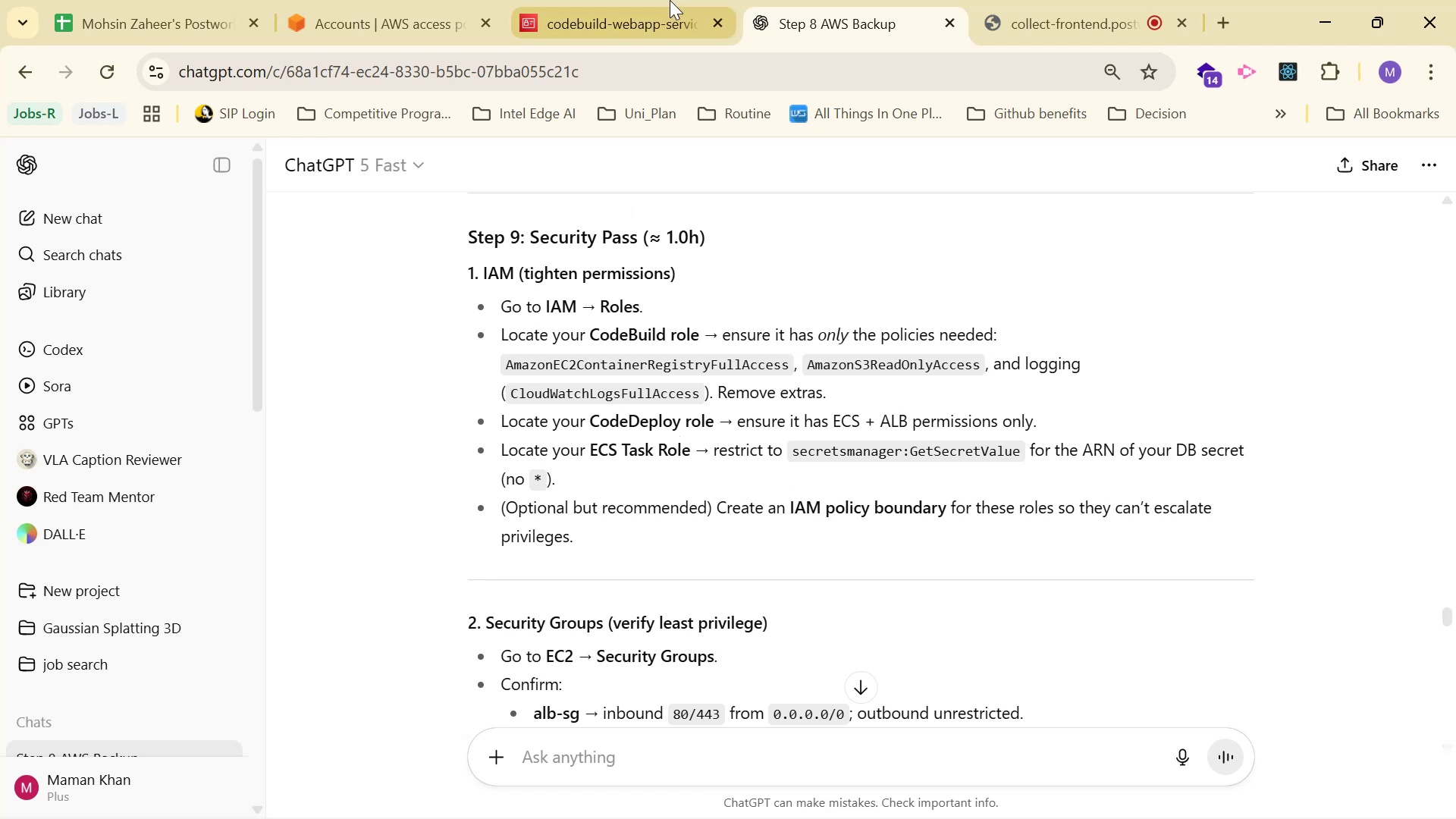 
wait(6.95)
 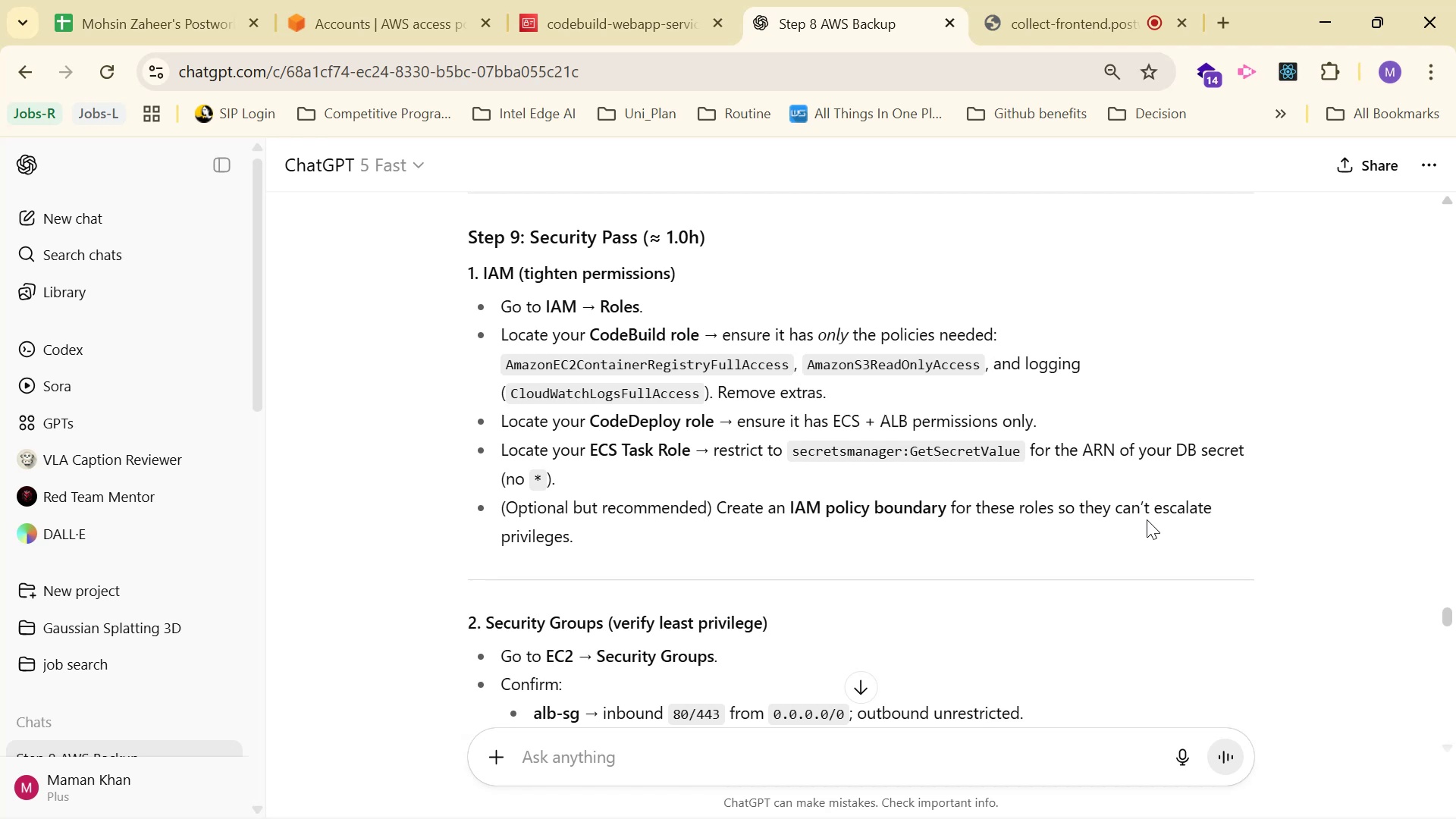 
left_click([119, 205])
 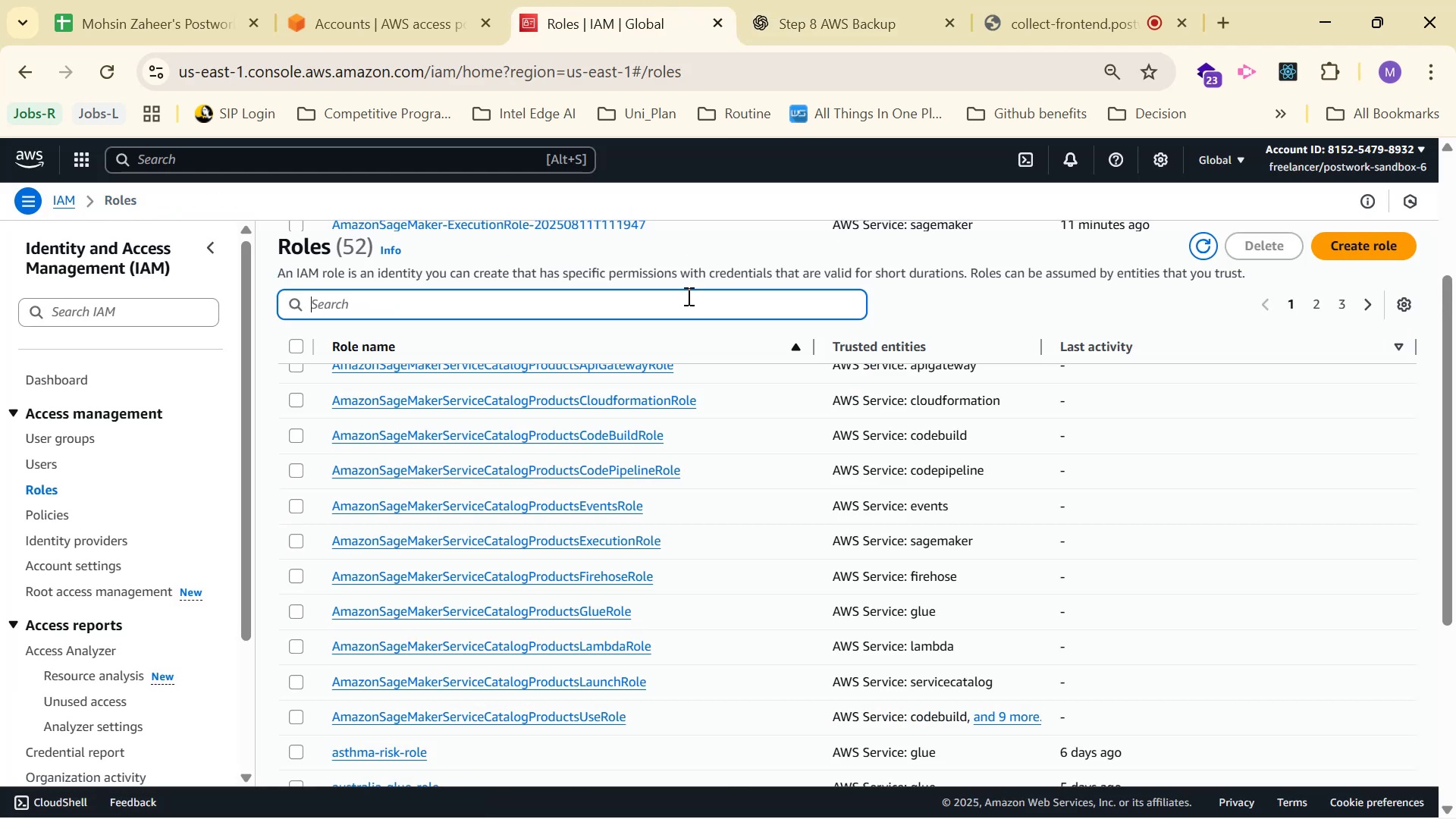 
type(code)
 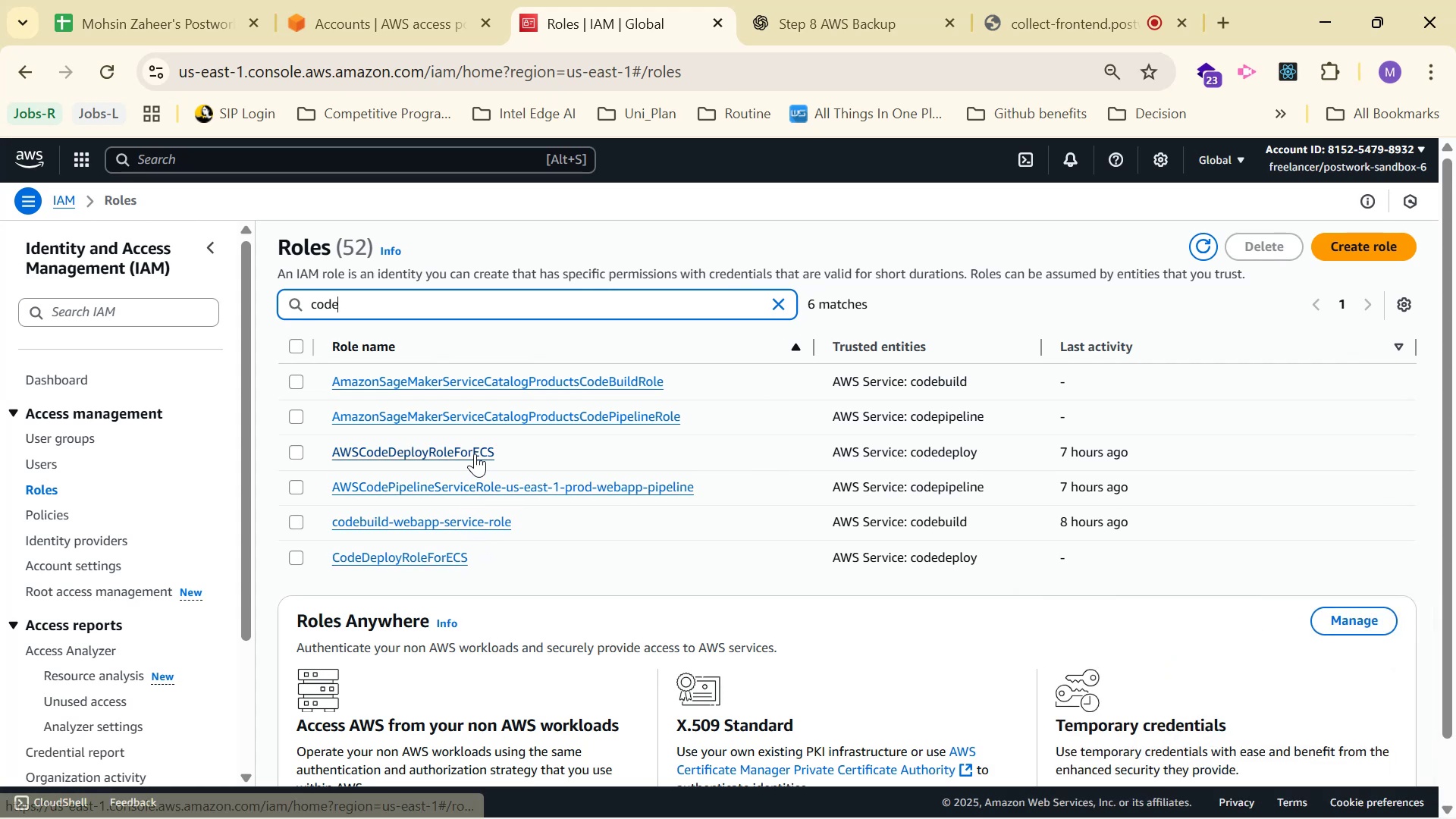 
wait(12.66)
 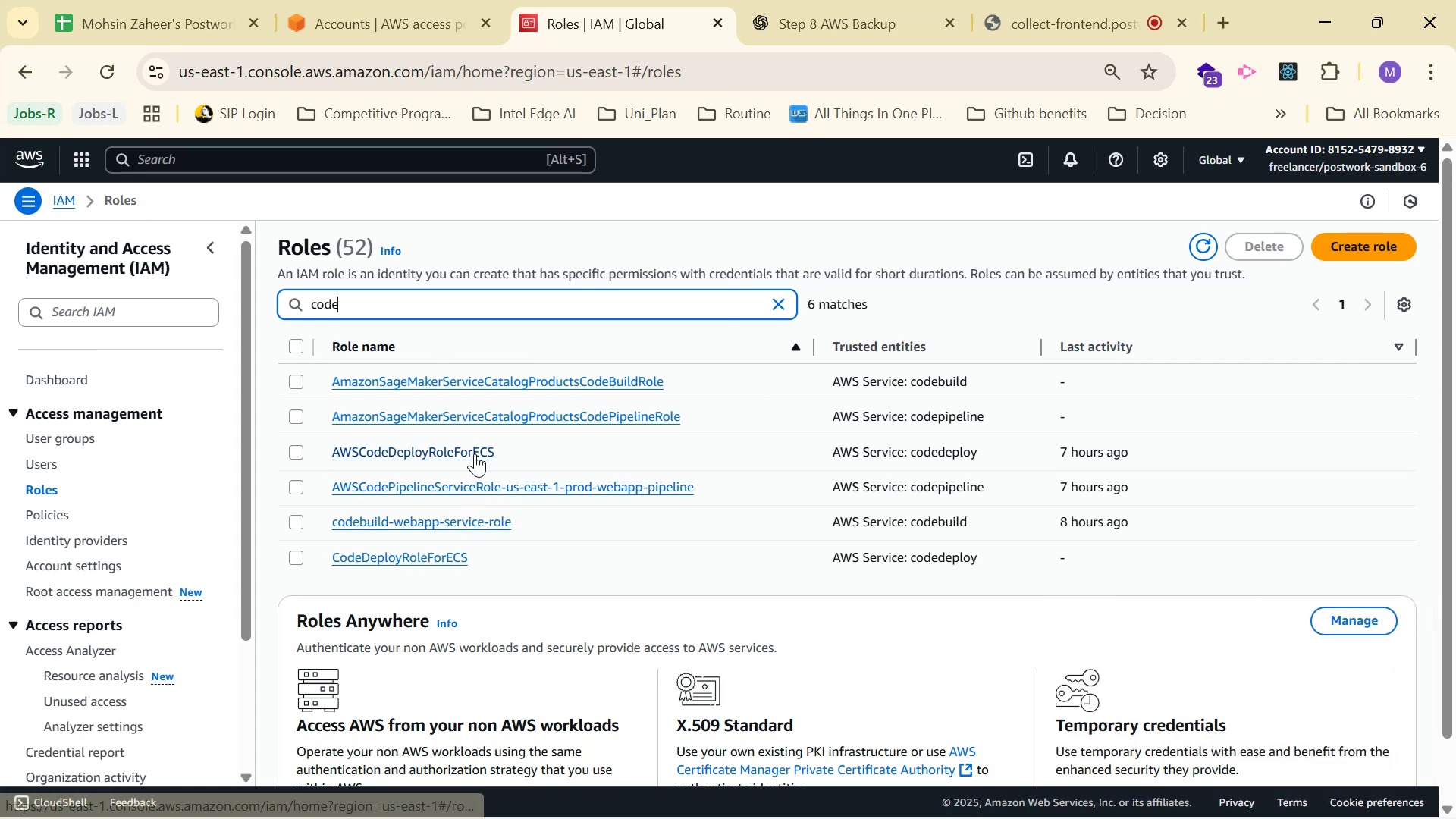 
scroll: coordinate [1085, 281], scroll_direction: down, amount: 4.0
 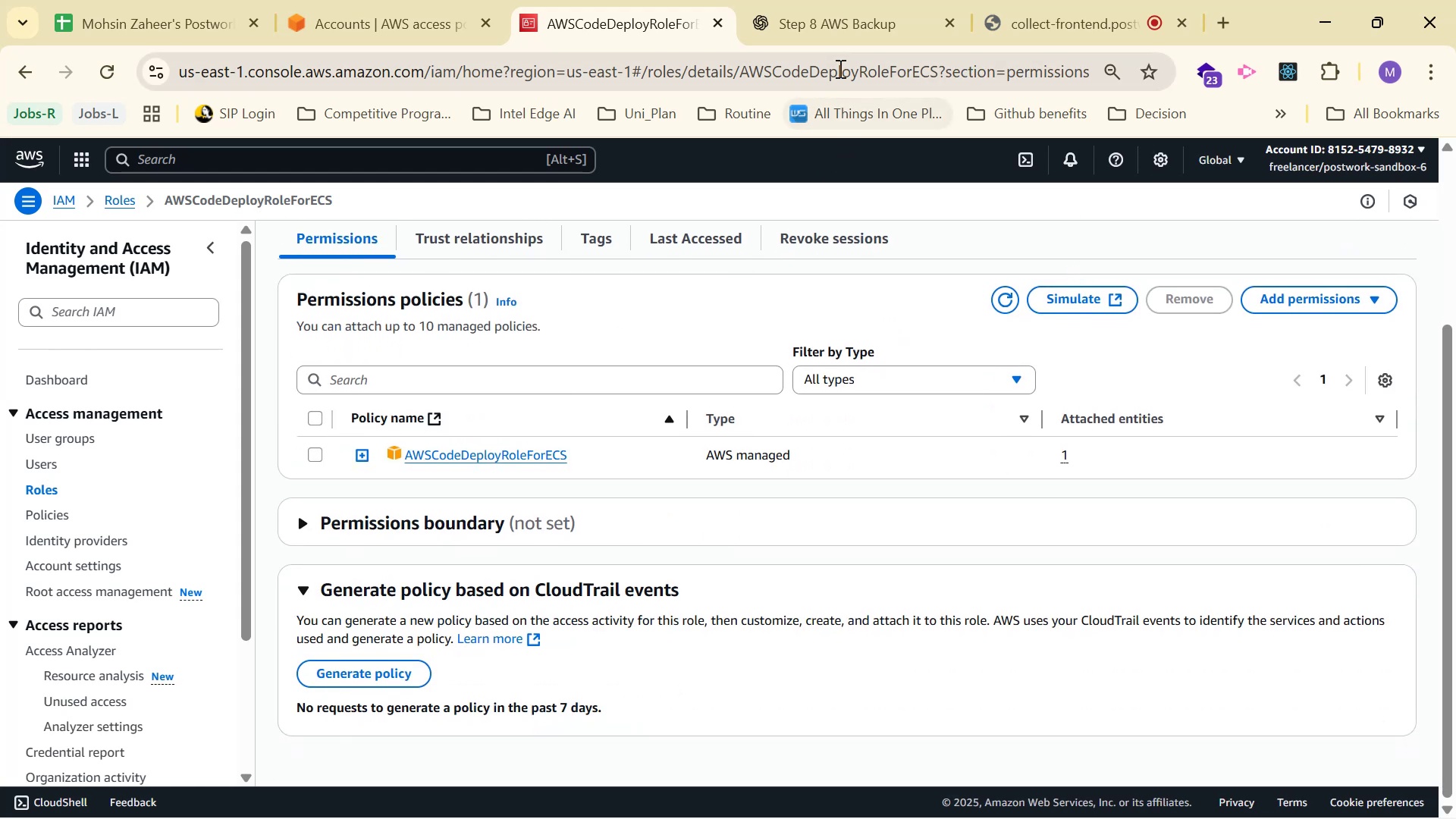 
left_click([836, 0])
 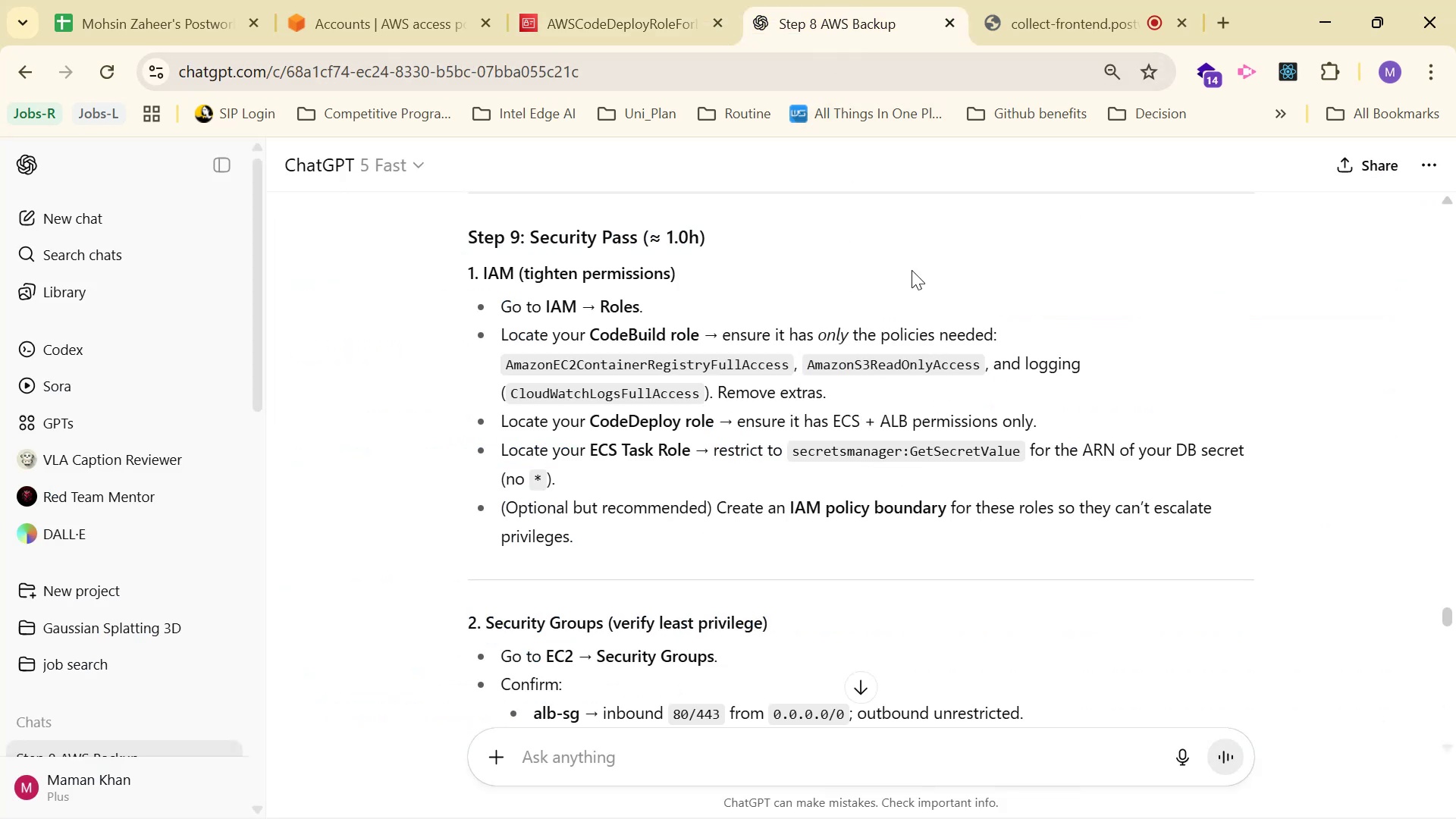 
left_click([633, 0])
 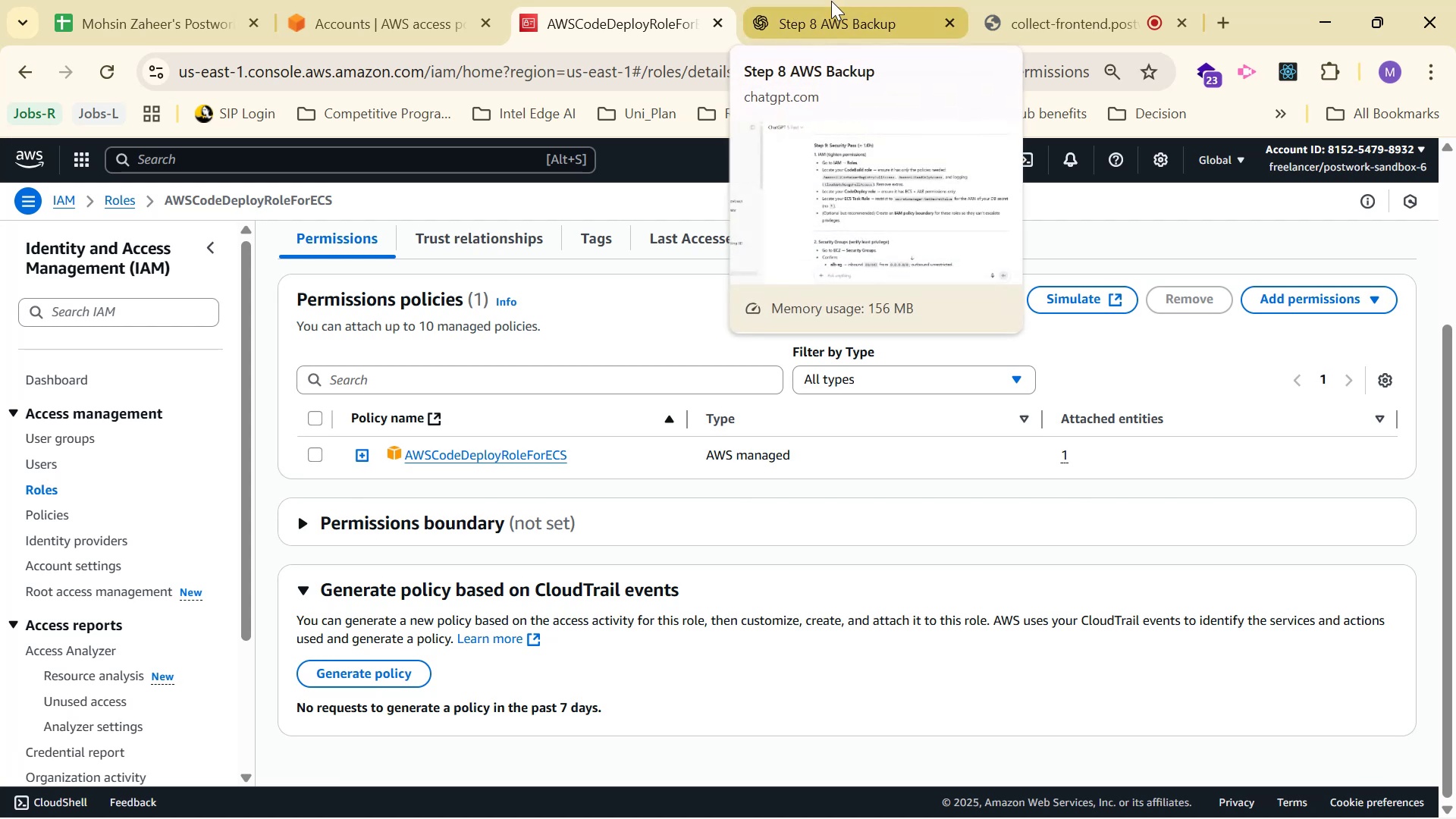 
left_click([831, 2])
 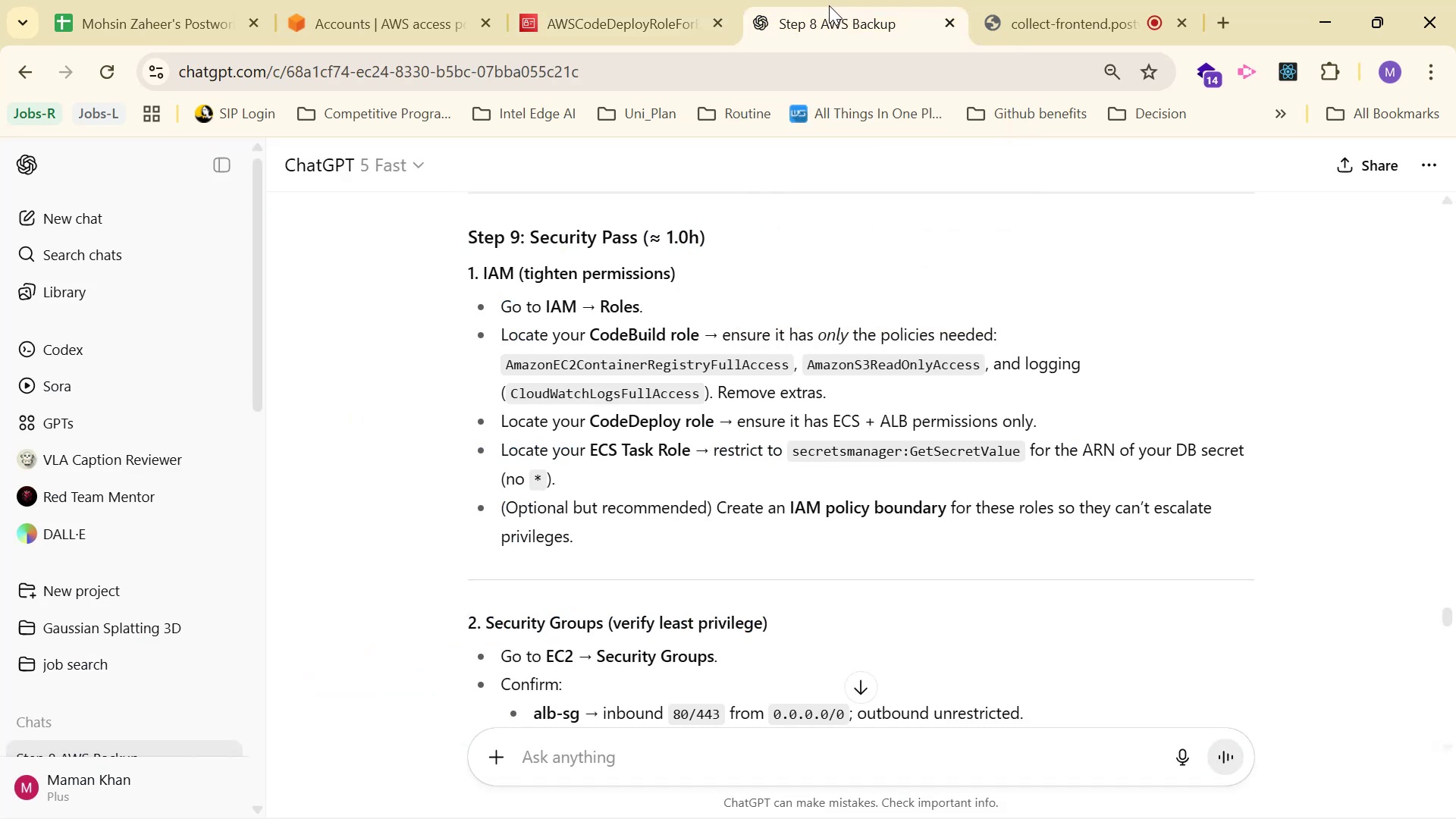 
wait(5.65)
 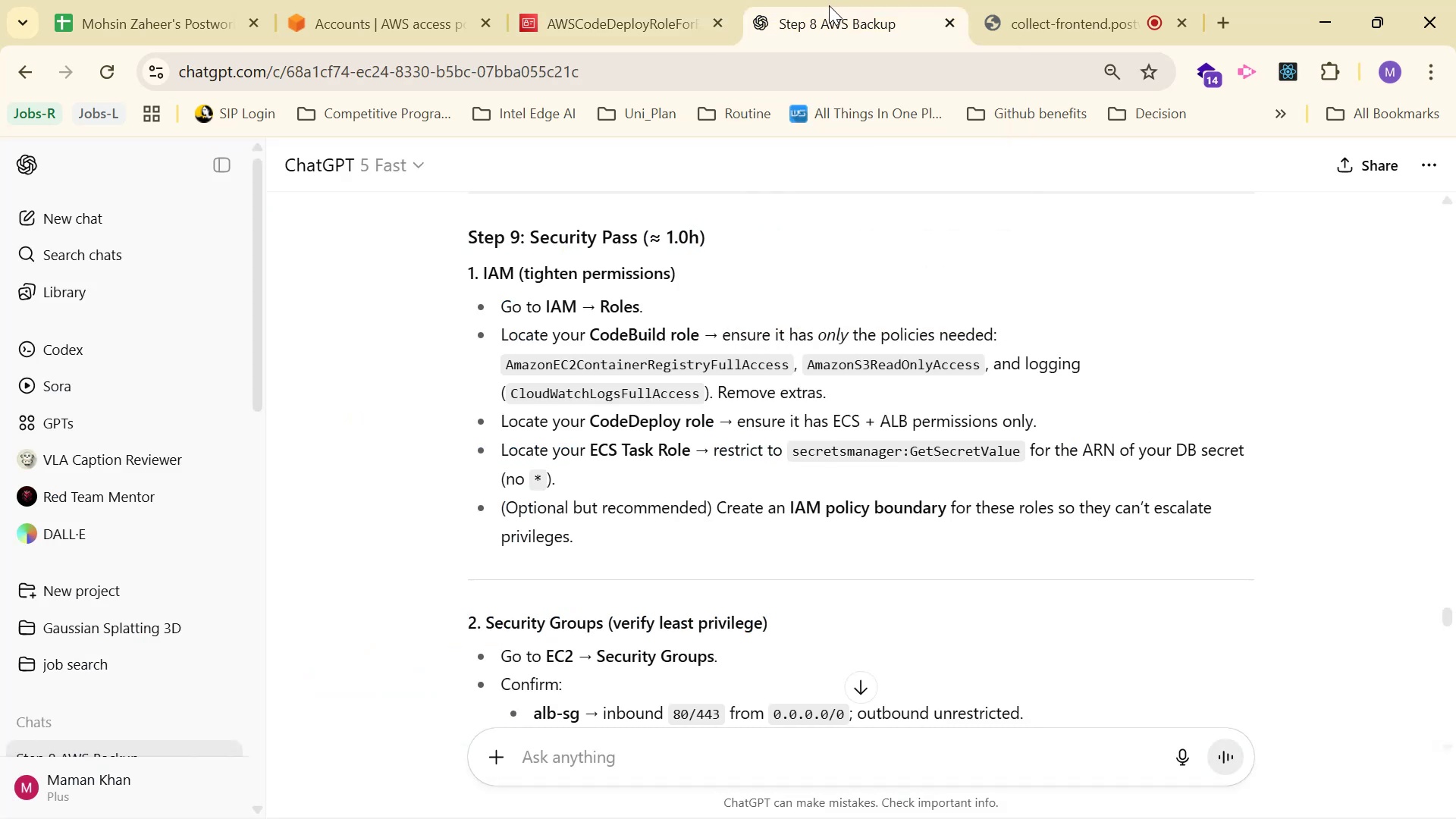 
left_click([598, 0])
 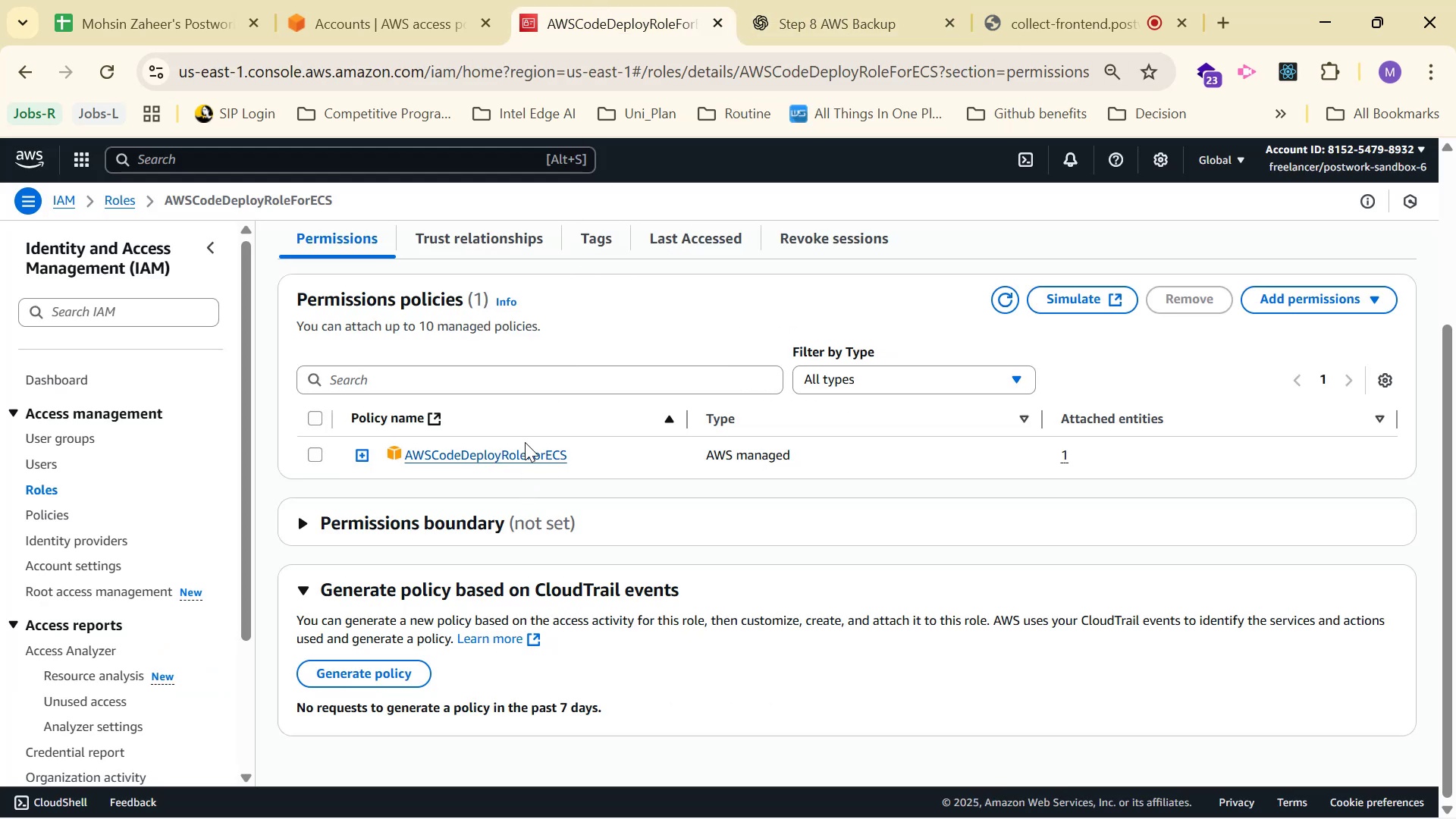 
left_click([522, 456])
 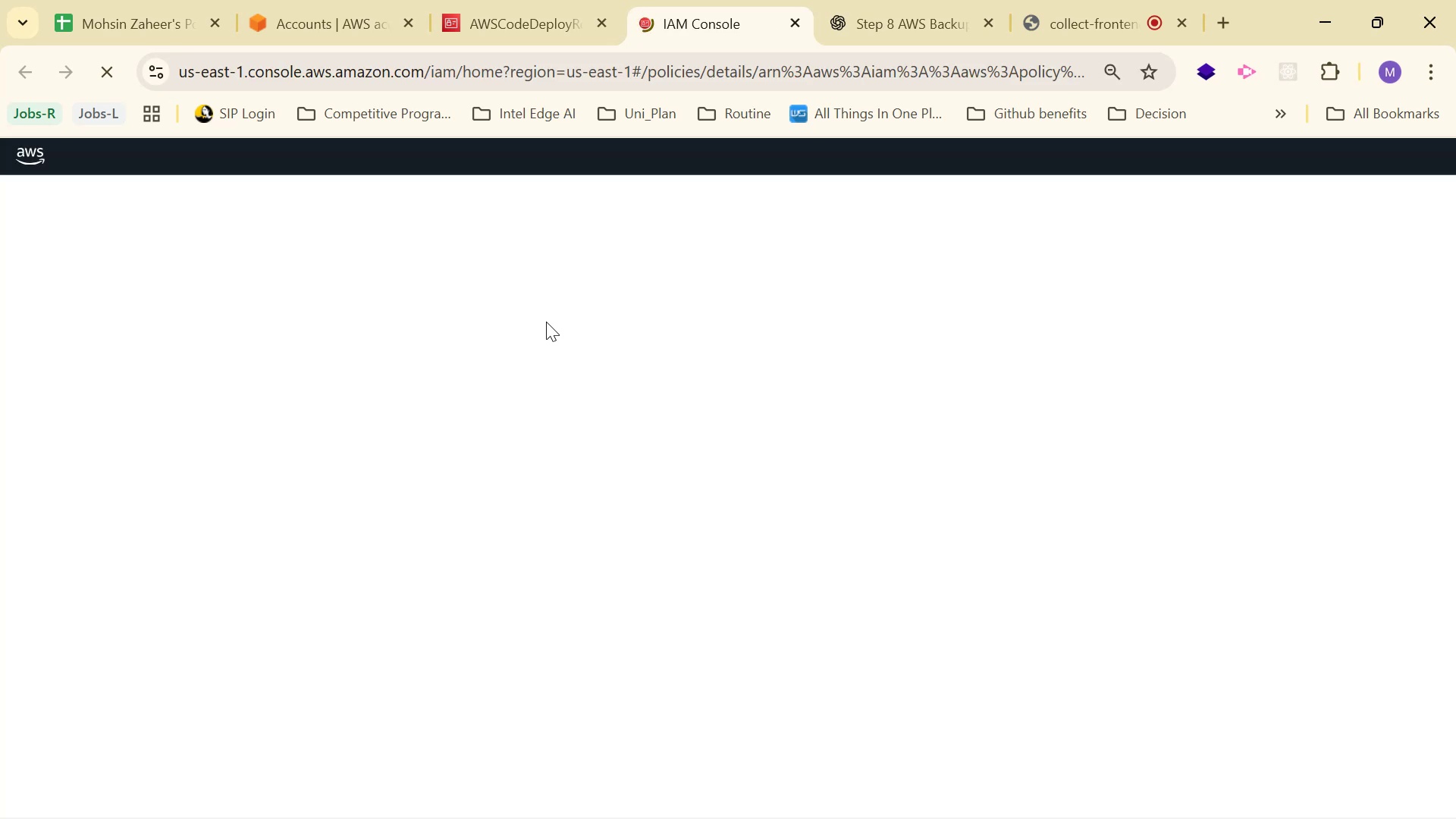 
wait(8.8)
 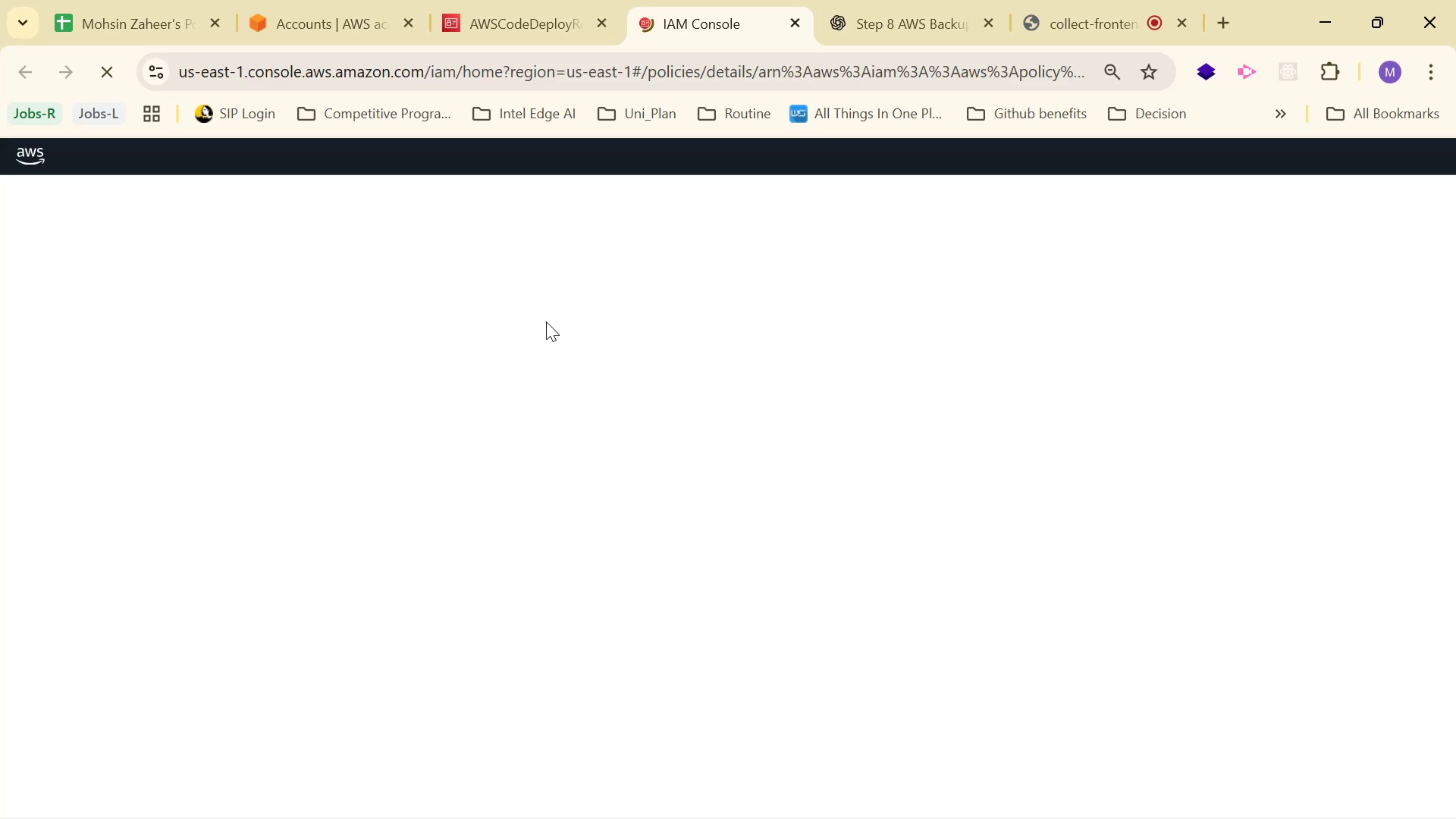 
scroll: coordinate [920, 474], scroll_direction: down, amount: 4.0
 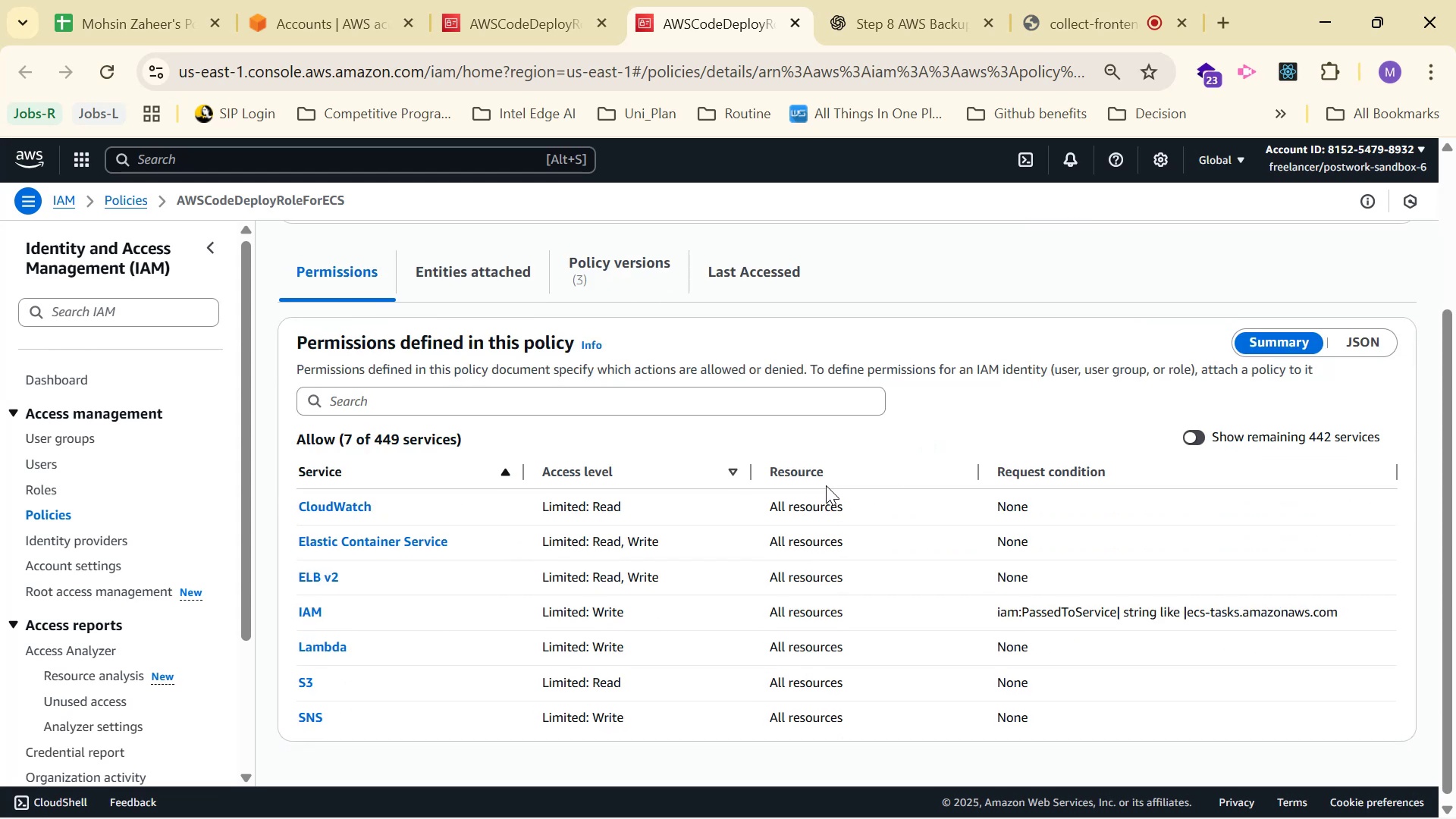 
left_click_drag(start_coordinate=[1287, 737], to_coordinate=[295, 499])
 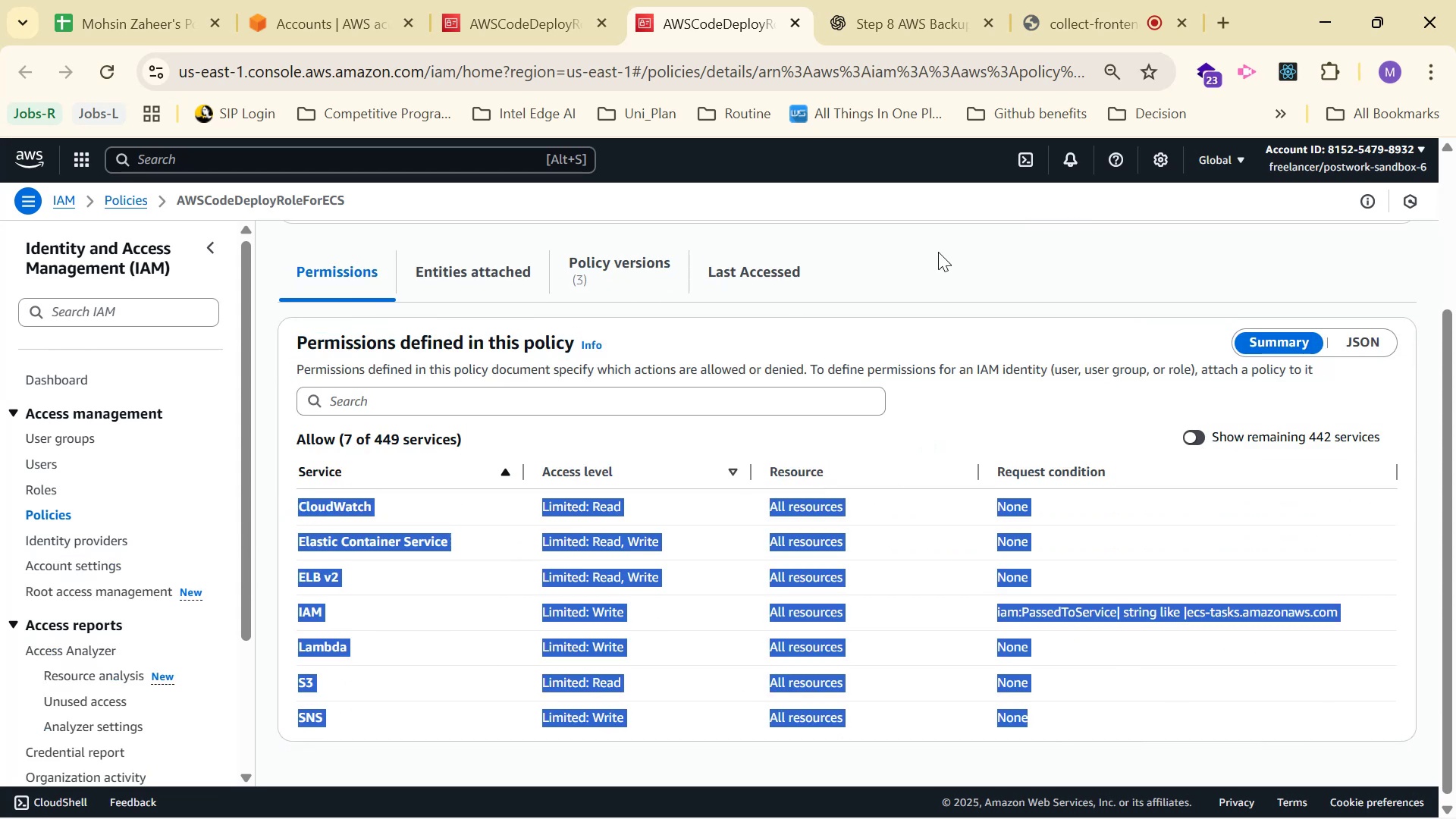 
key(Control+C)
 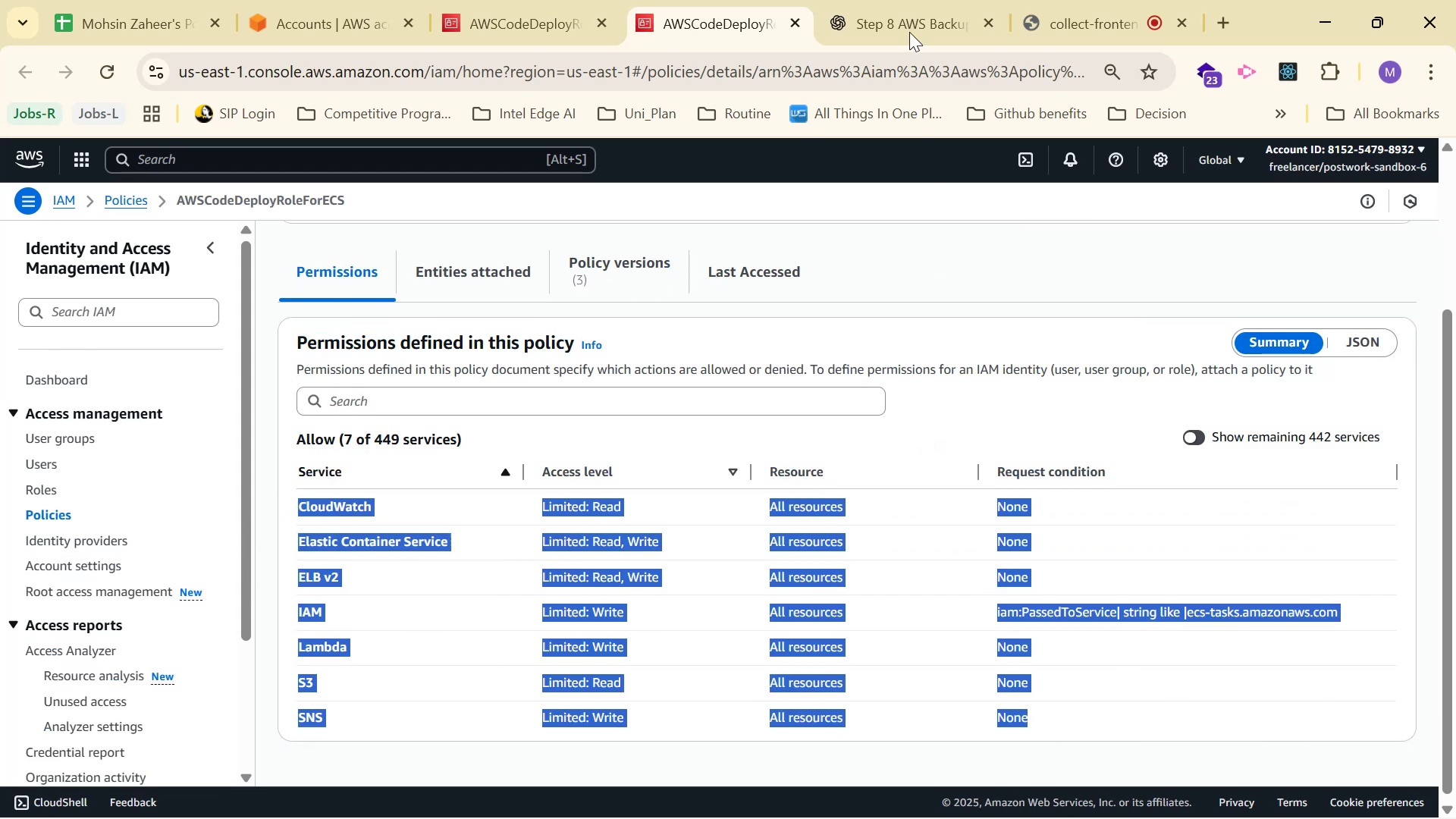 
key(Control+C)
 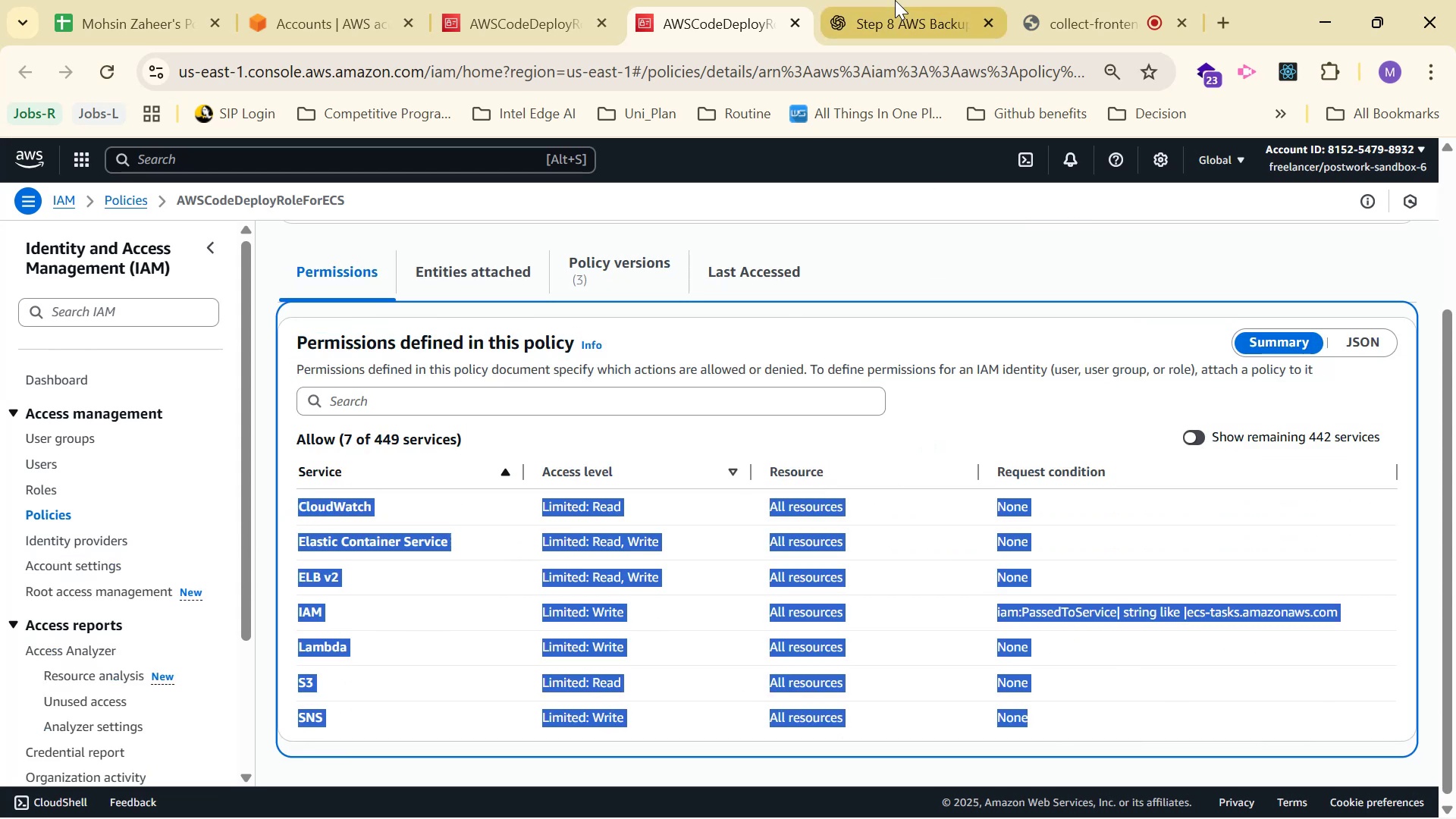 
left_click([895, 0])
 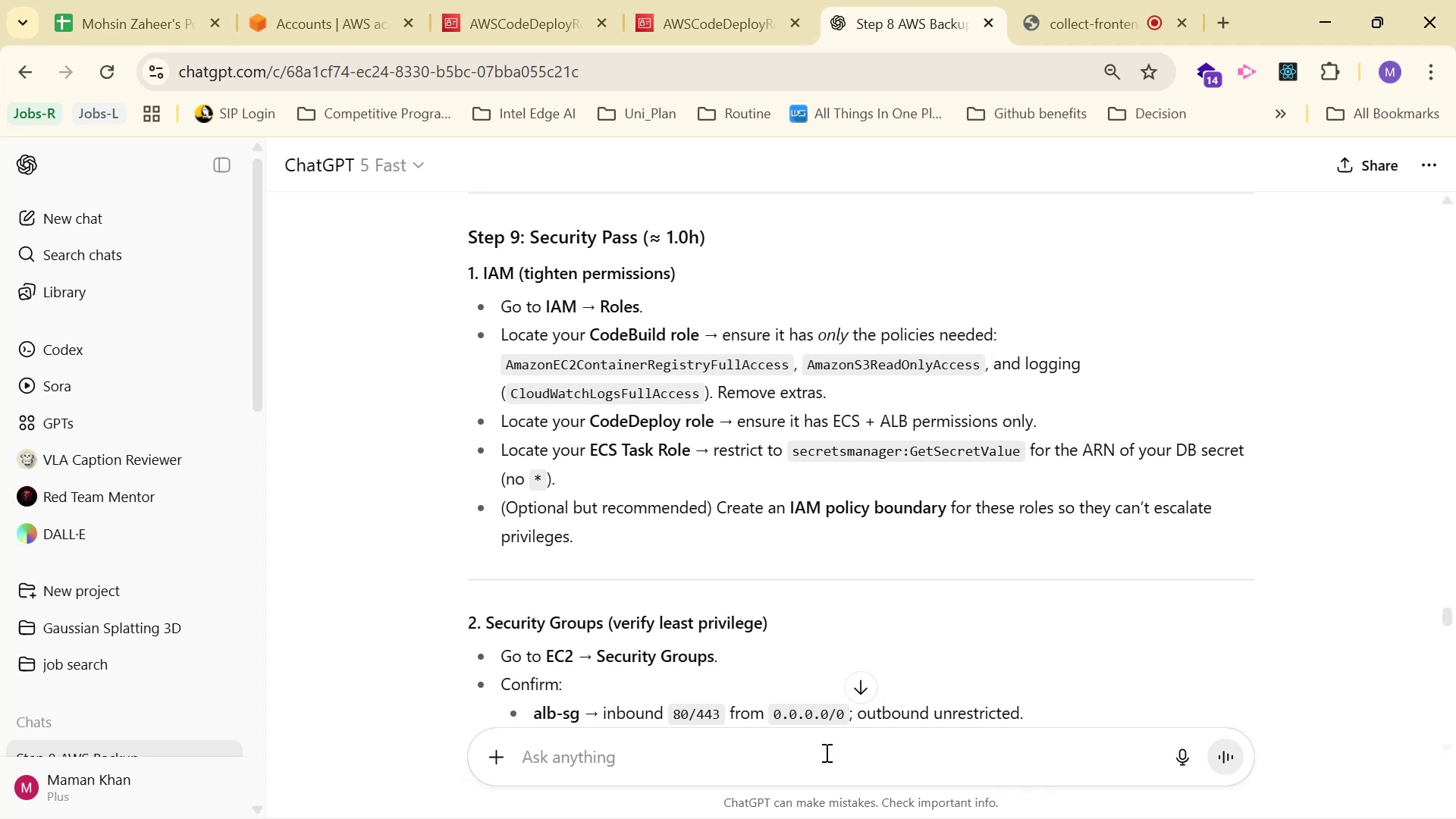 
left_click([827, 750])
 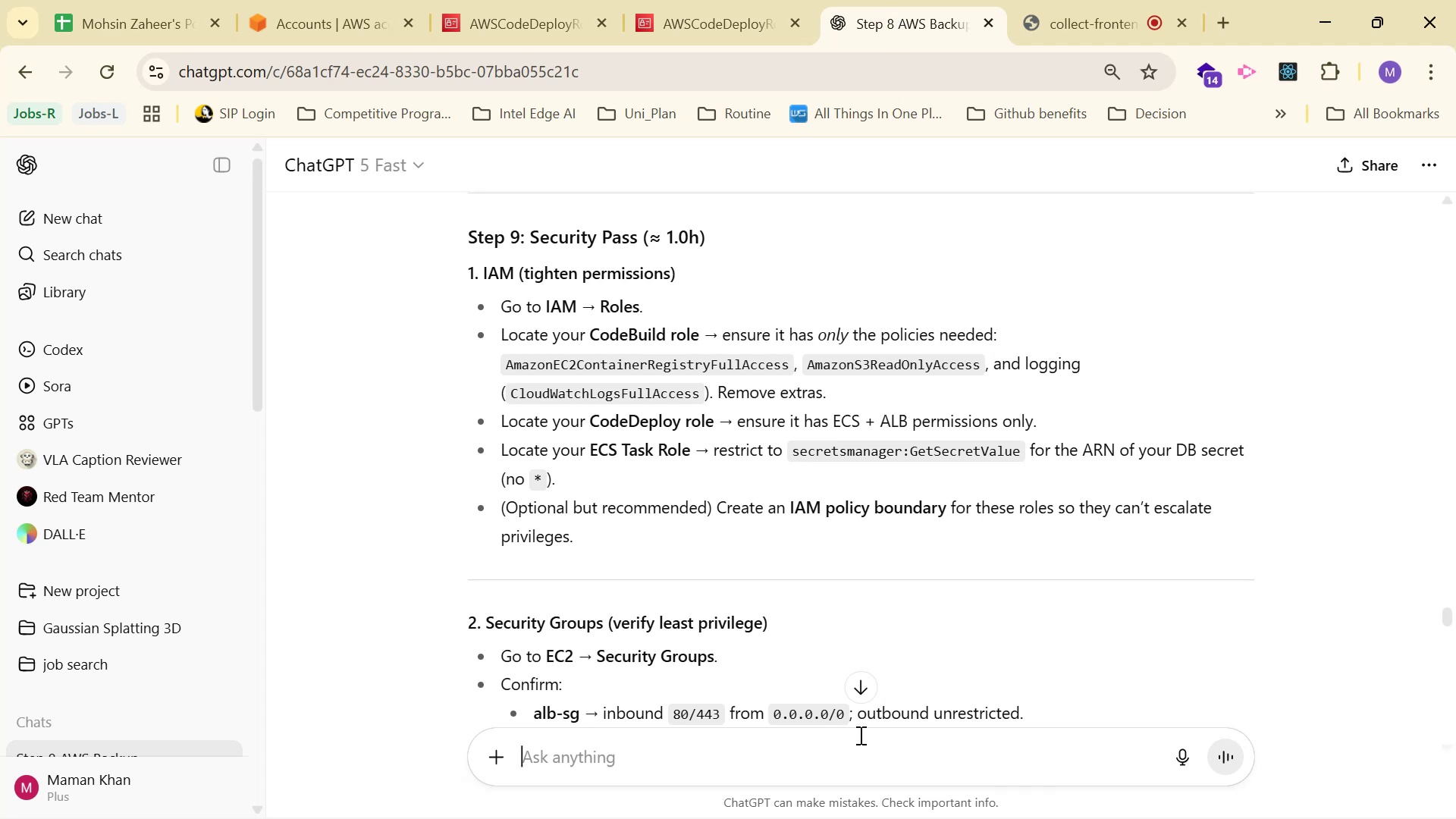 
type(for code deploy: )
 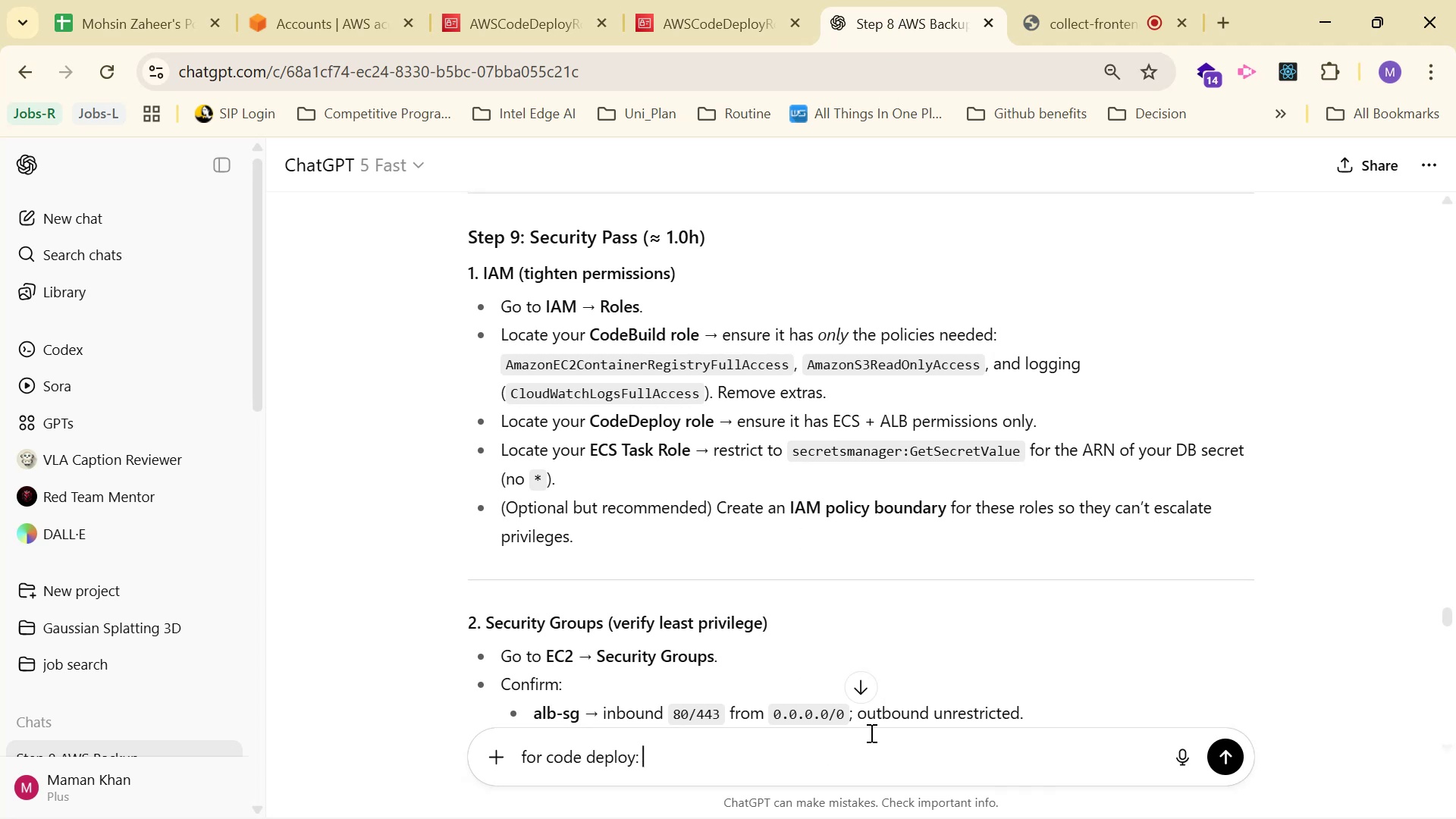 
key(Control+V)
 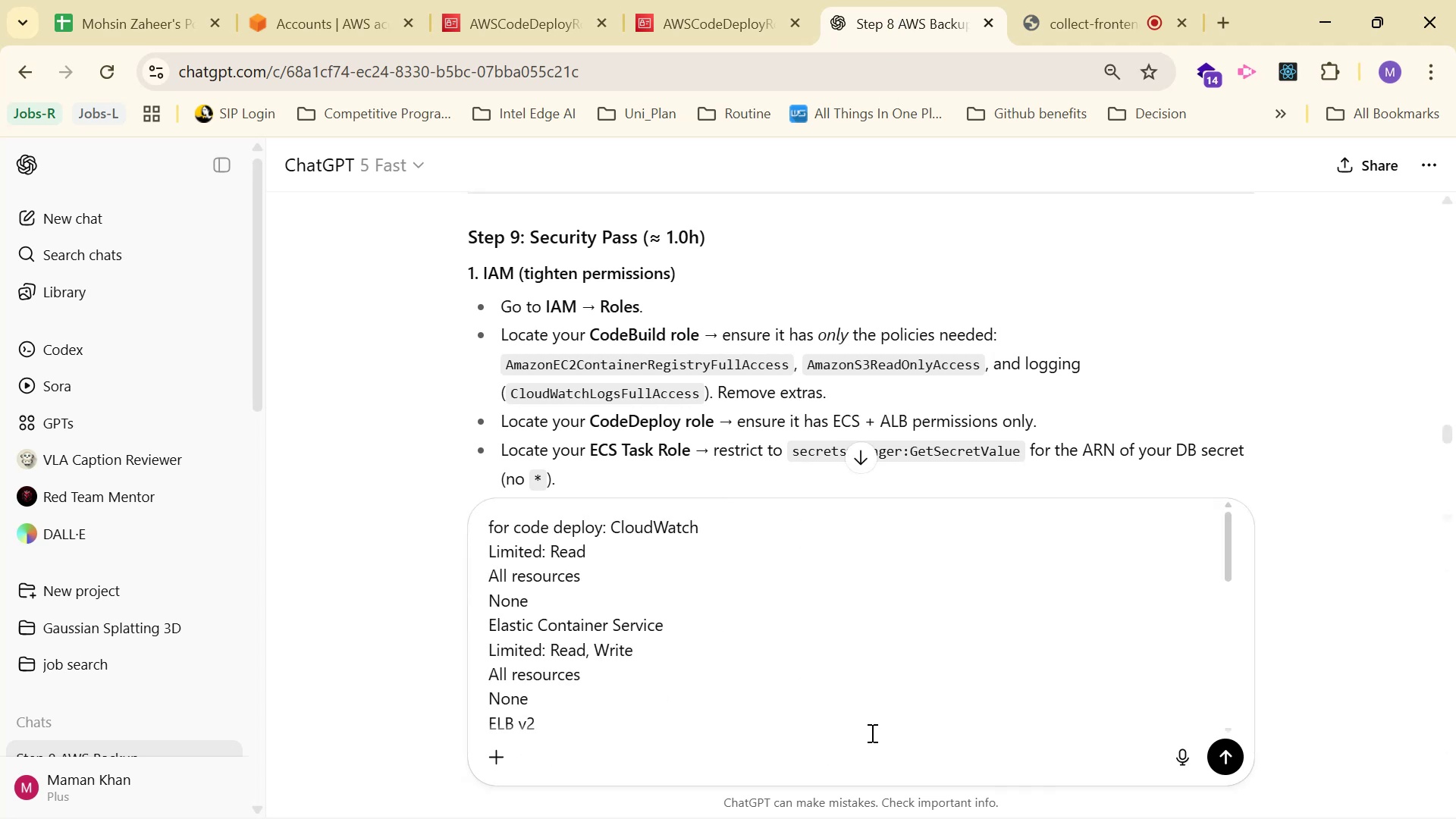 
key(Enter)
 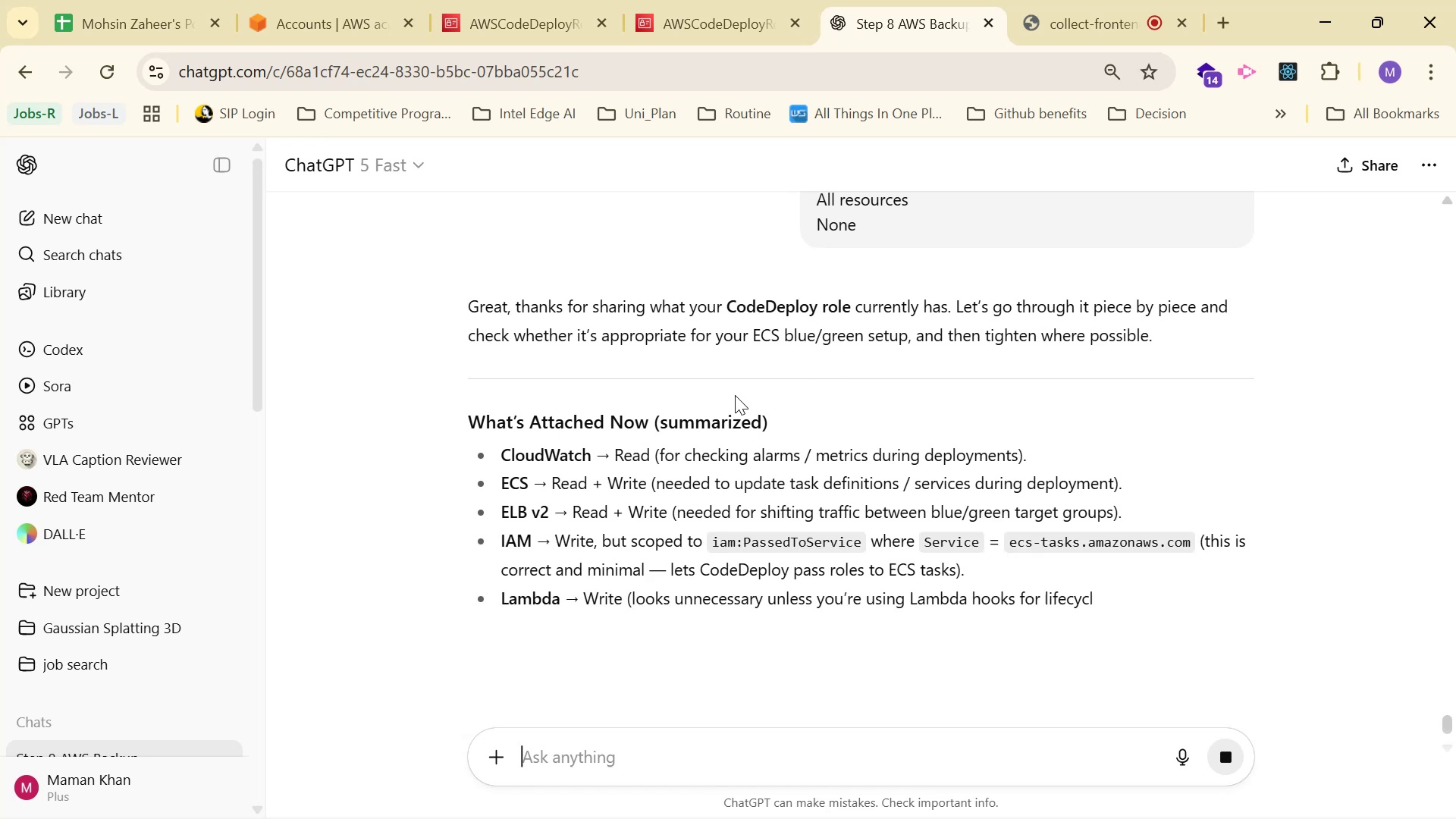 
wait(7.59)
 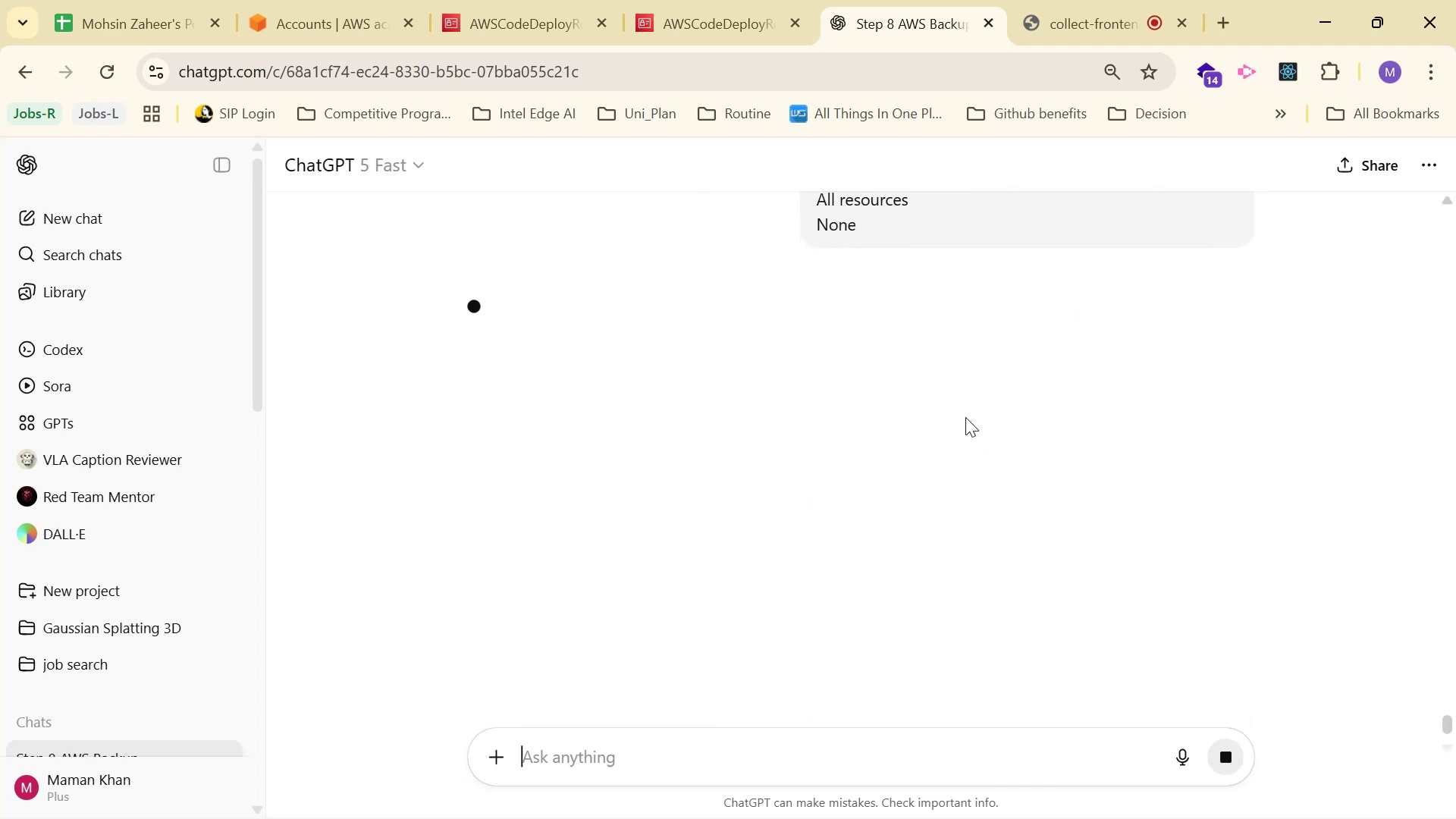 
scroll: coordinate [881, 428], scroll_direction: down, amount: 4.0
 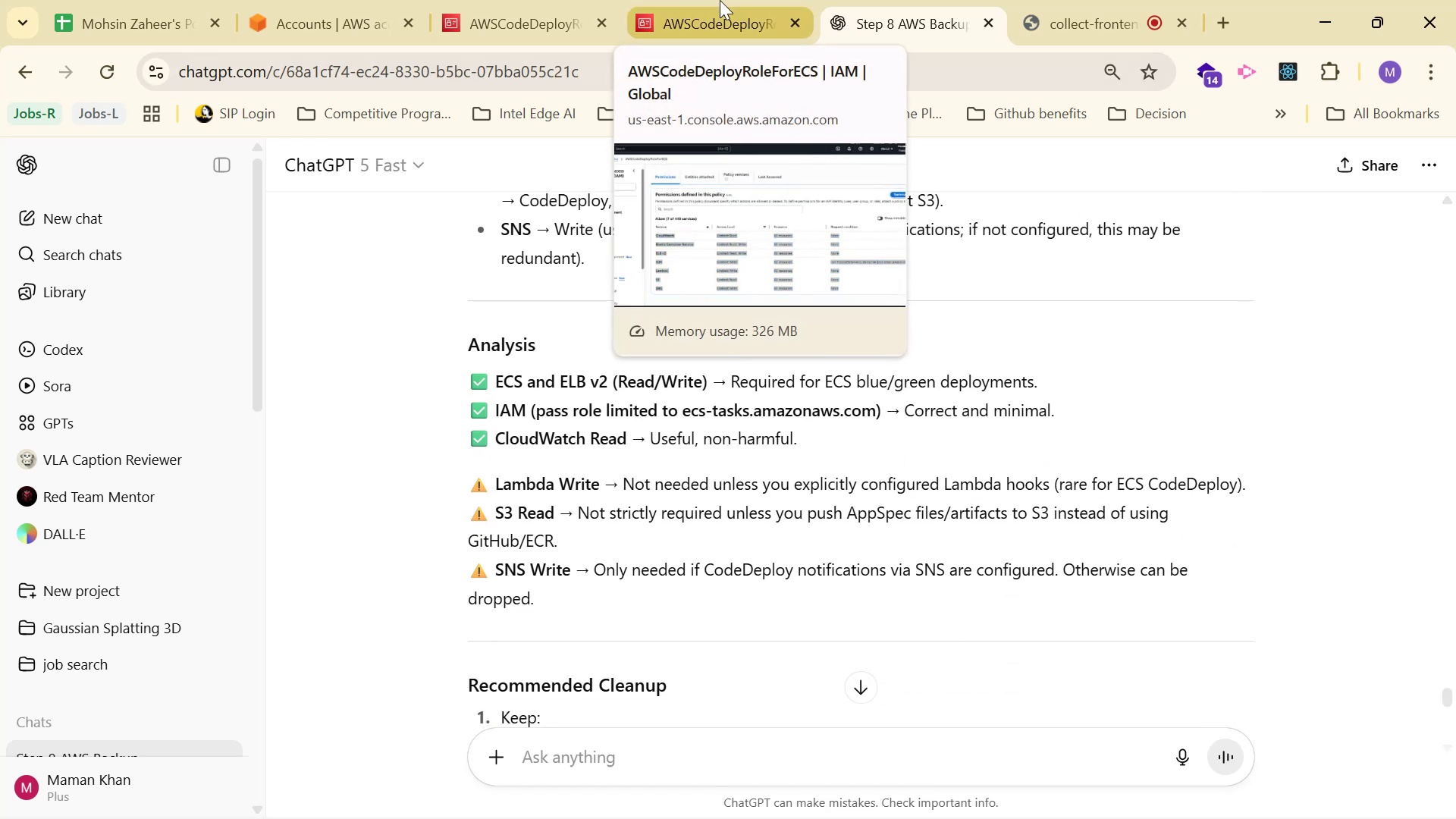 
wait(9.95)
 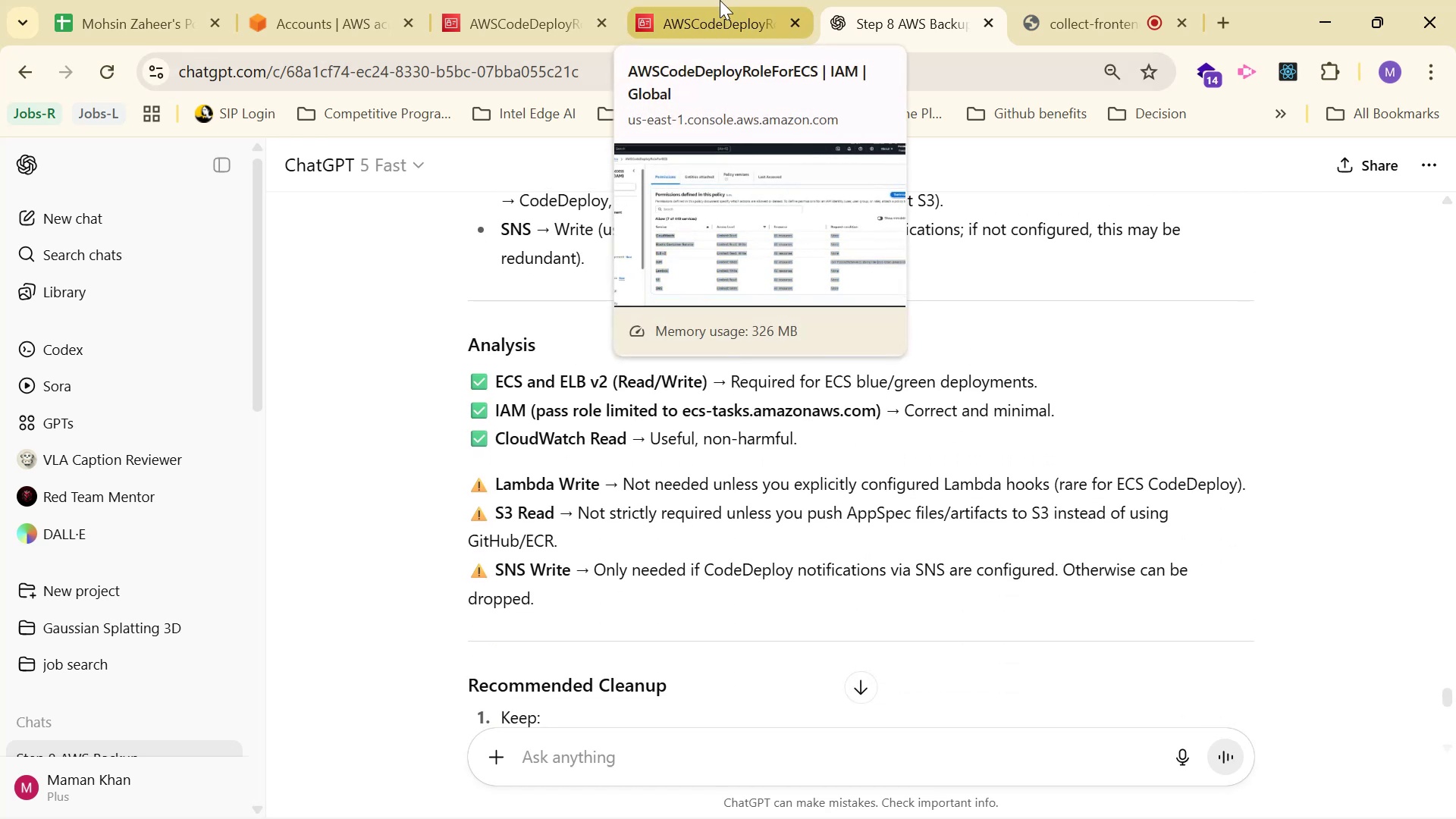 
left_click([720, 4])
 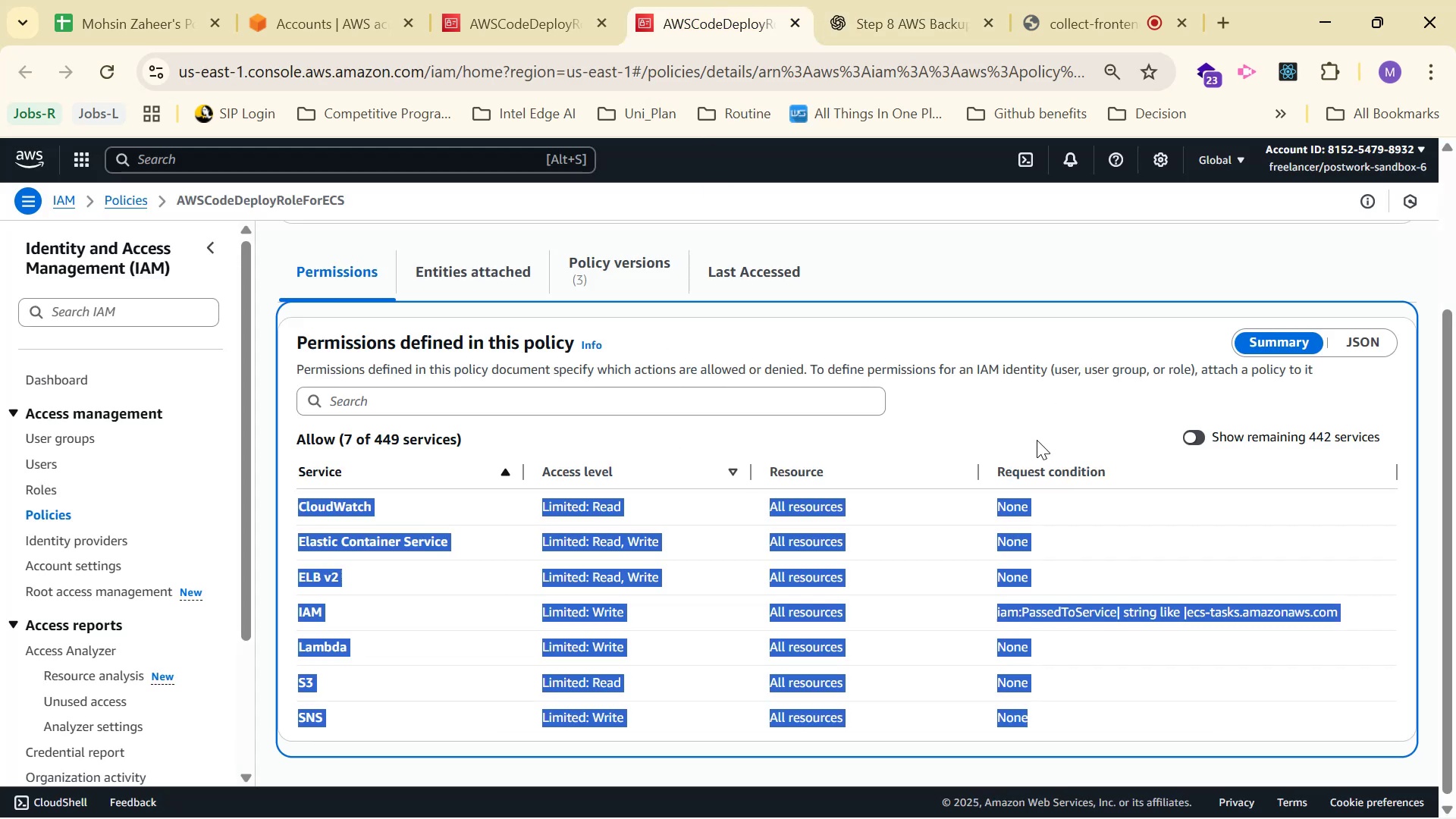 
left_click([1042, 401])
 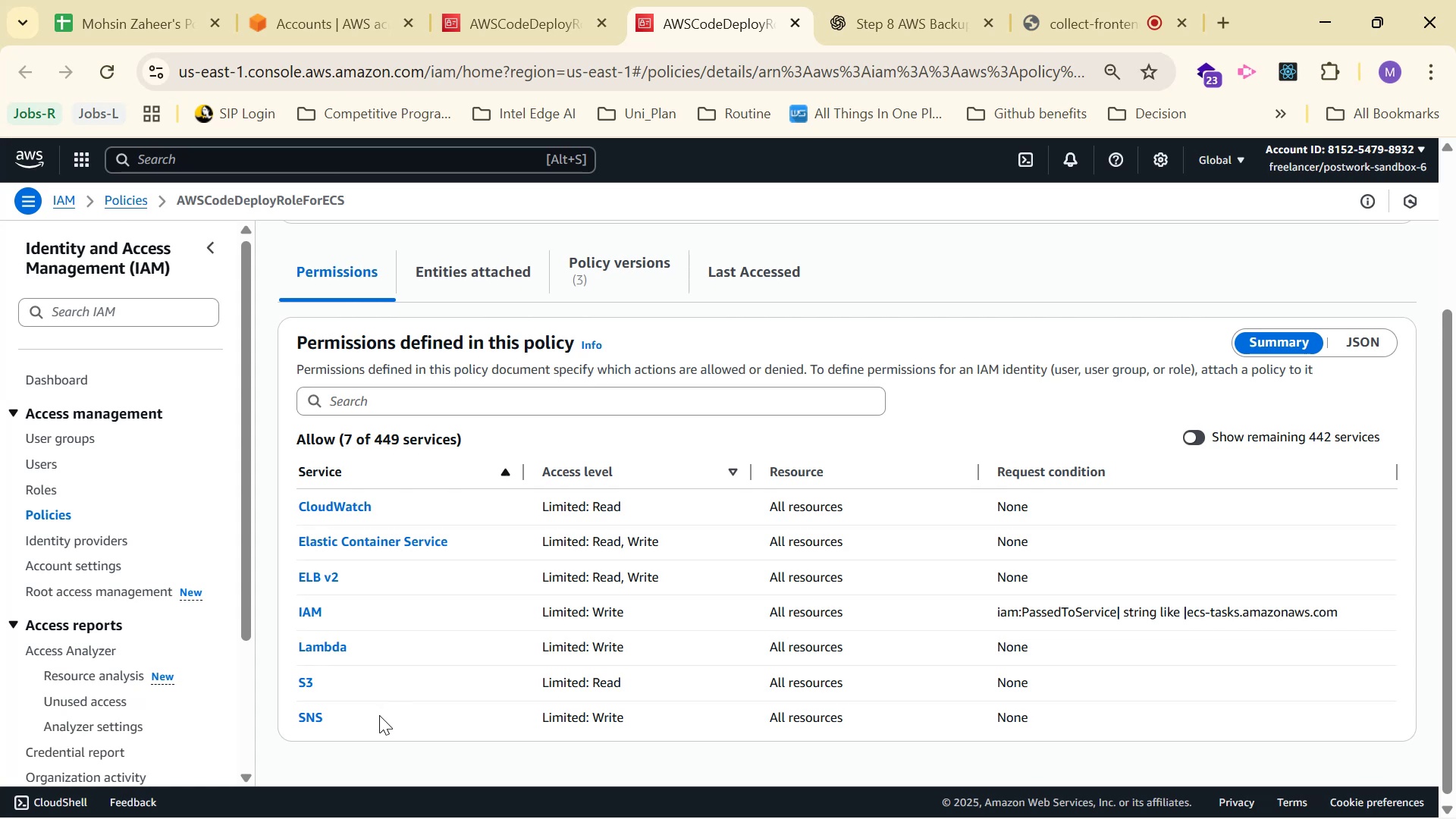 
wait(5.68)
 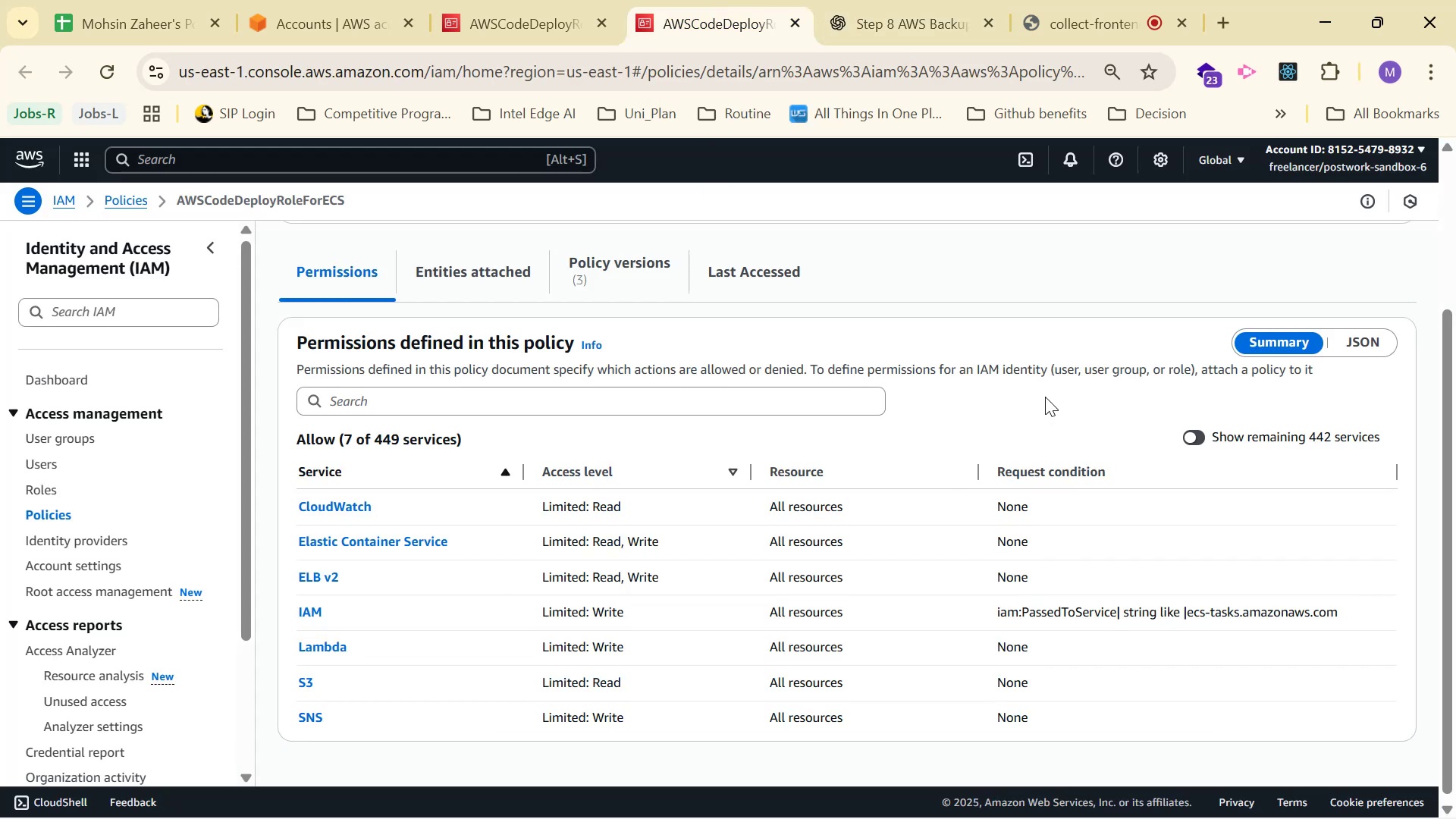 
left_click([329, 642])
 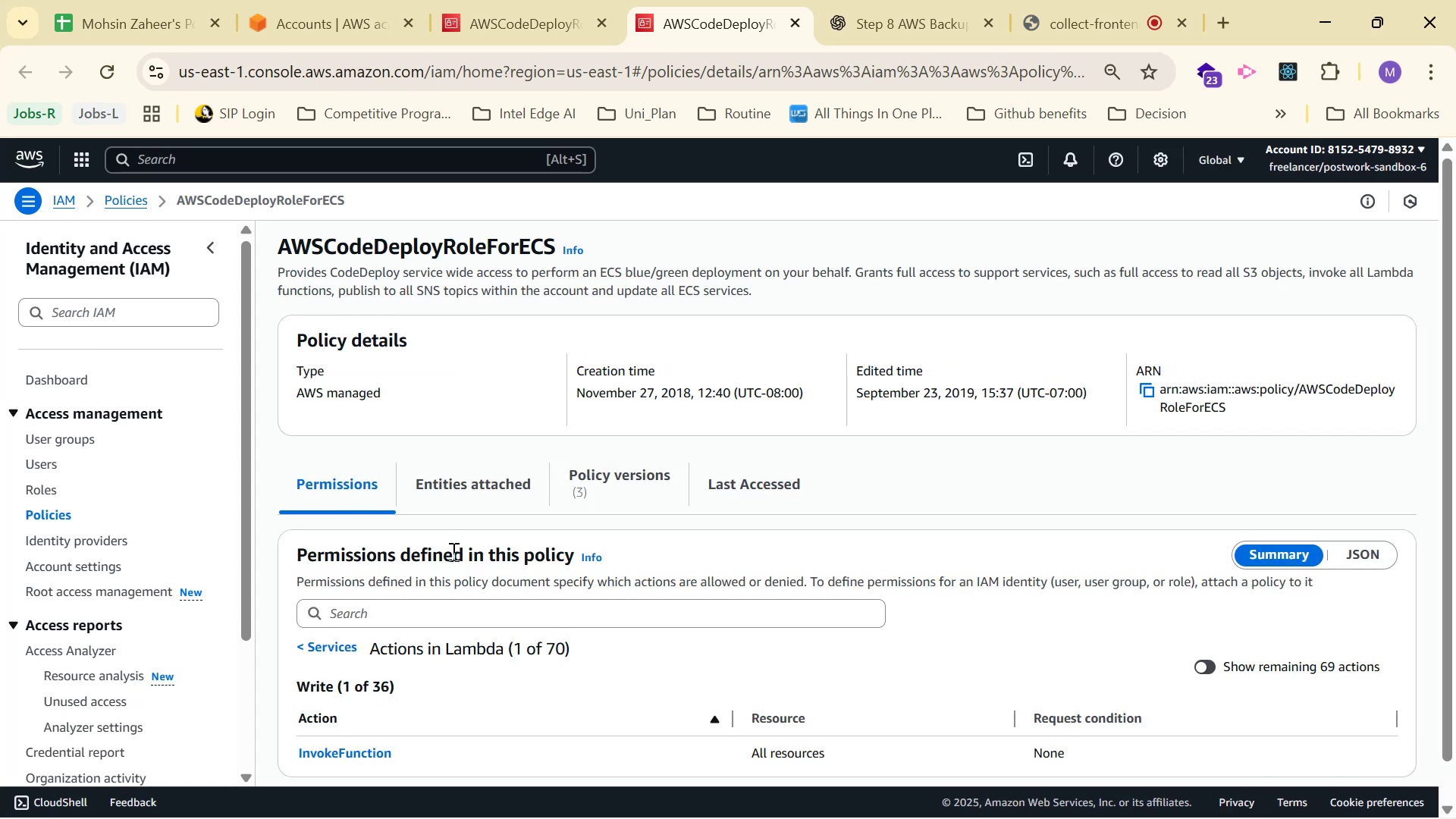 
scroll: coordinate [605, 497], scroll_direction: down, amount: 2.0
 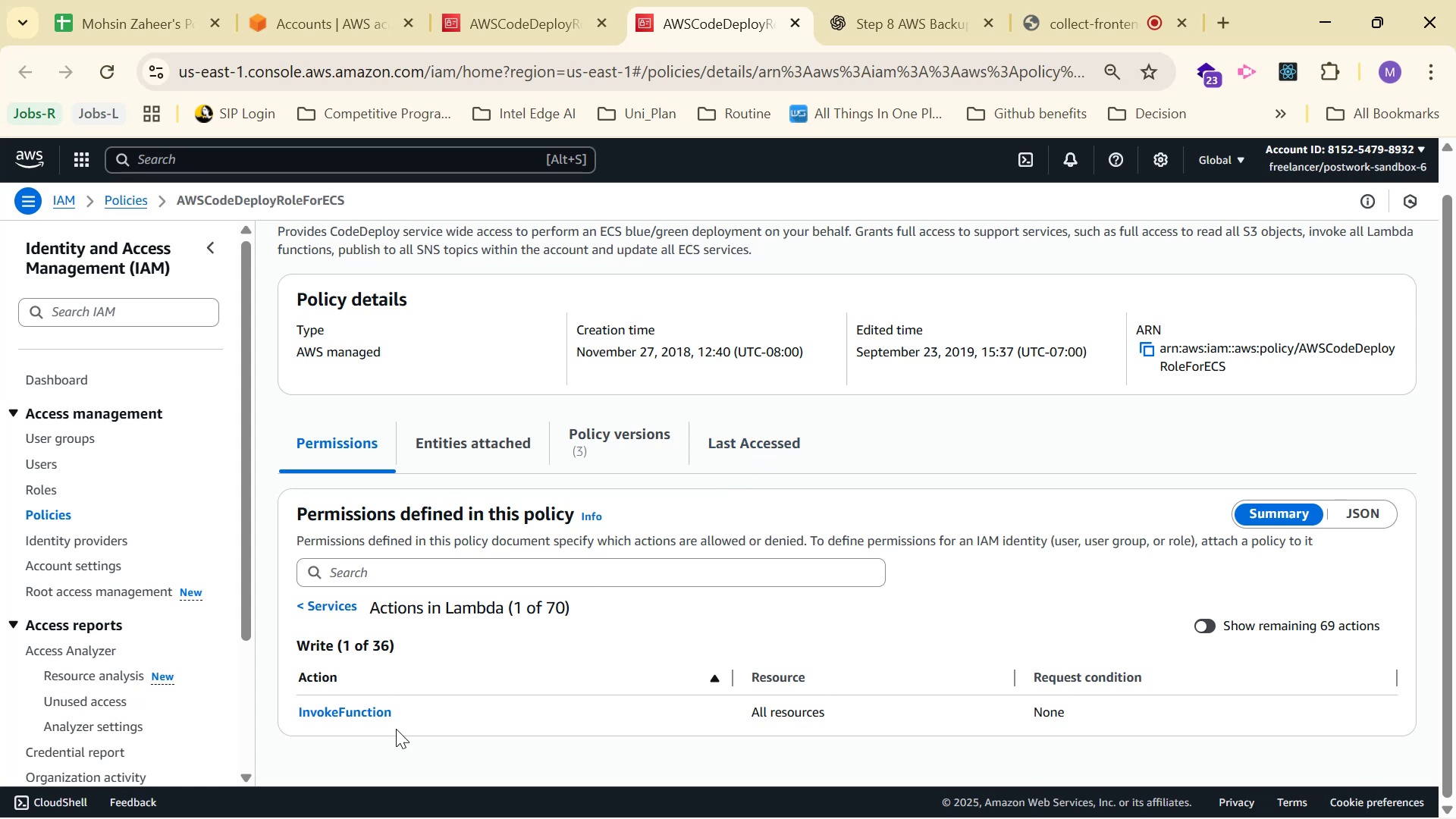 
wait(13.08)
 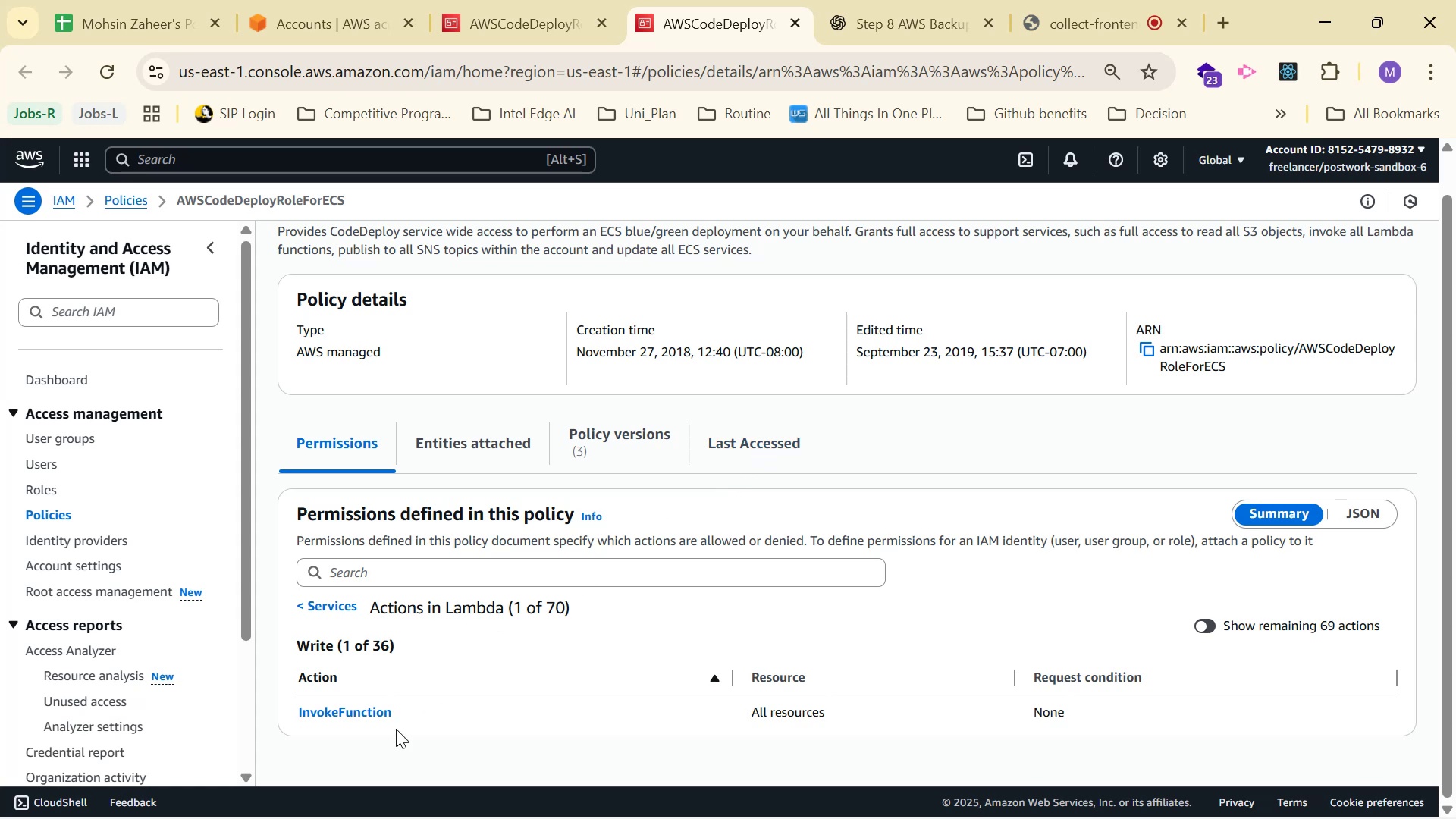 
left_click([322, 607])
 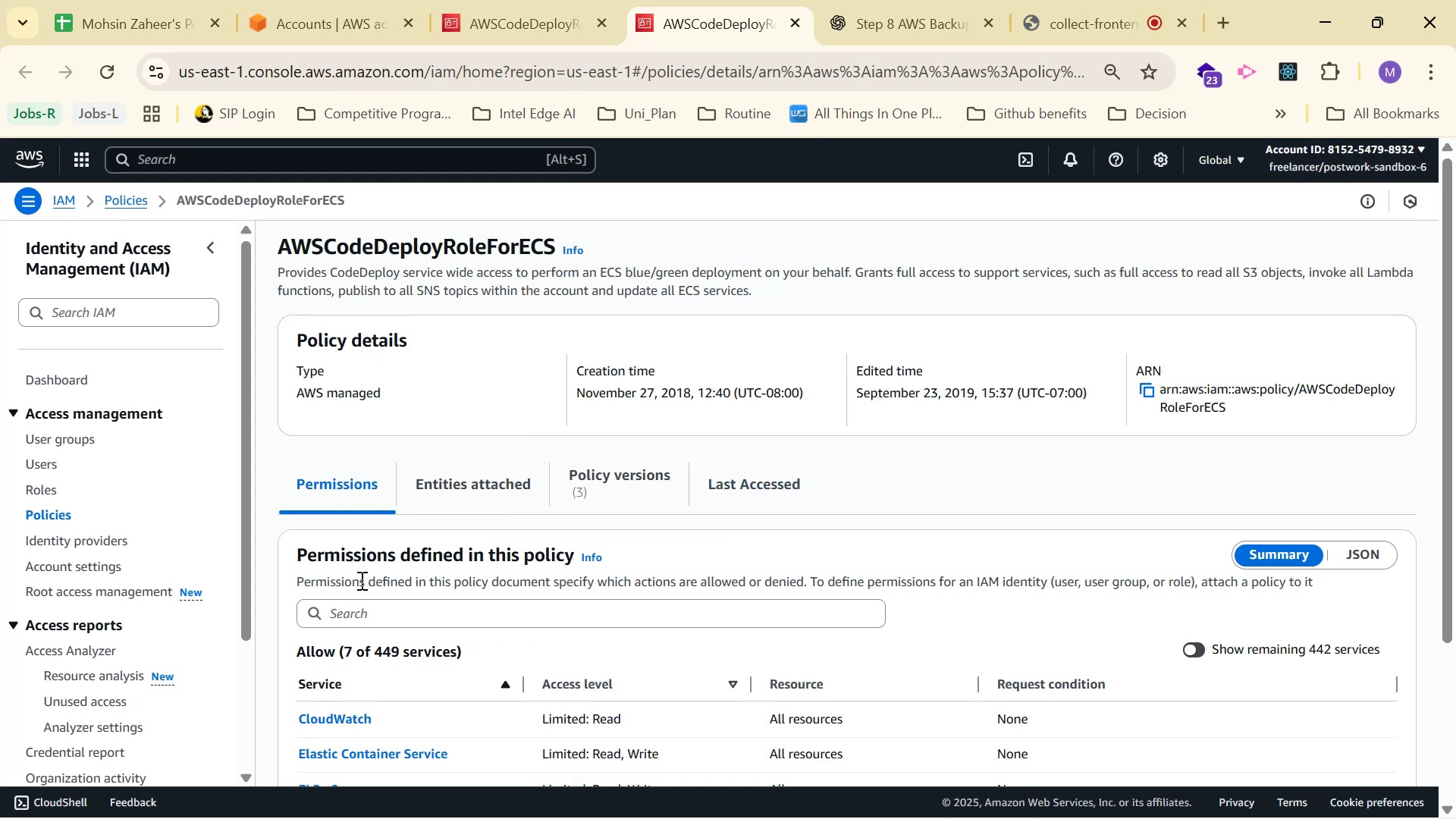 
scroll: coordinate [584, 529], scroll_direction: down, amount: 3.0
 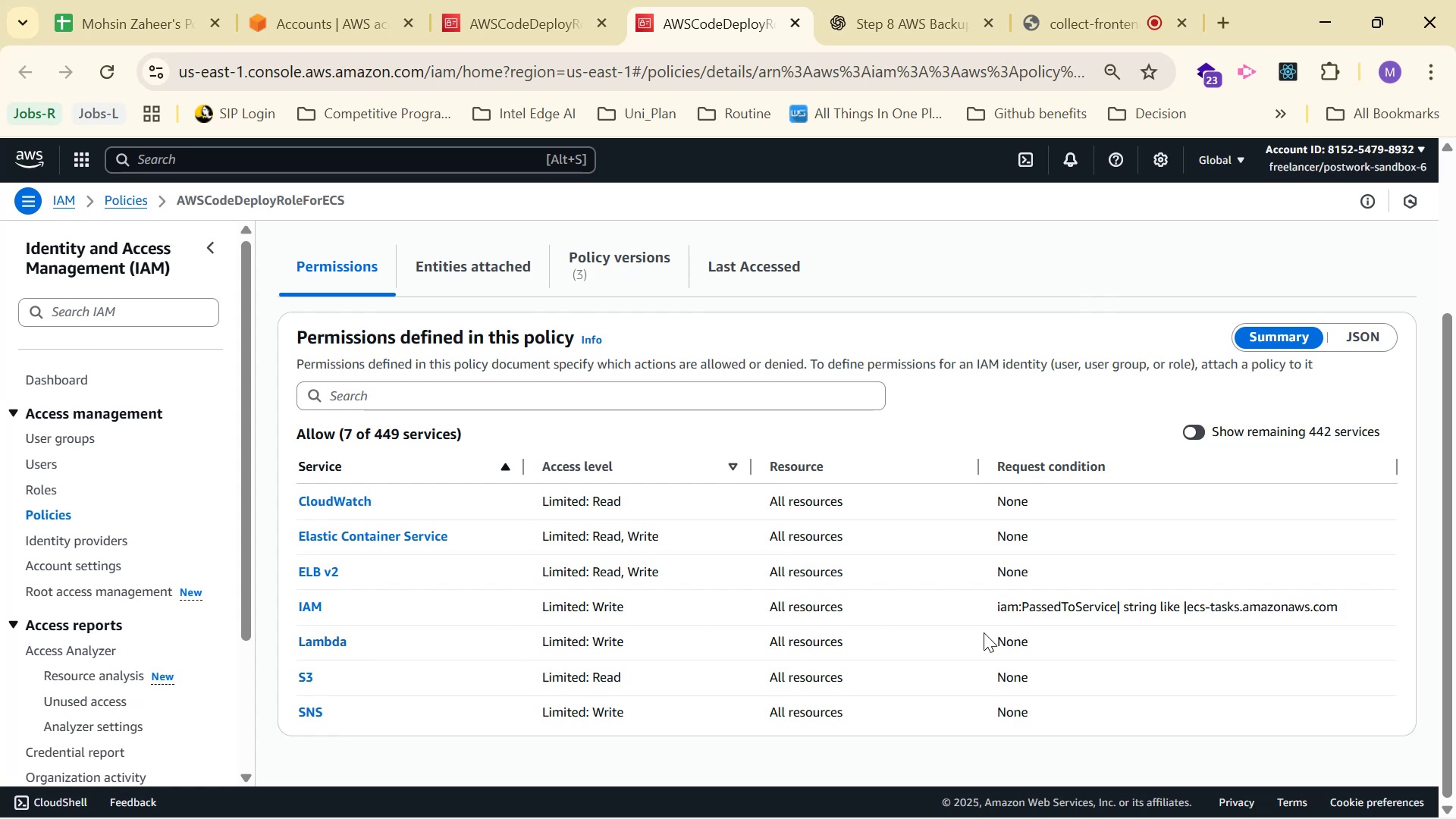 
left_click([319, 632])
 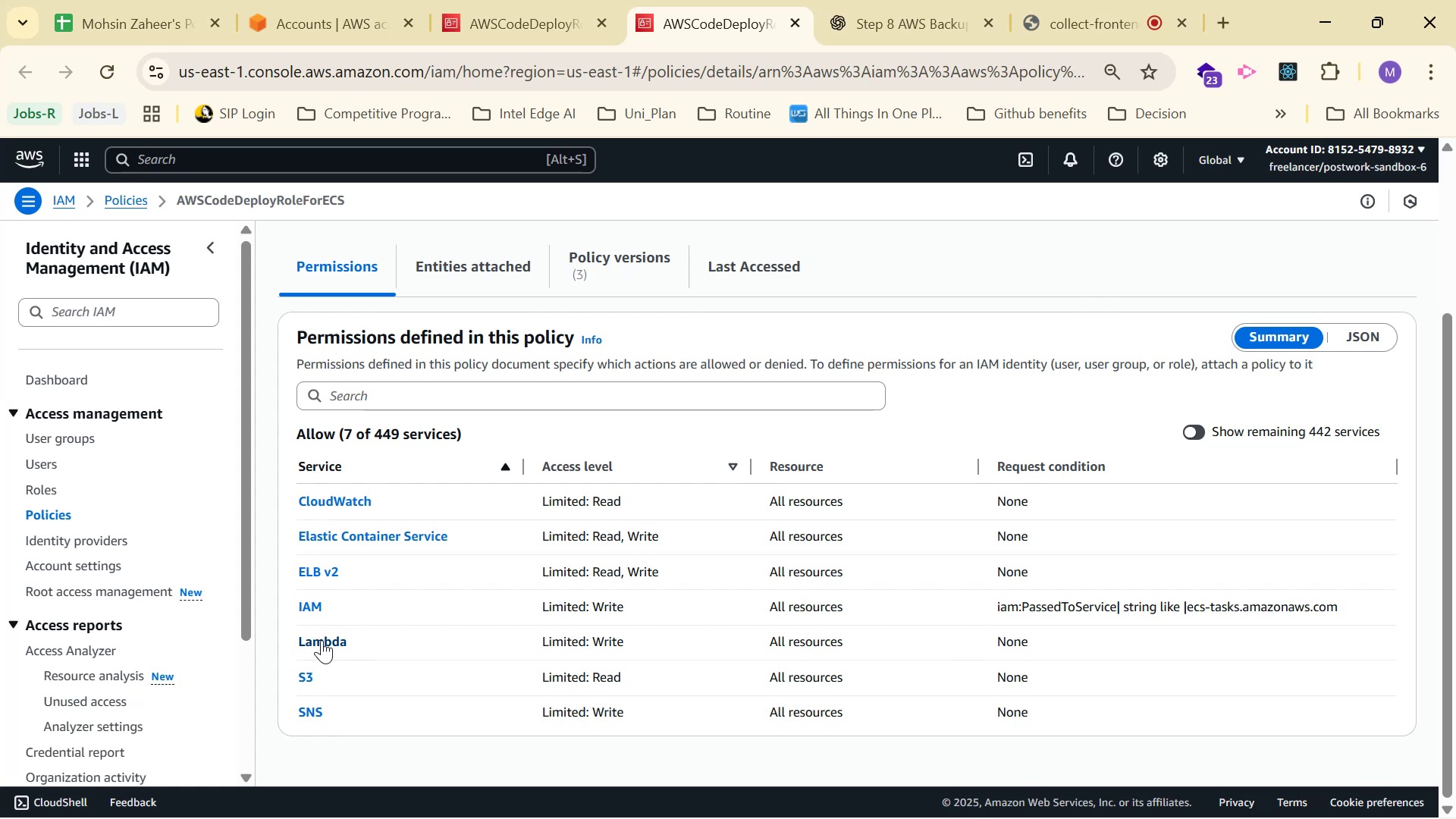 
left_click([322, 640])
 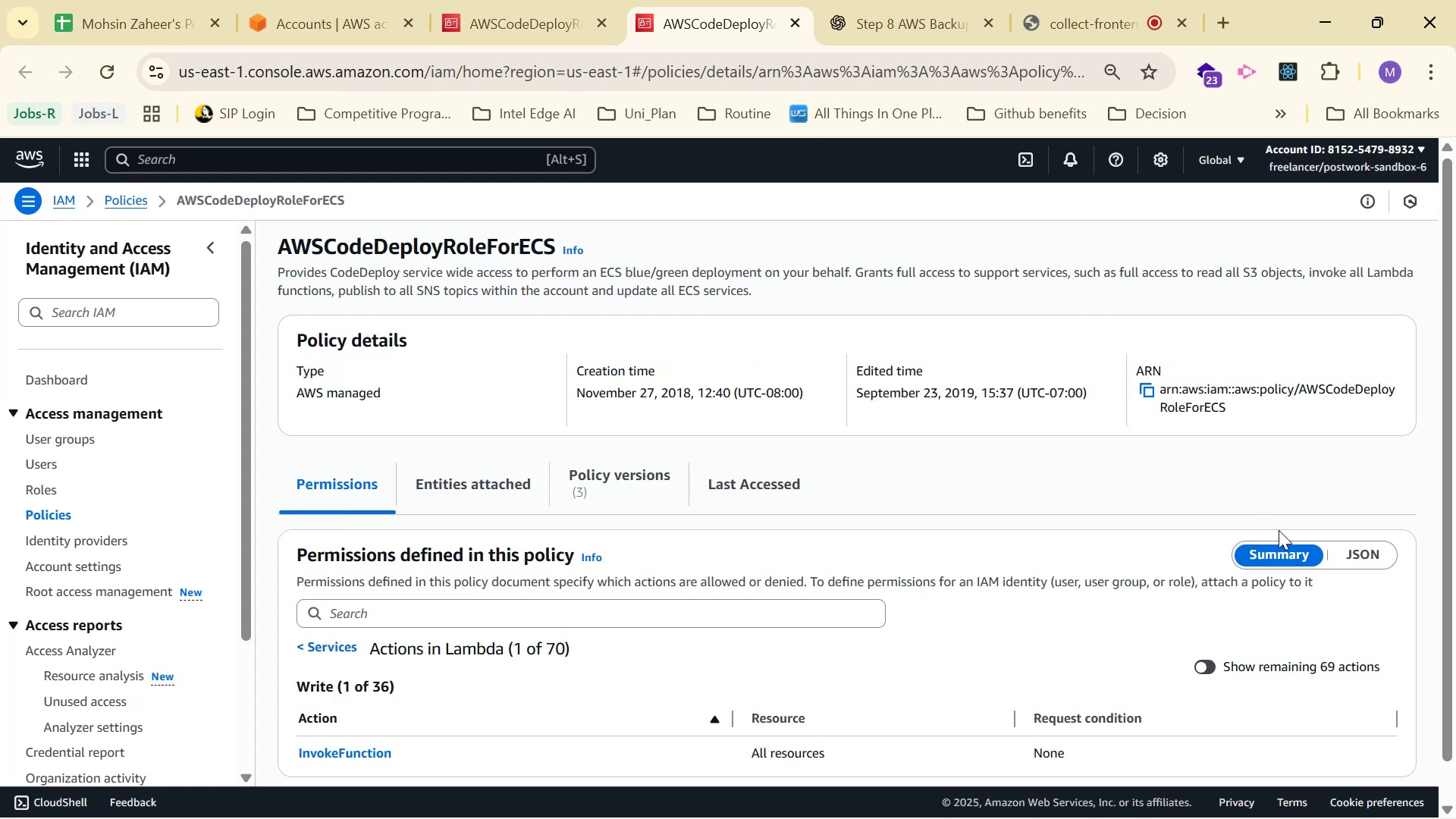 
scroll: coordinate [1307, 589], scroll_direction: down, amount: 2.0
 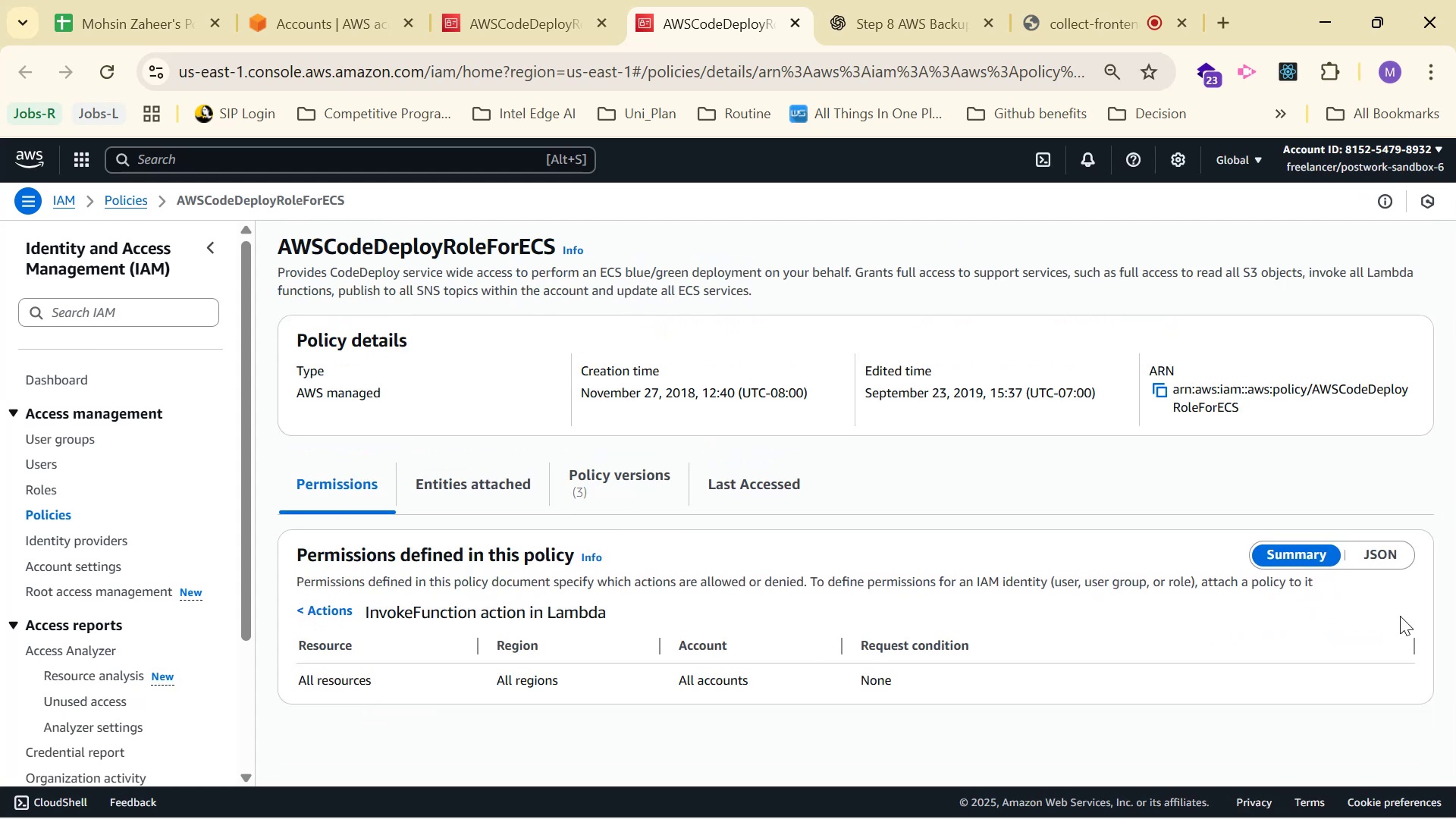 
left_click_drag(start_coordinate=[935, 679], to_coordinate=[928, 679])
 